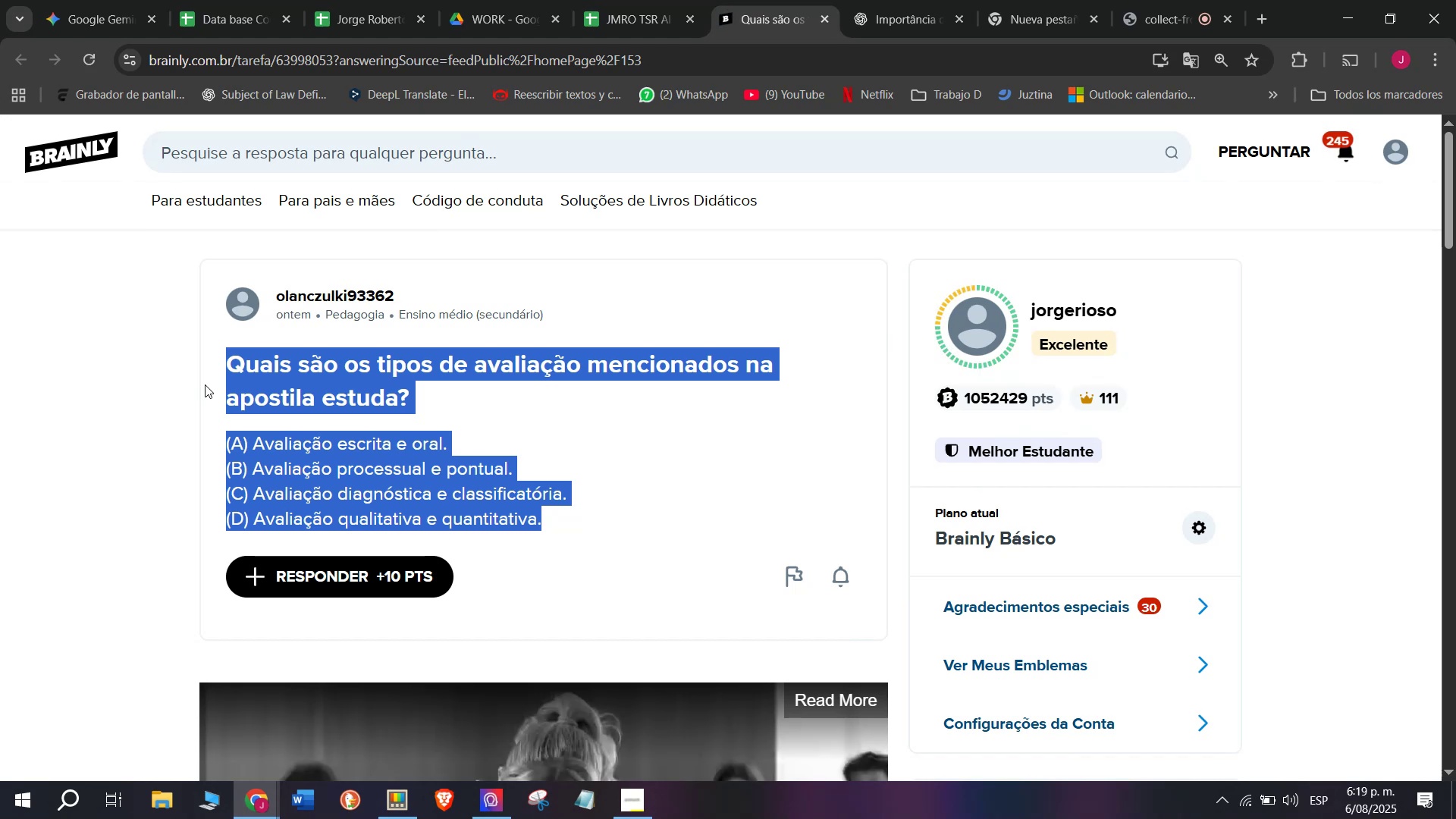 
key(Control+C)
 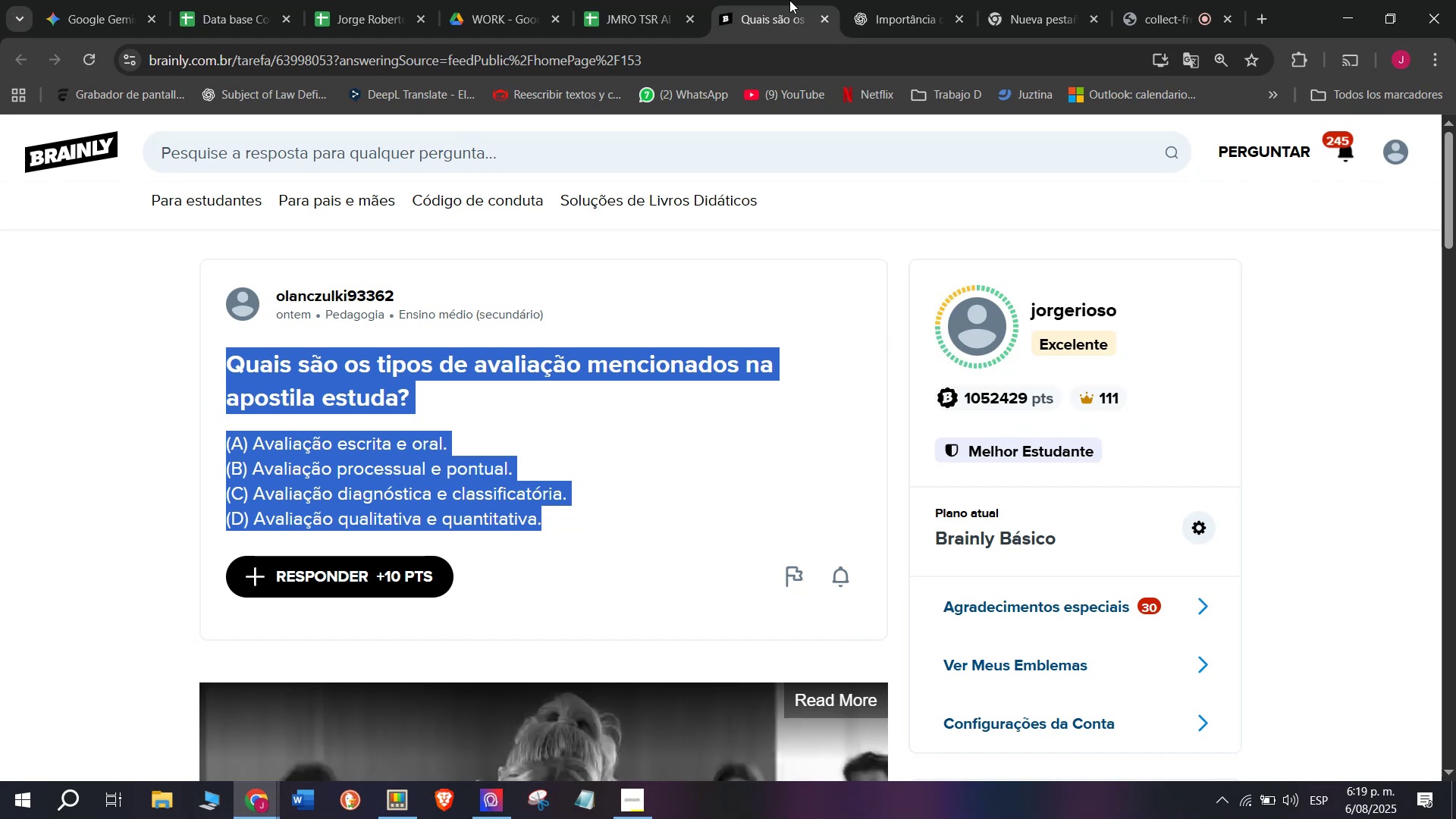 
left_click([886, 0])
 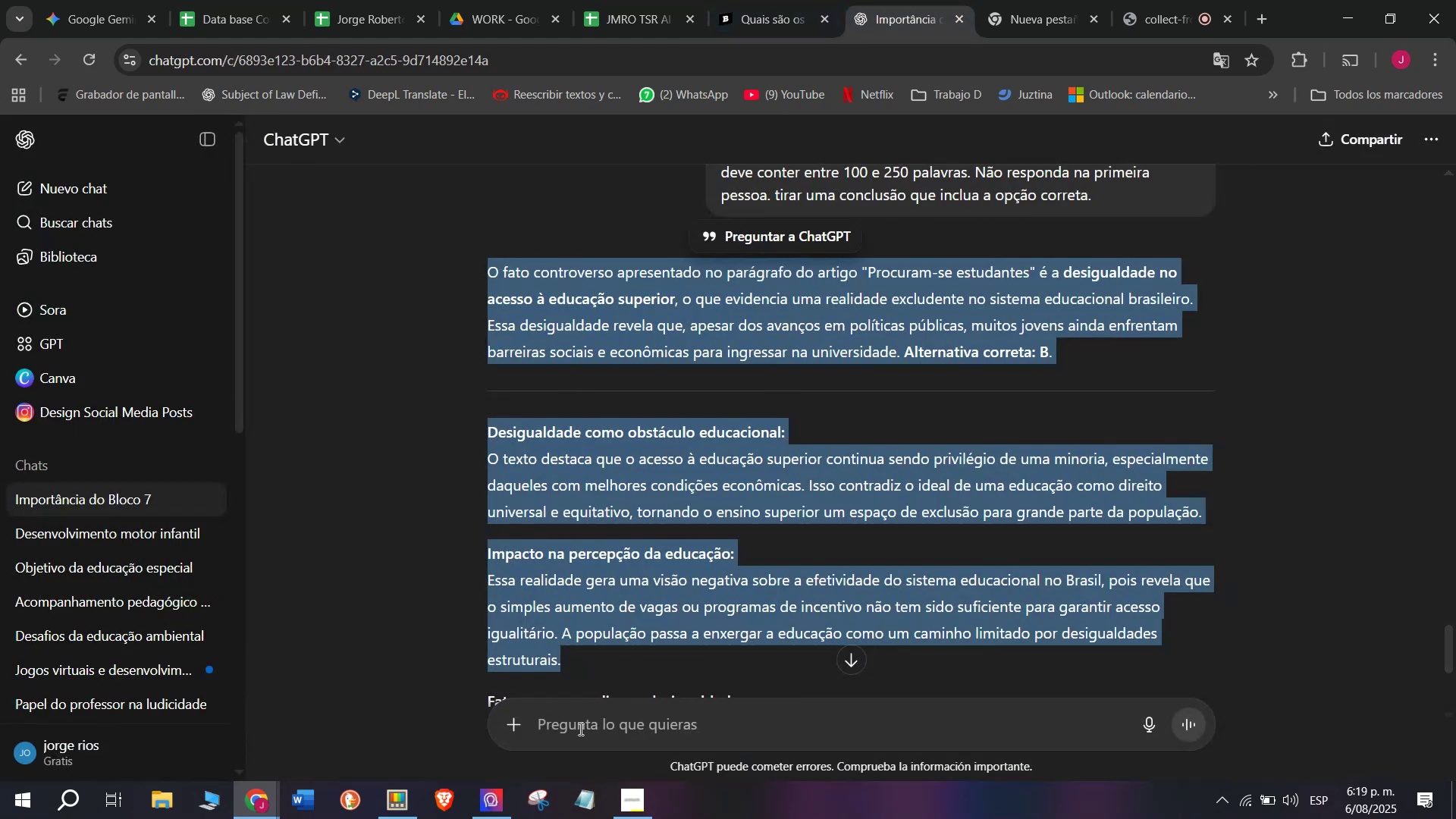 
left_click([579, 729])
 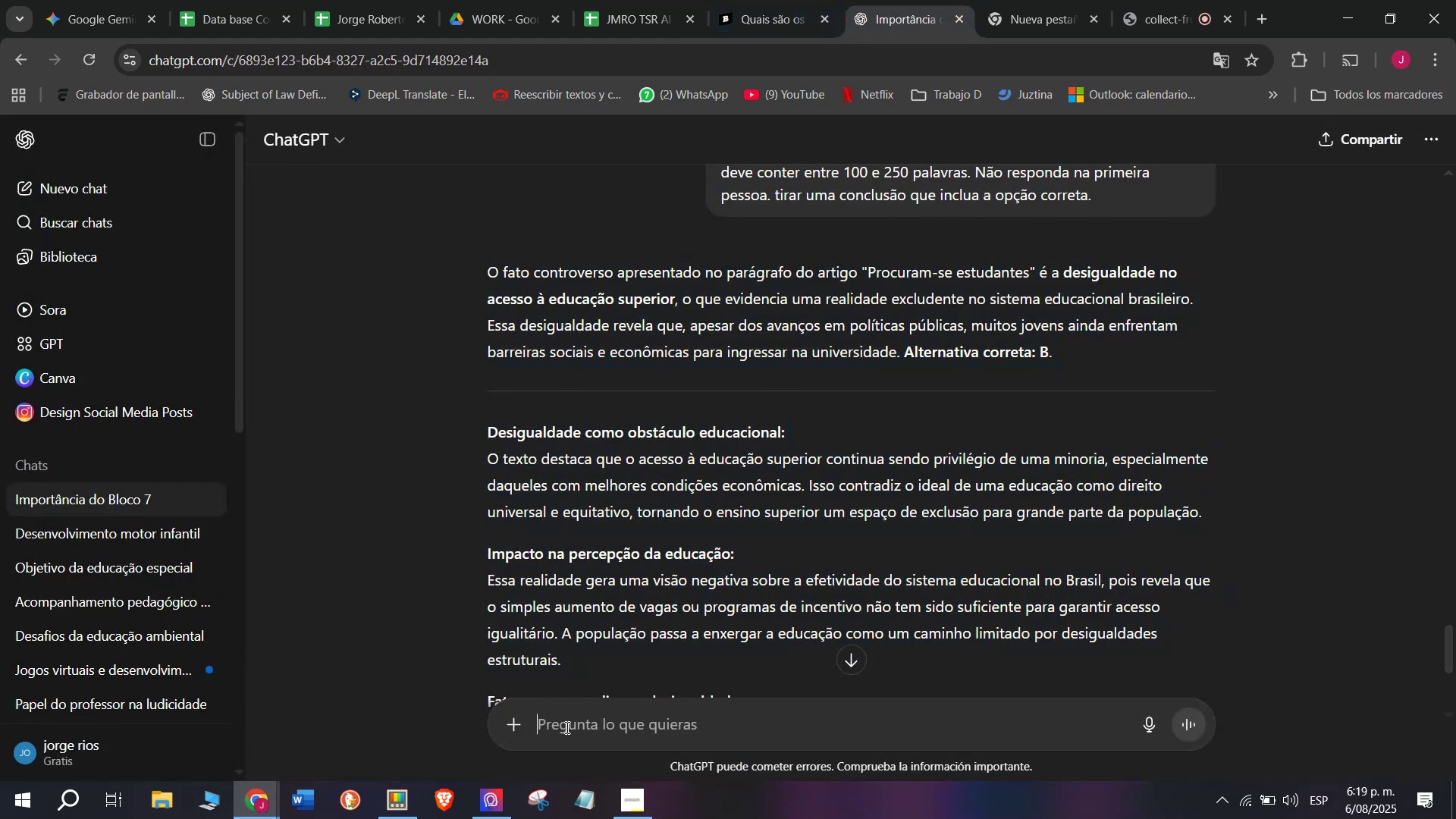 
key(Meta+MetaLeft)
 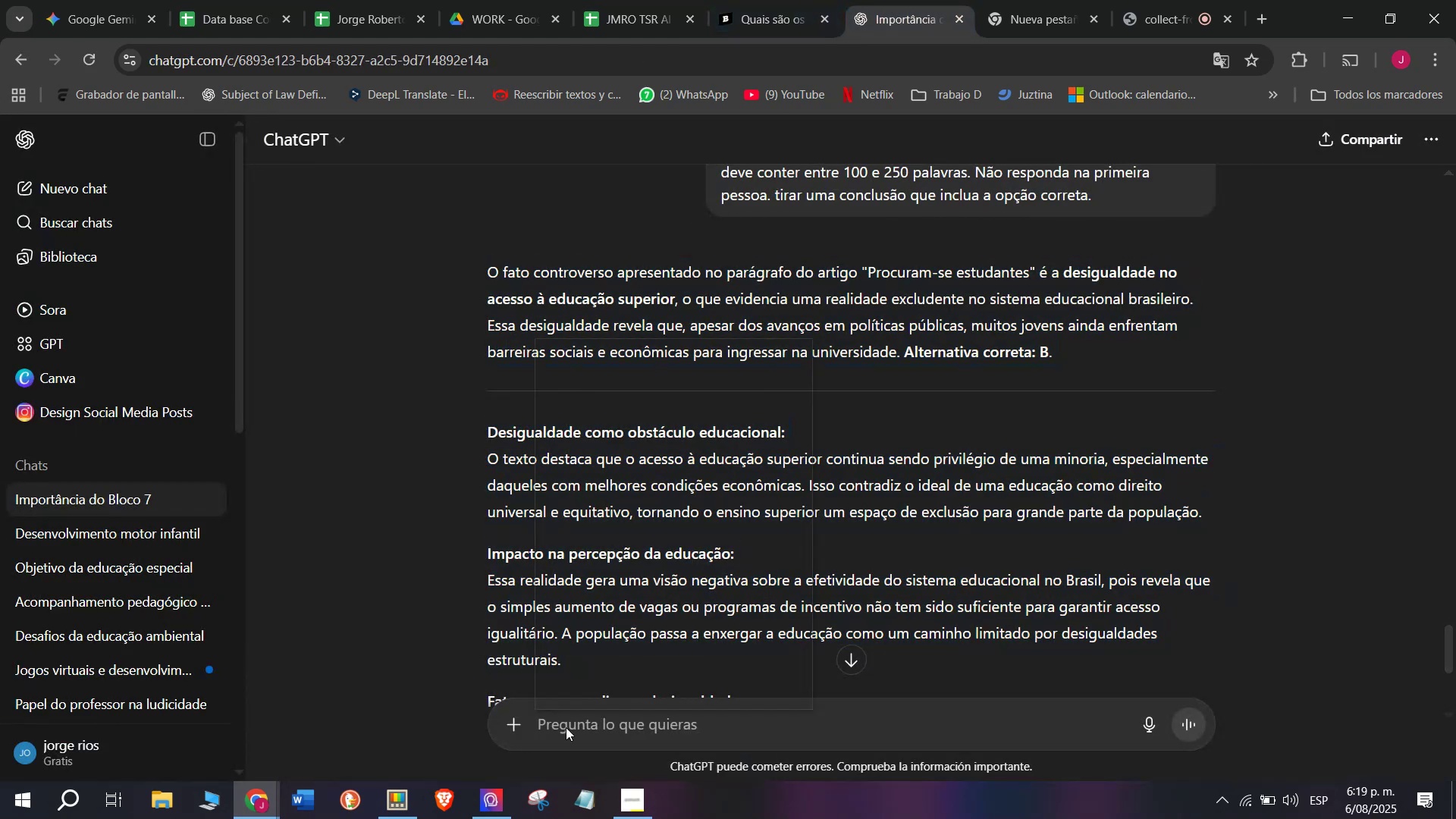 
key(C)
 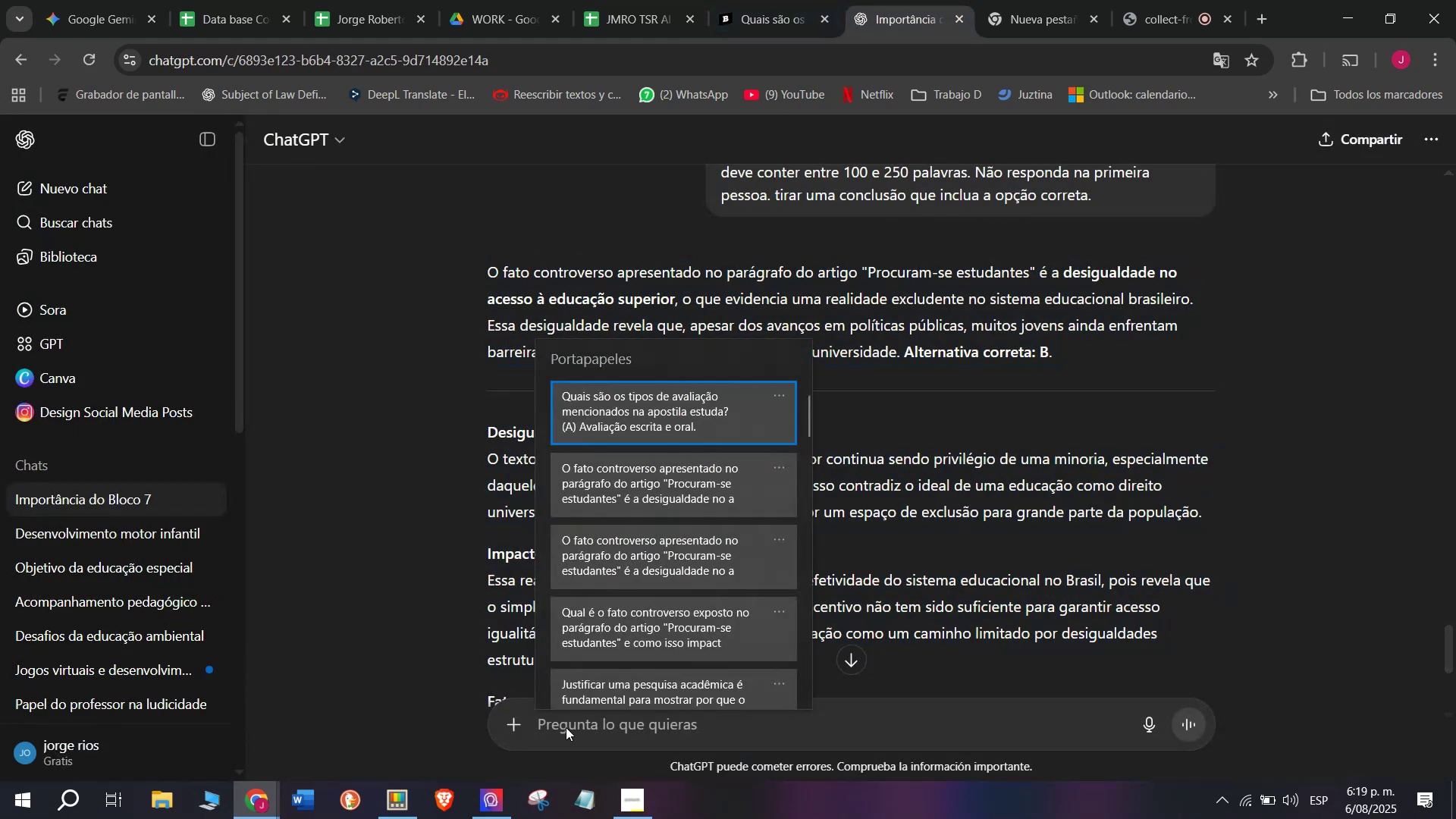 
key(Meta+V)
 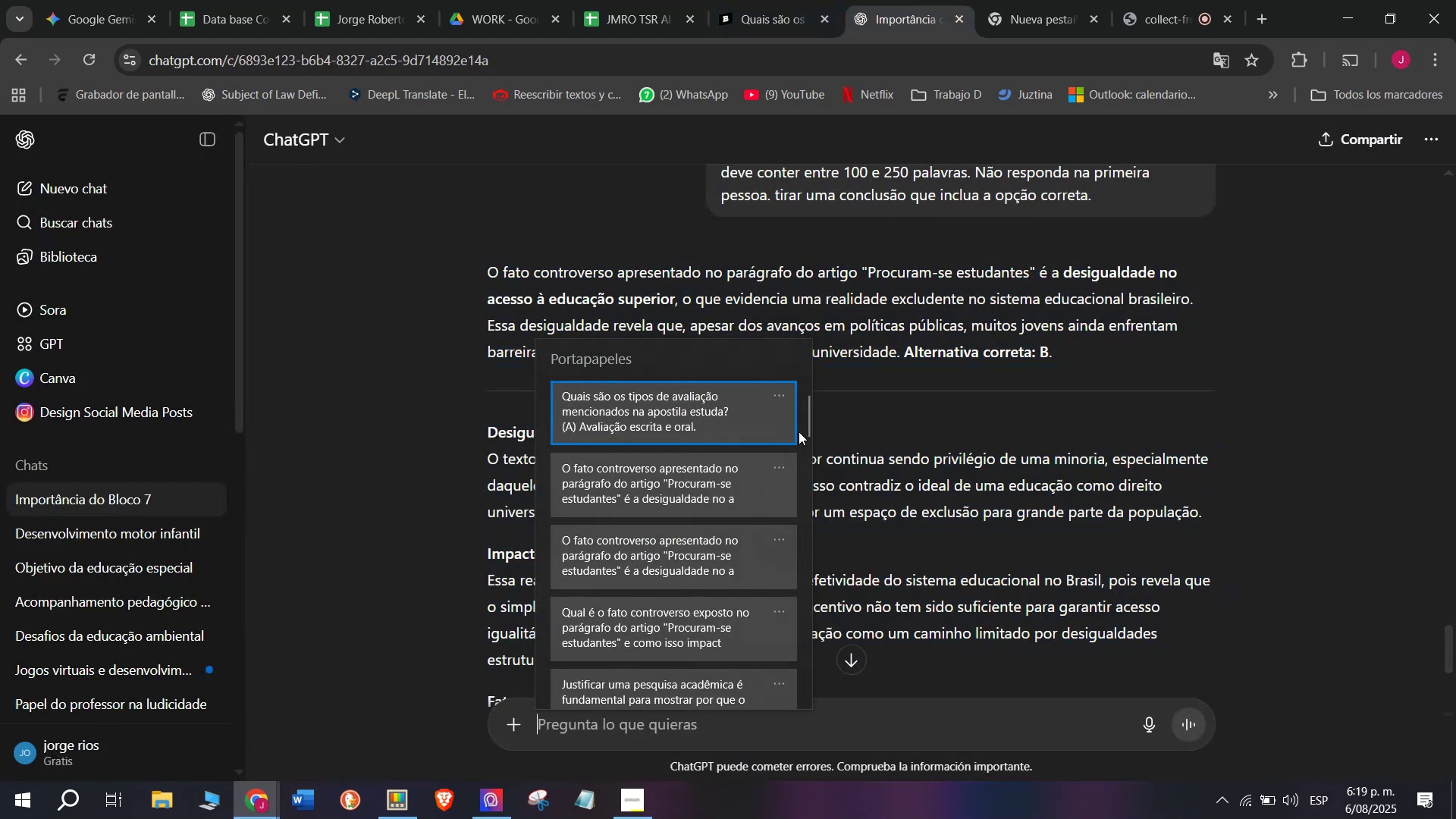 
left_click_drag(start_coordinate=[805, 417], to_coordinate=[766, 814])
 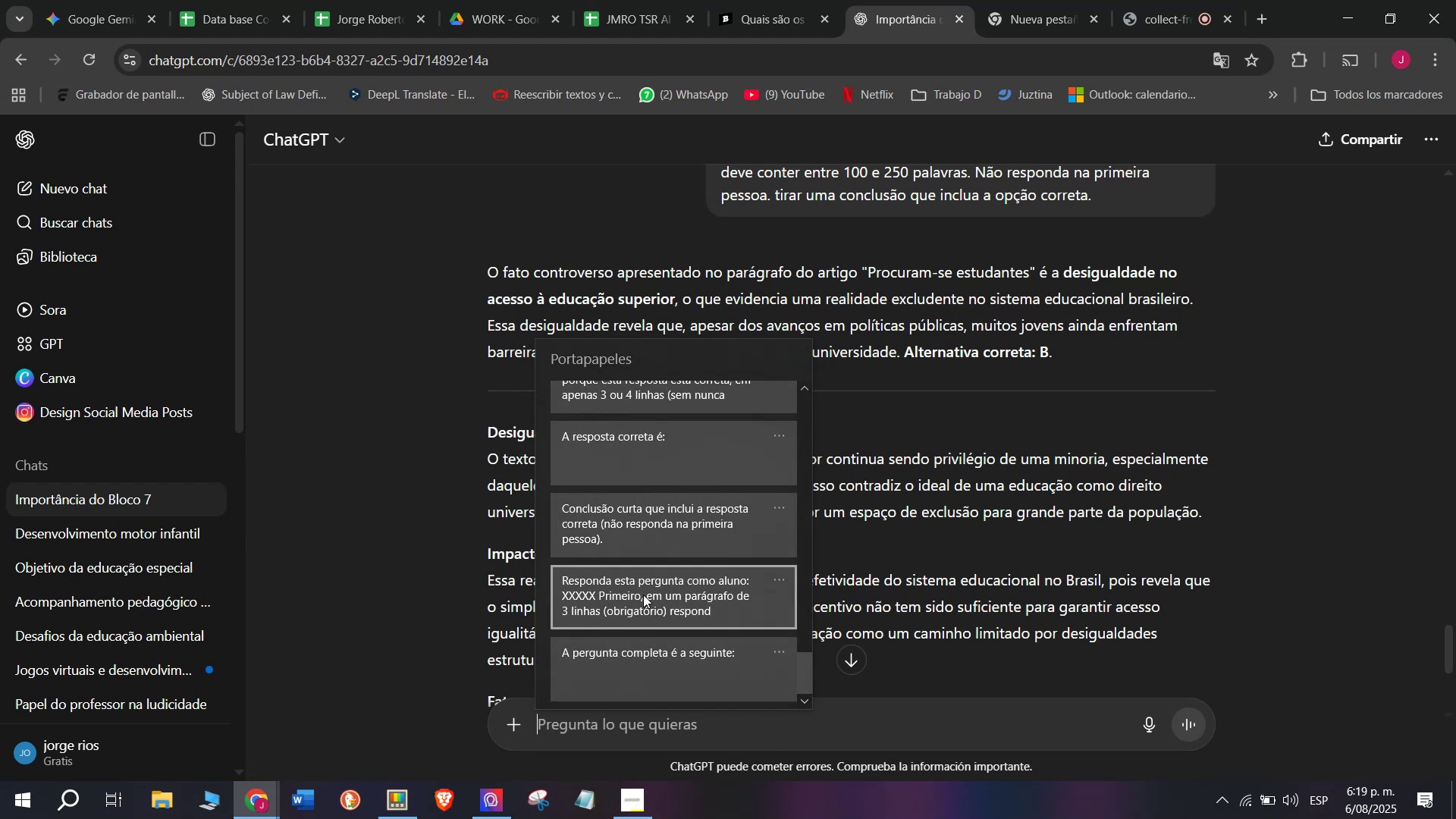 
left_click([643, 595])
 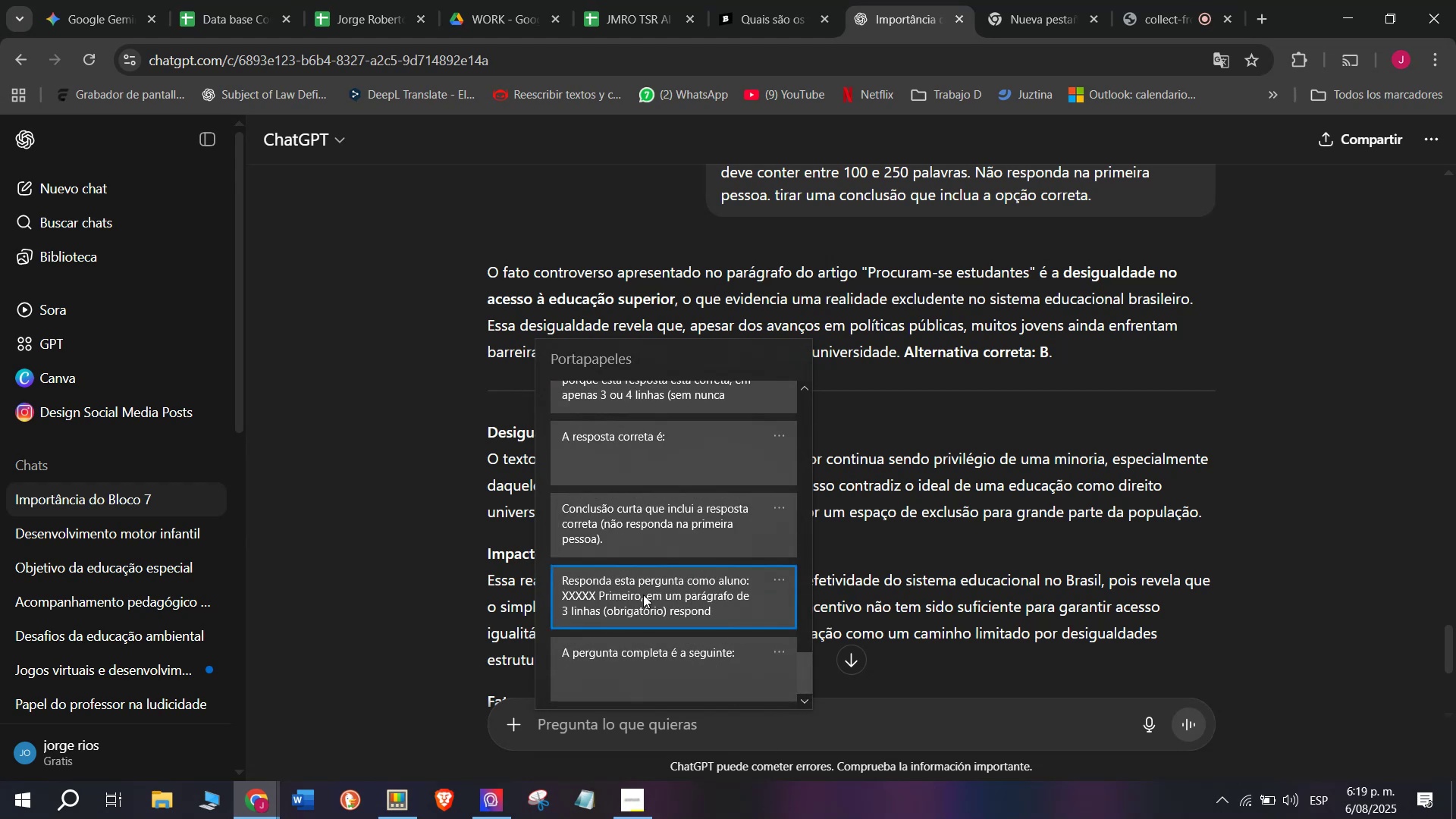 
key(Control+ControlLeft)
 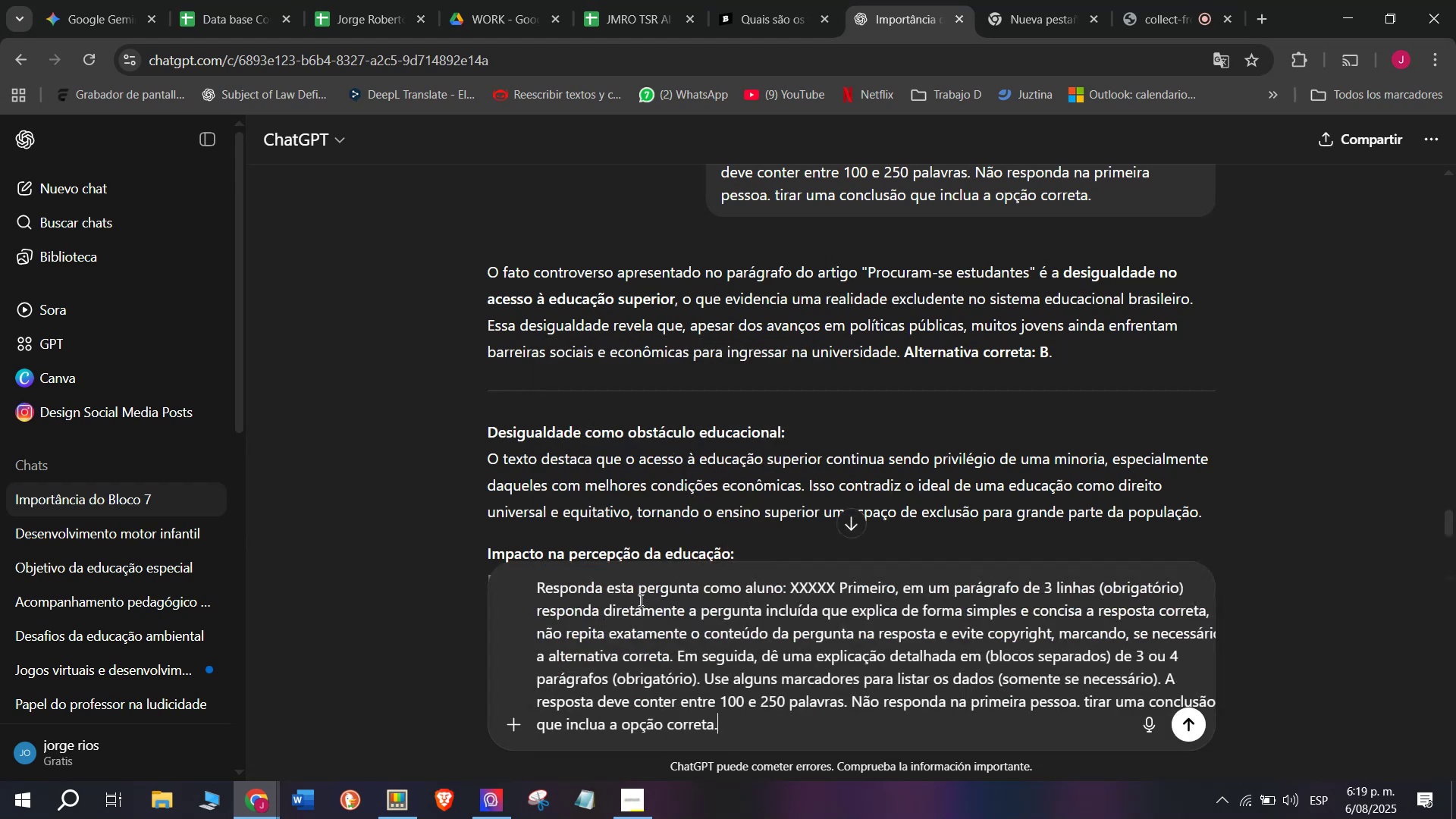 
key(Control+V)
 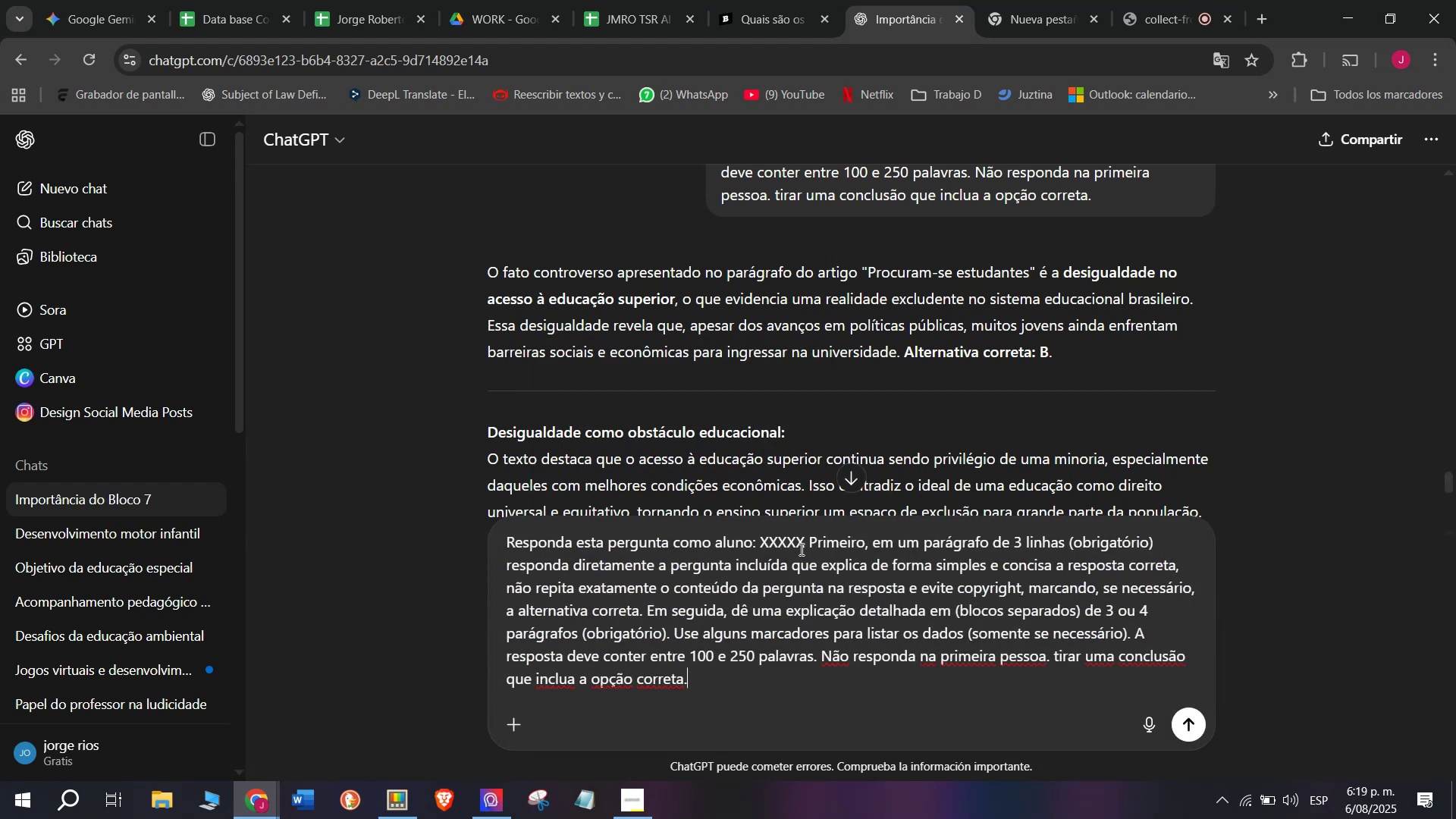 
left_click_drag(start_coordinate=[804, 538], to_coordinate=[758, 535])
 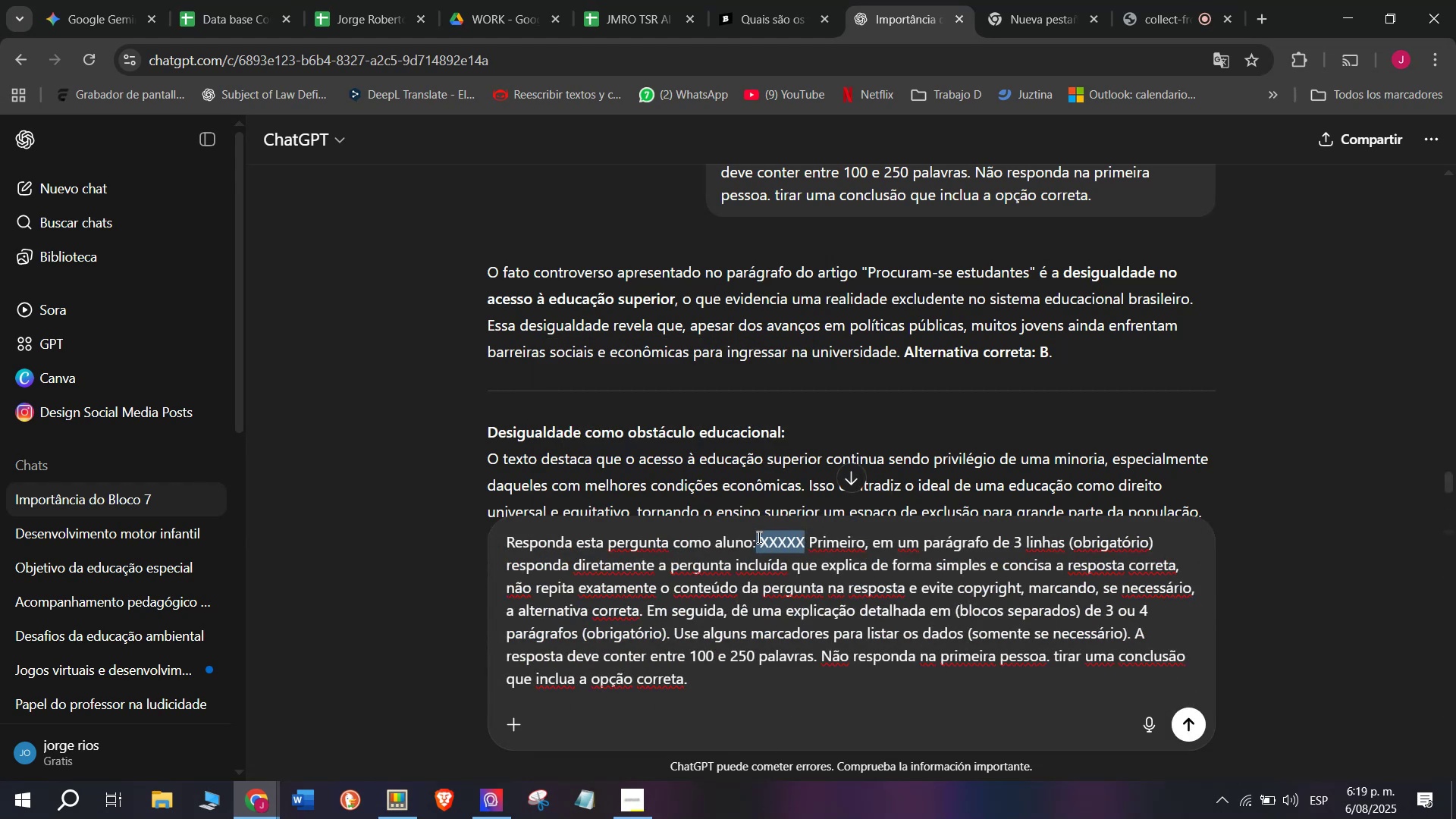 
key(C)
 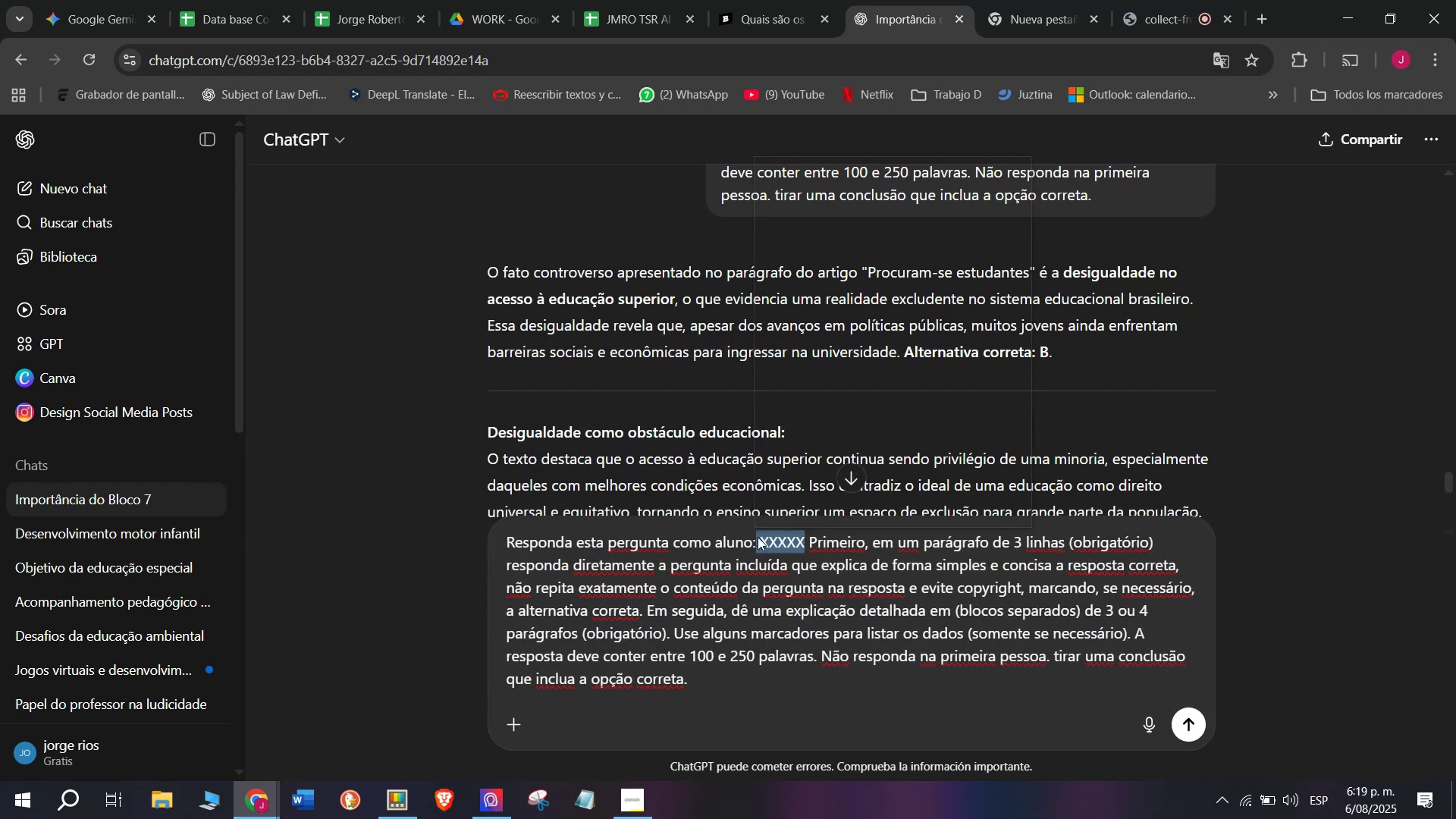 
key(Meta+MetaLeft)
 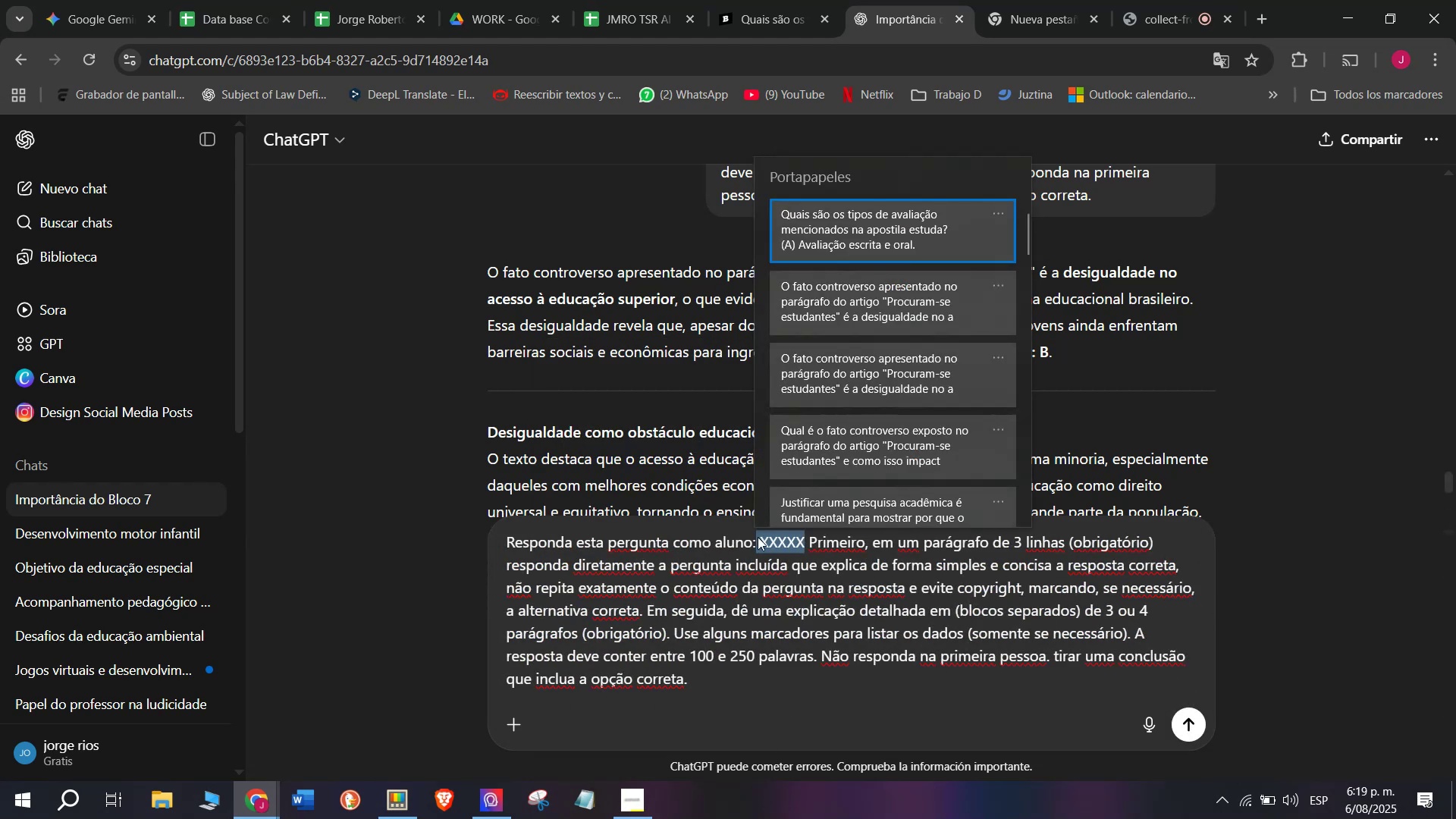 
key(Meta+V)
 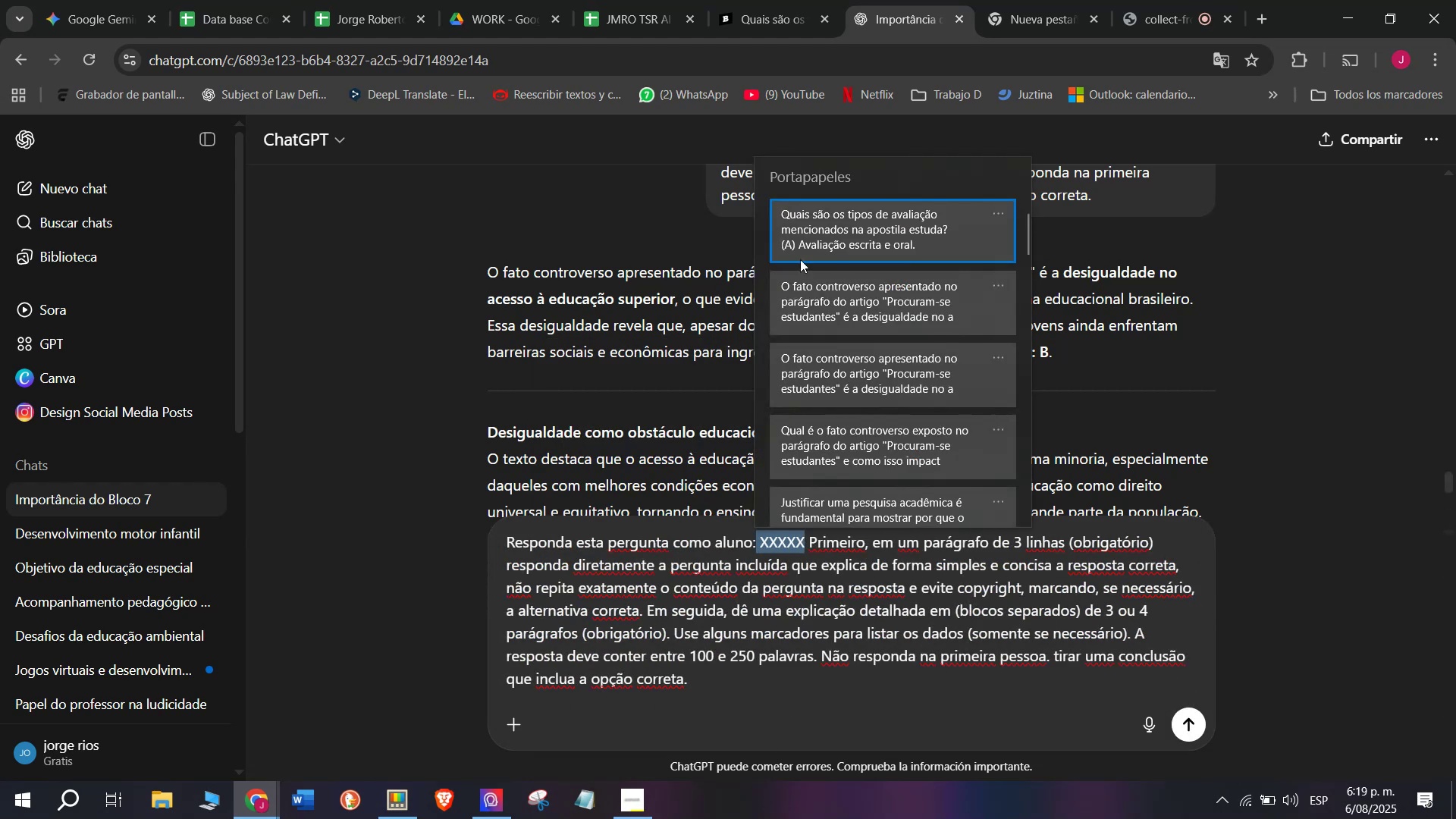 
left_click([805, 242])
 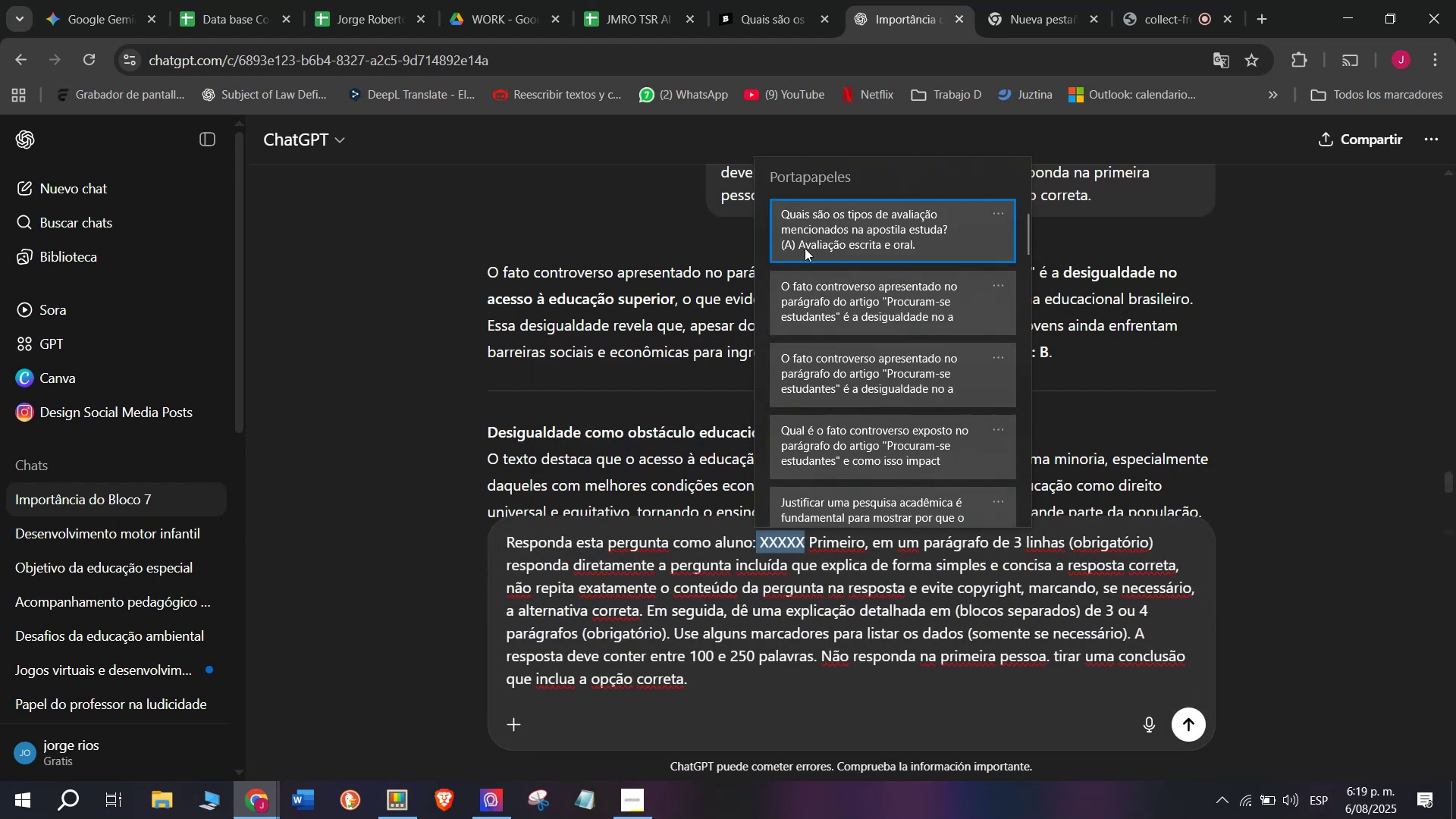 
key(Control+ControlLeft)
 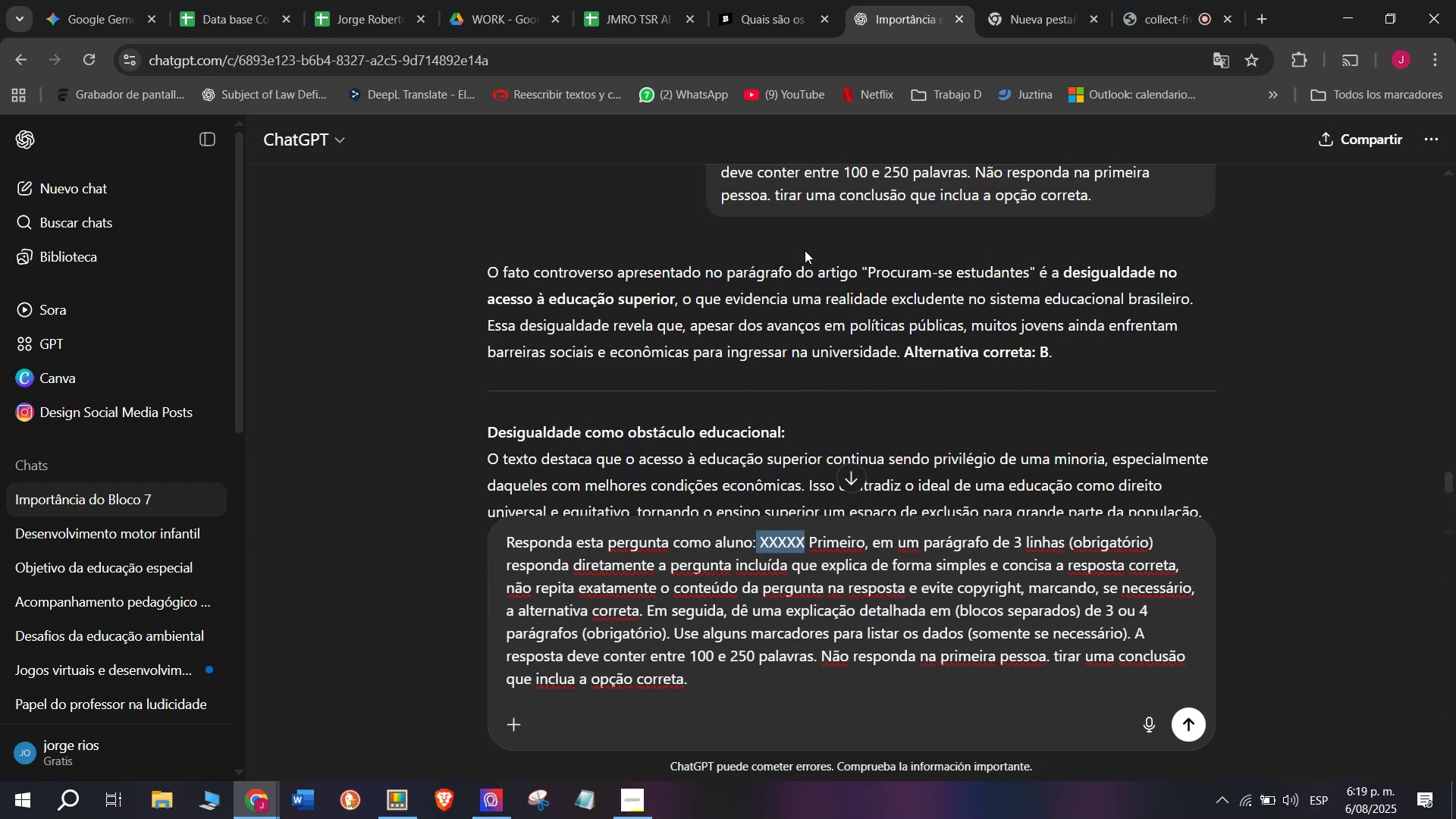 
key(Control+V)
 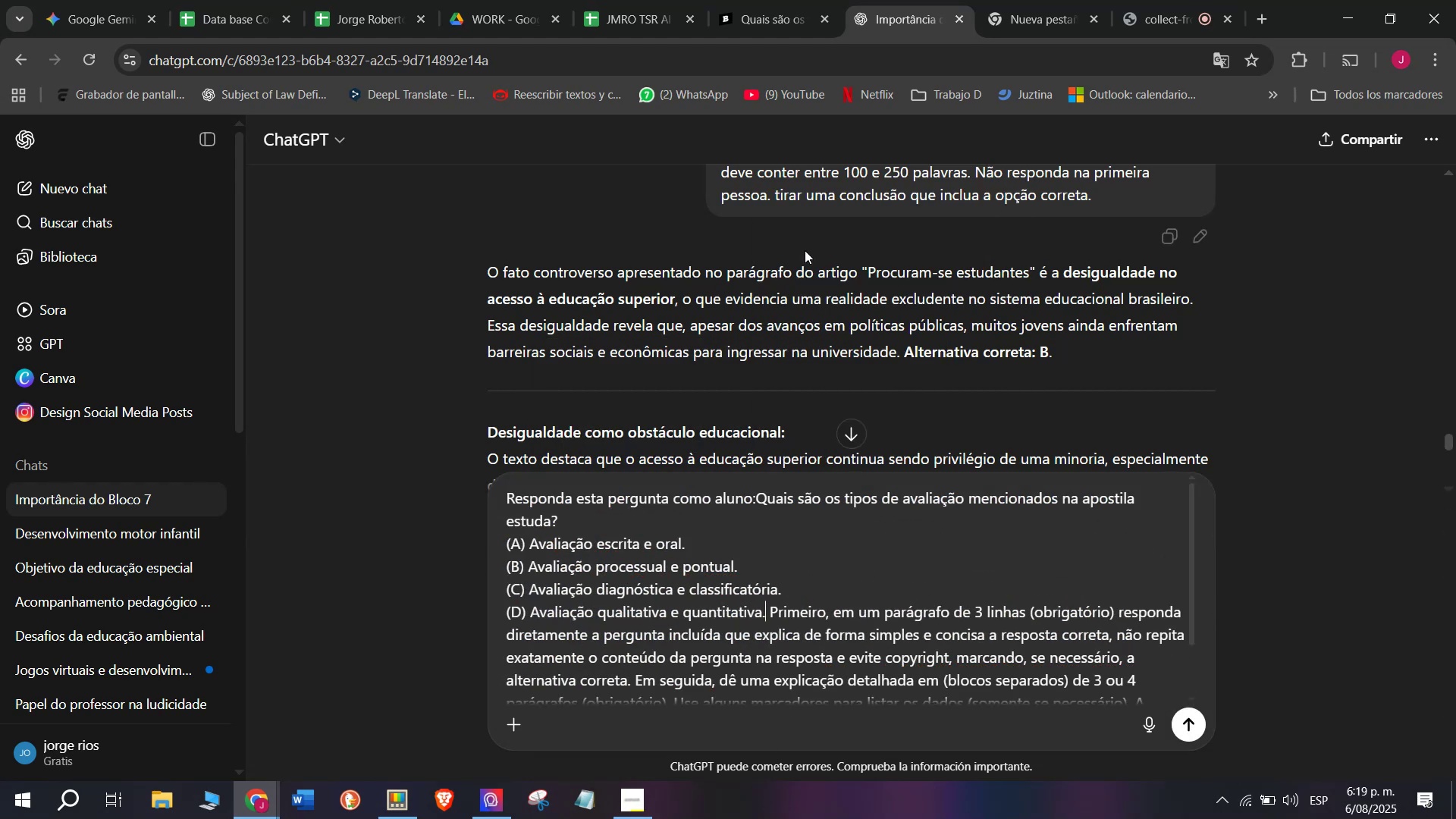 
key(Enter)
 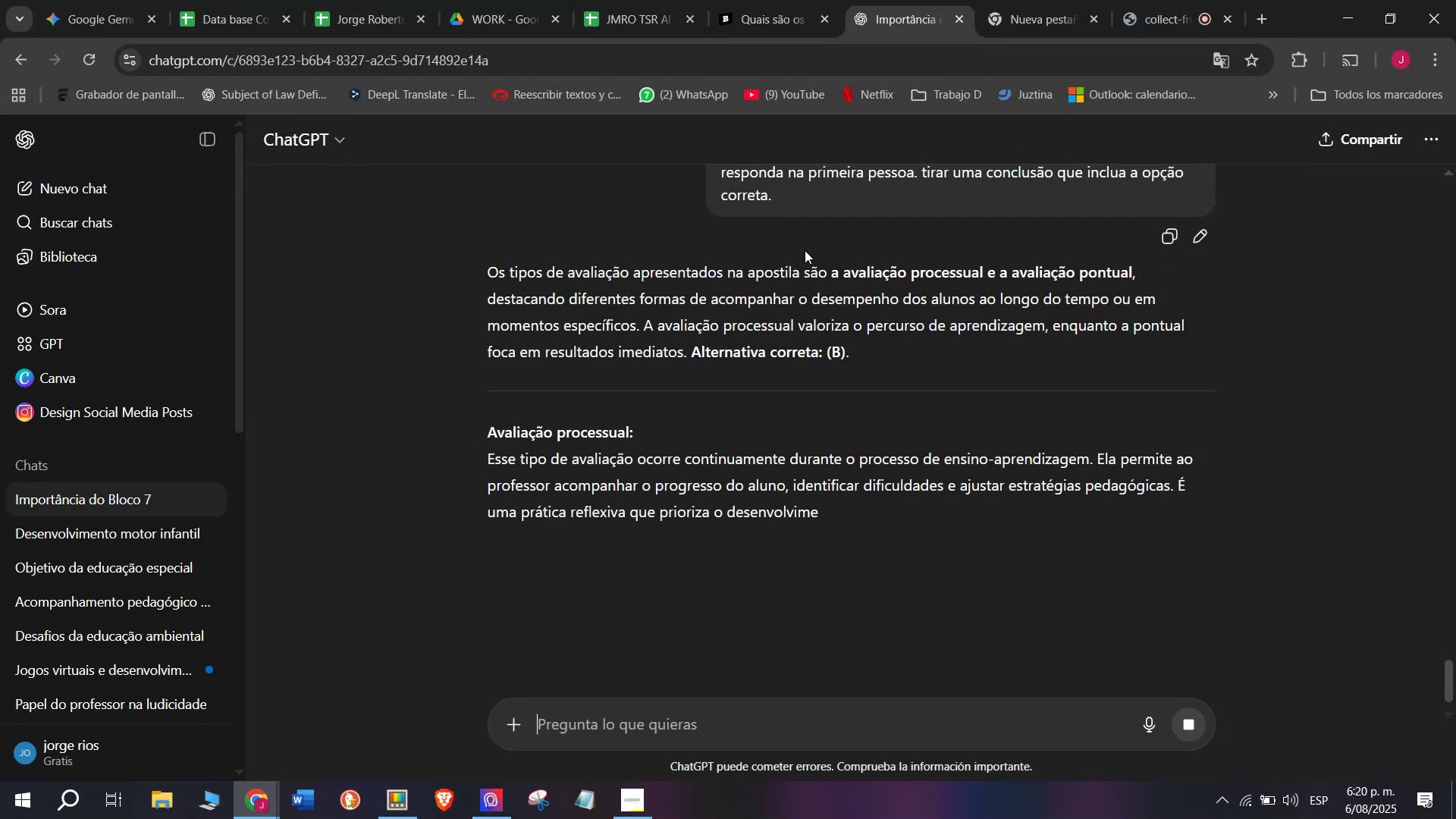 
wait(9.84)
 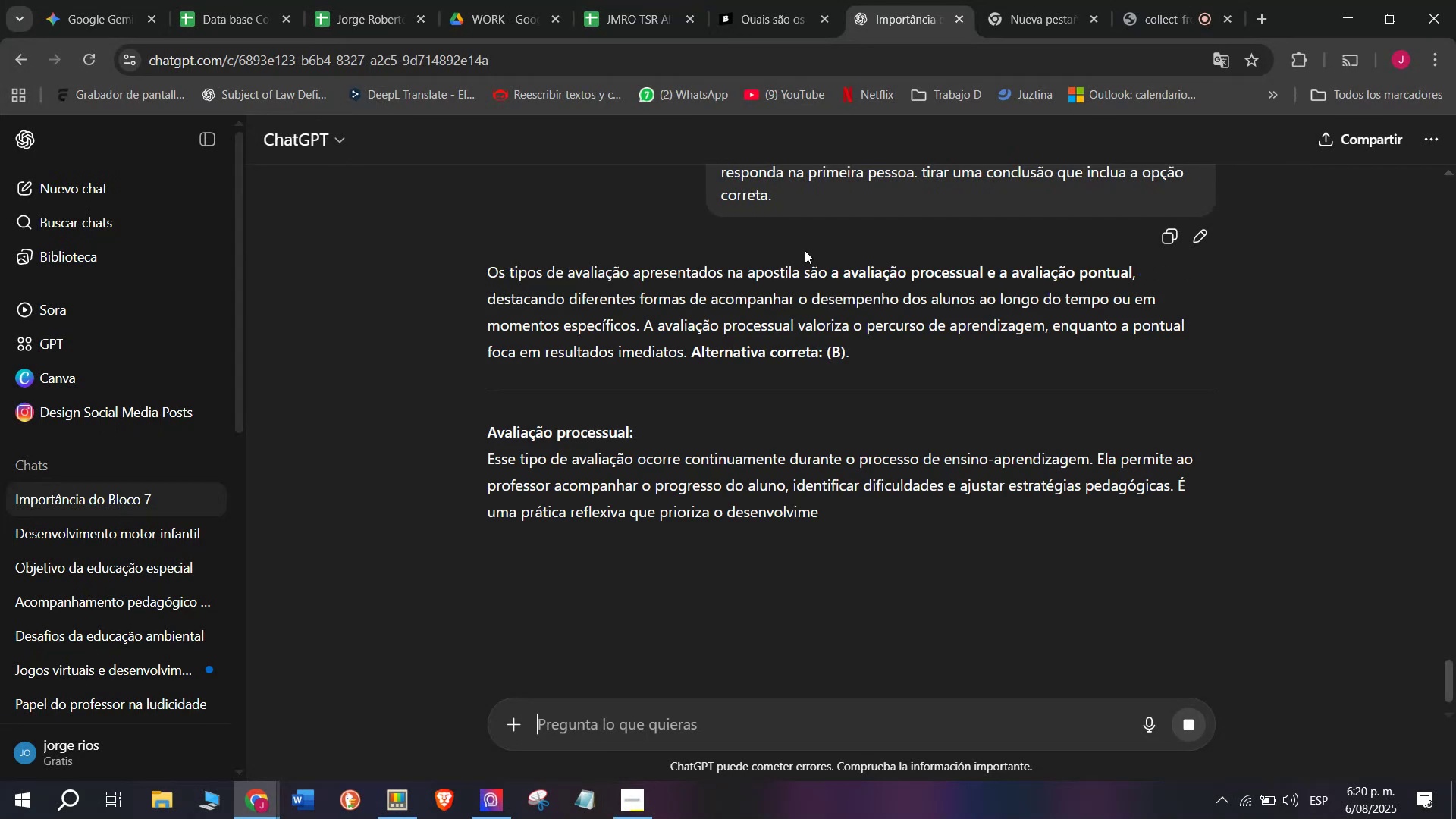 
left_click_drag(start_coordinate=[485, 273], to_coordinate=[1003, 629])
 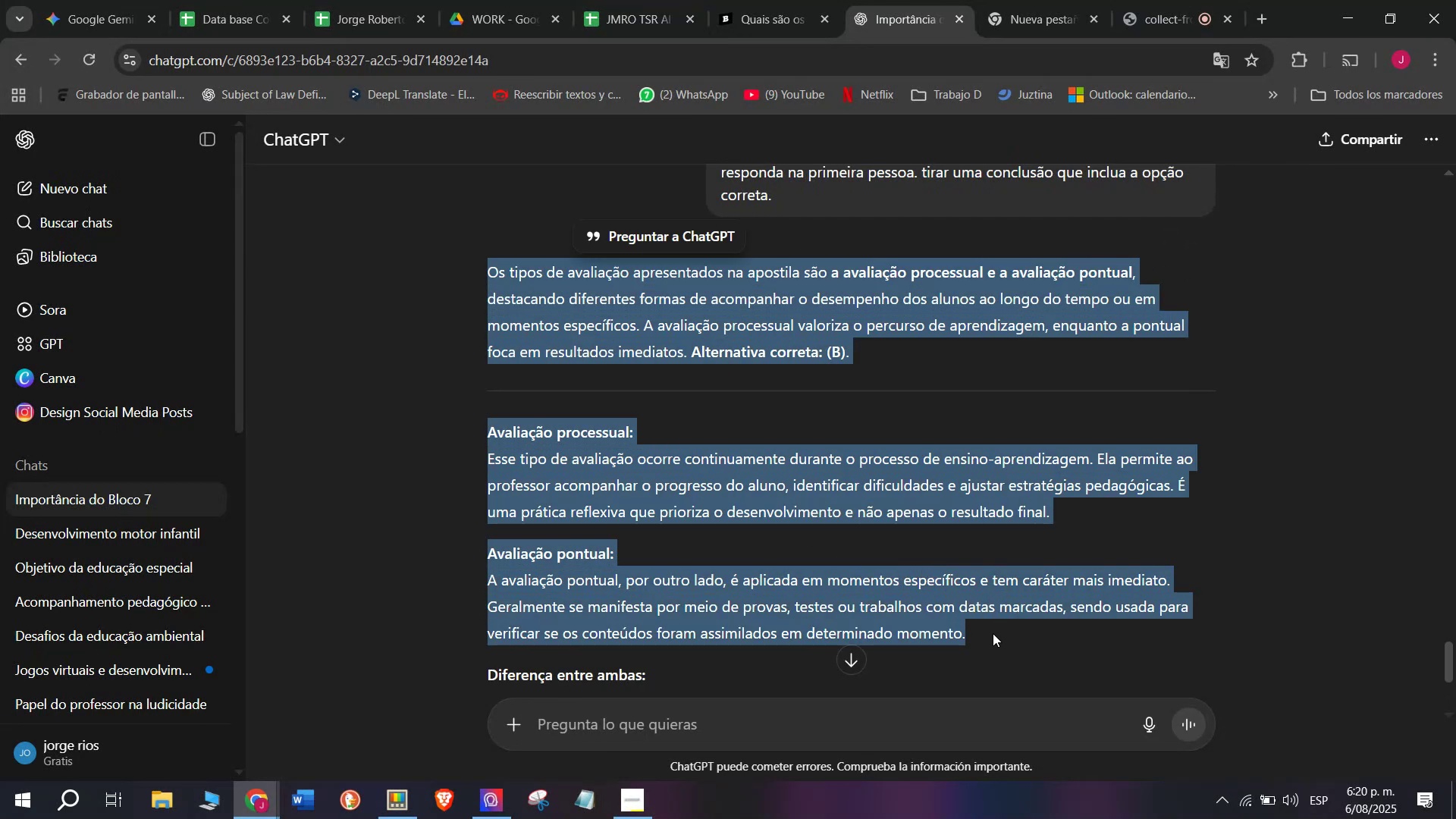 
key(Break)
 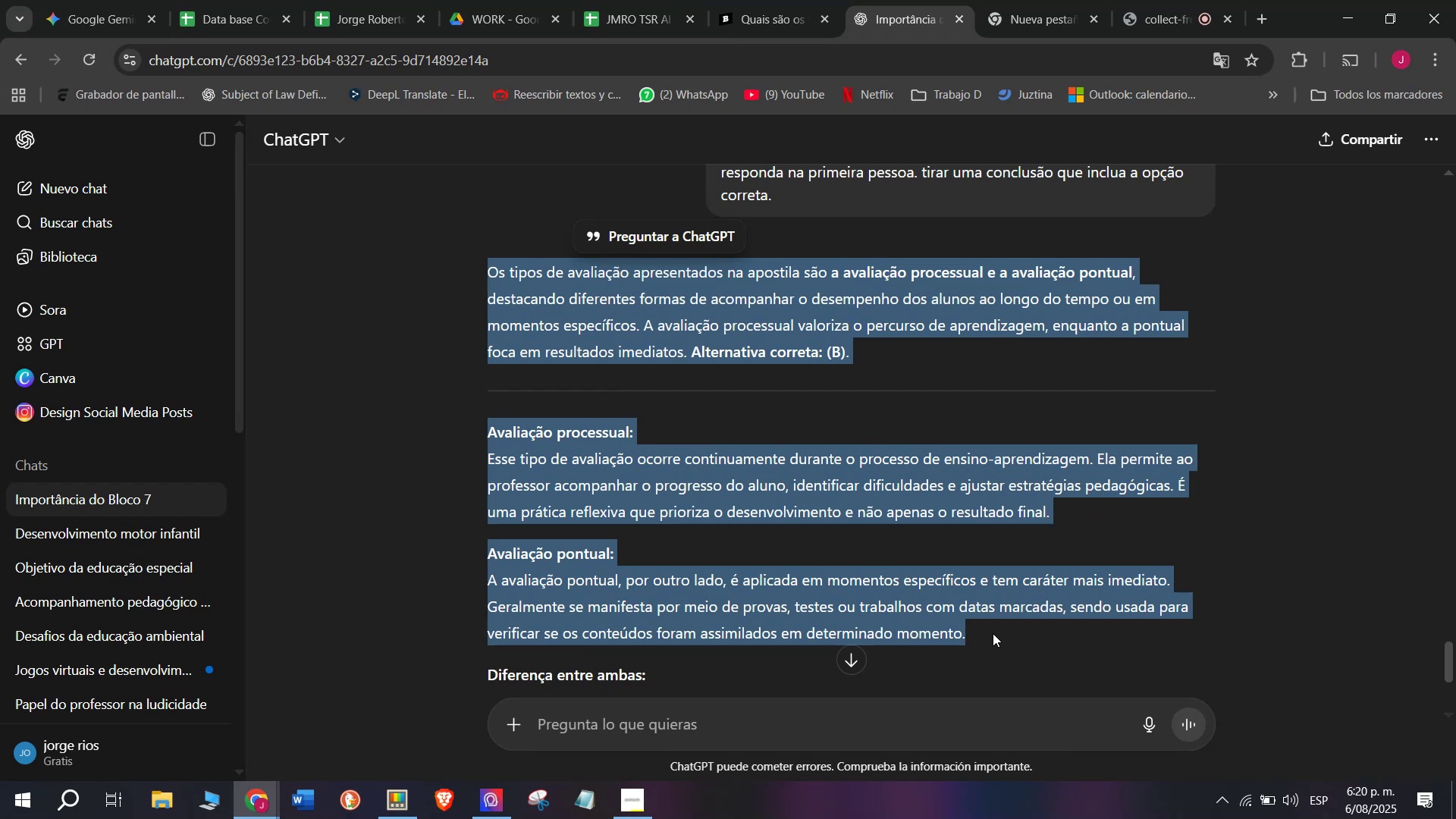 
key(Control+ControlLeft)
 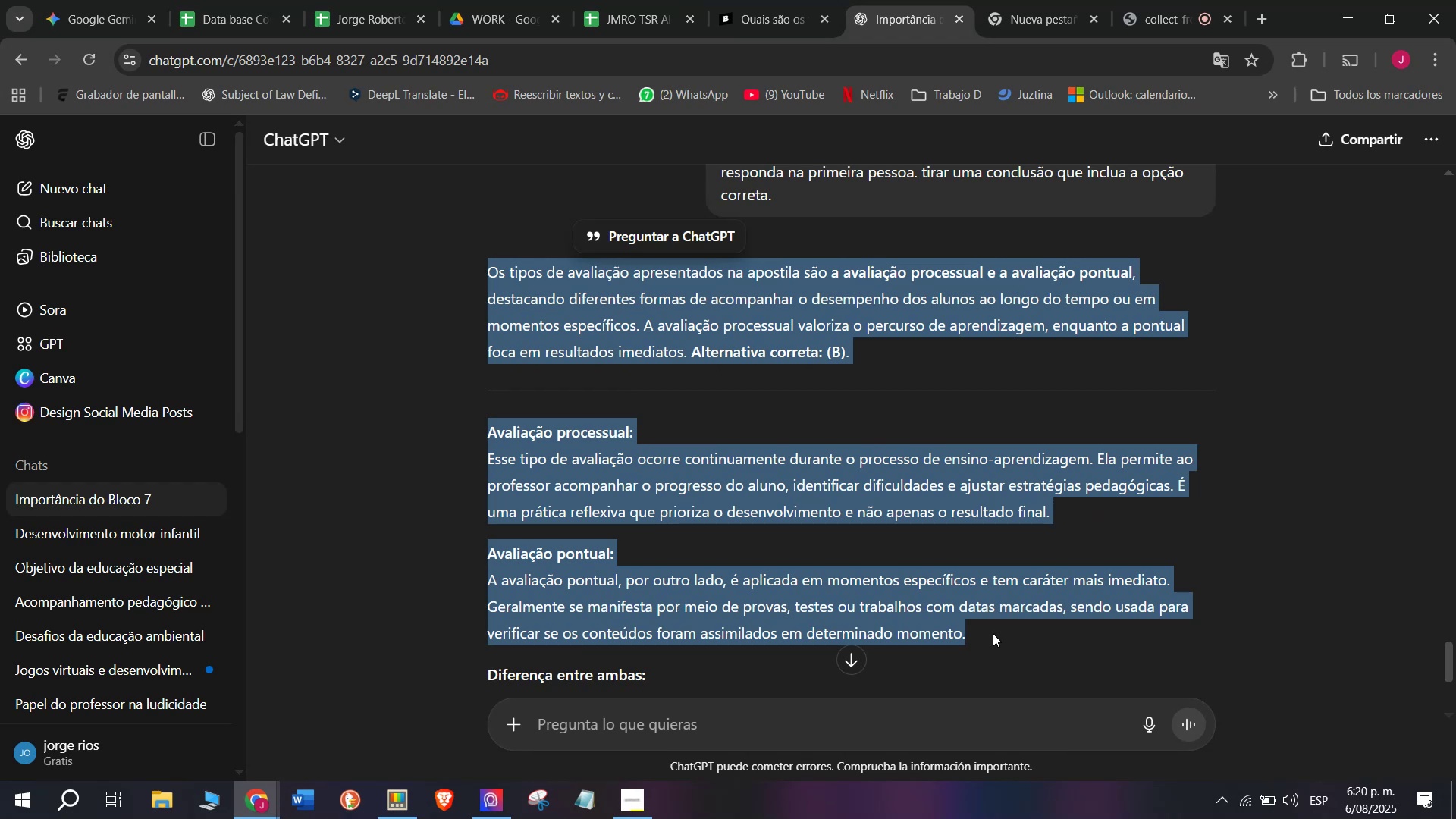 
key(Control+C)
 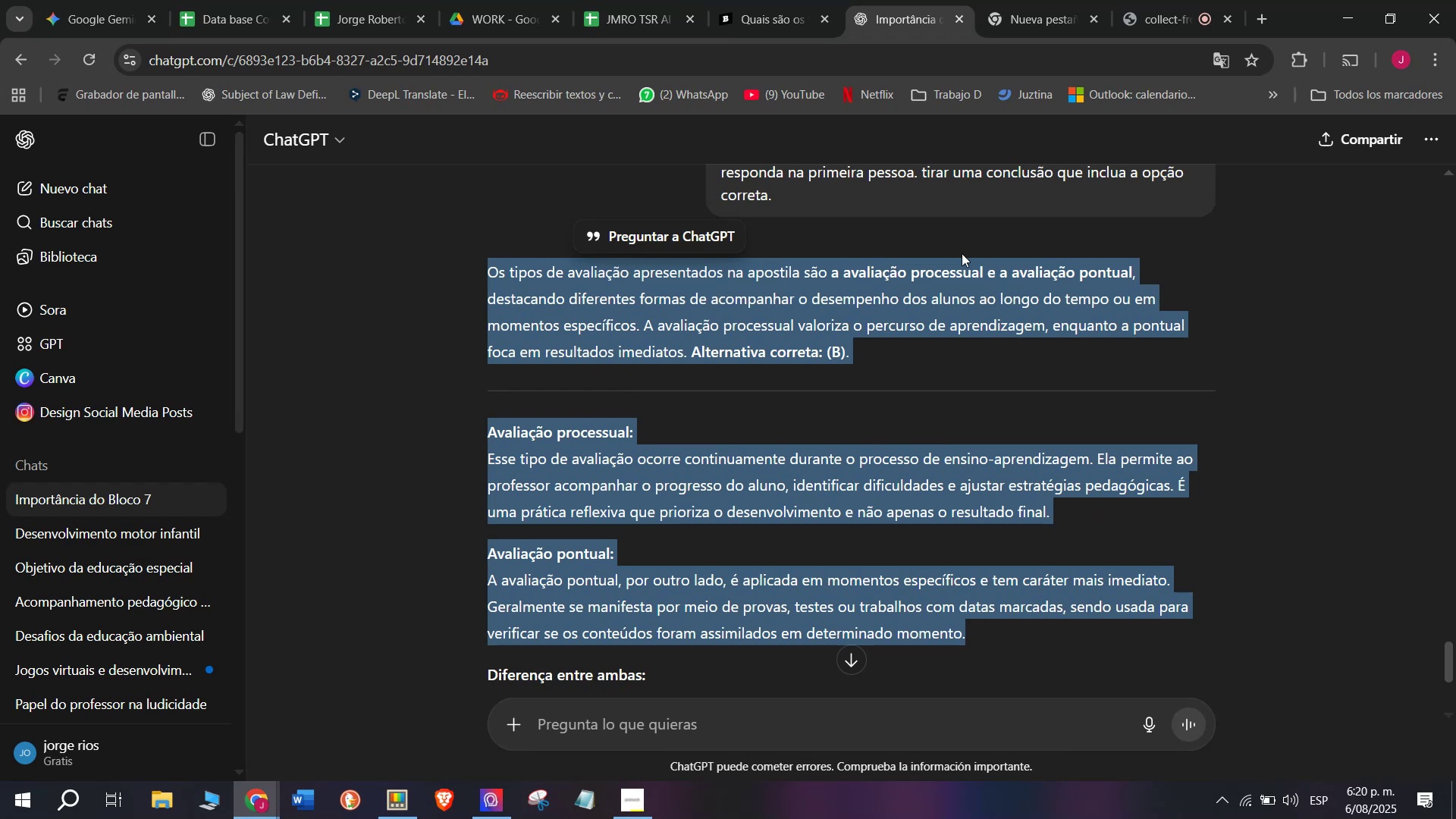 
left_click([770, 0])
 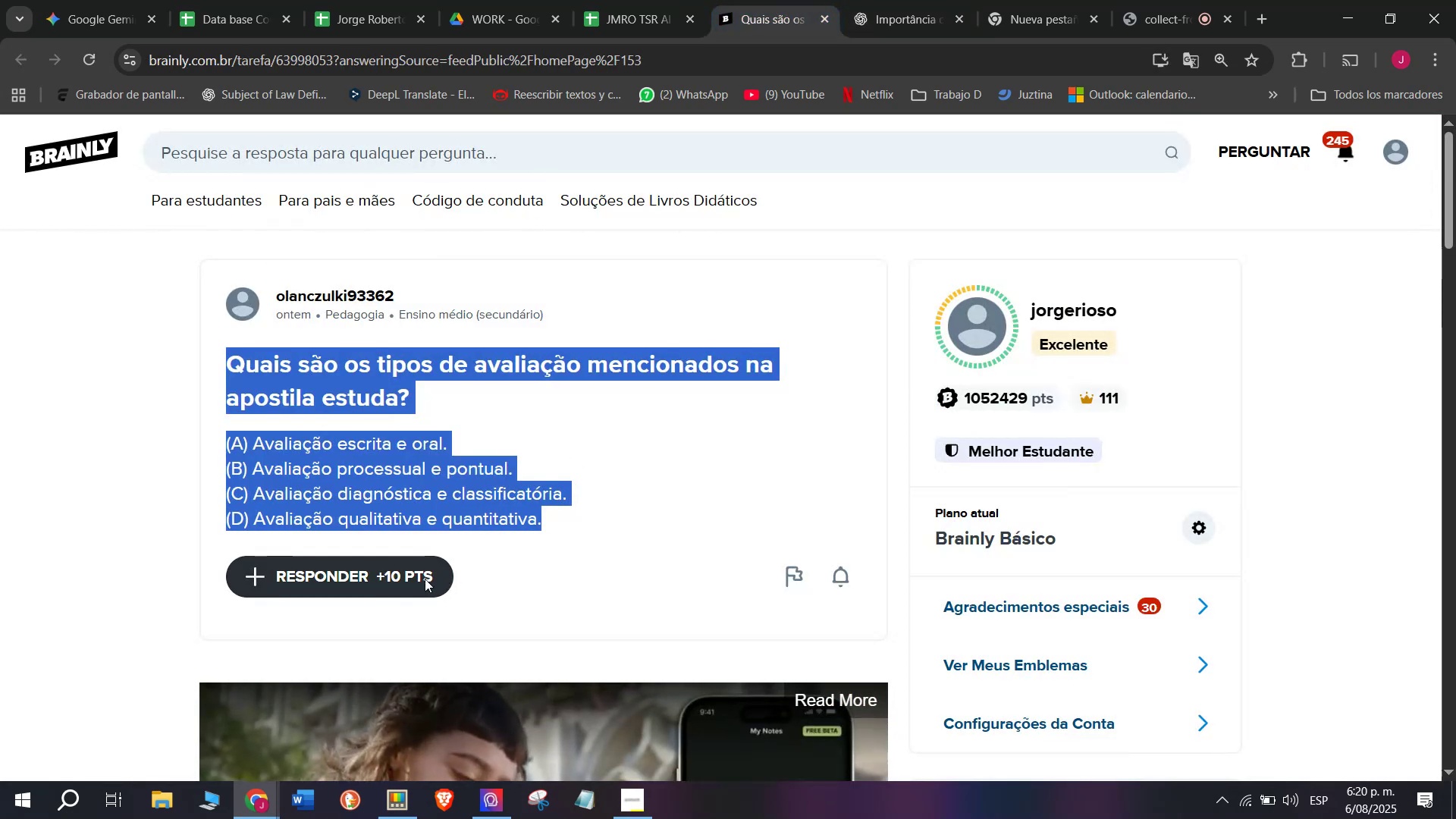 
left_click([424, 579])
 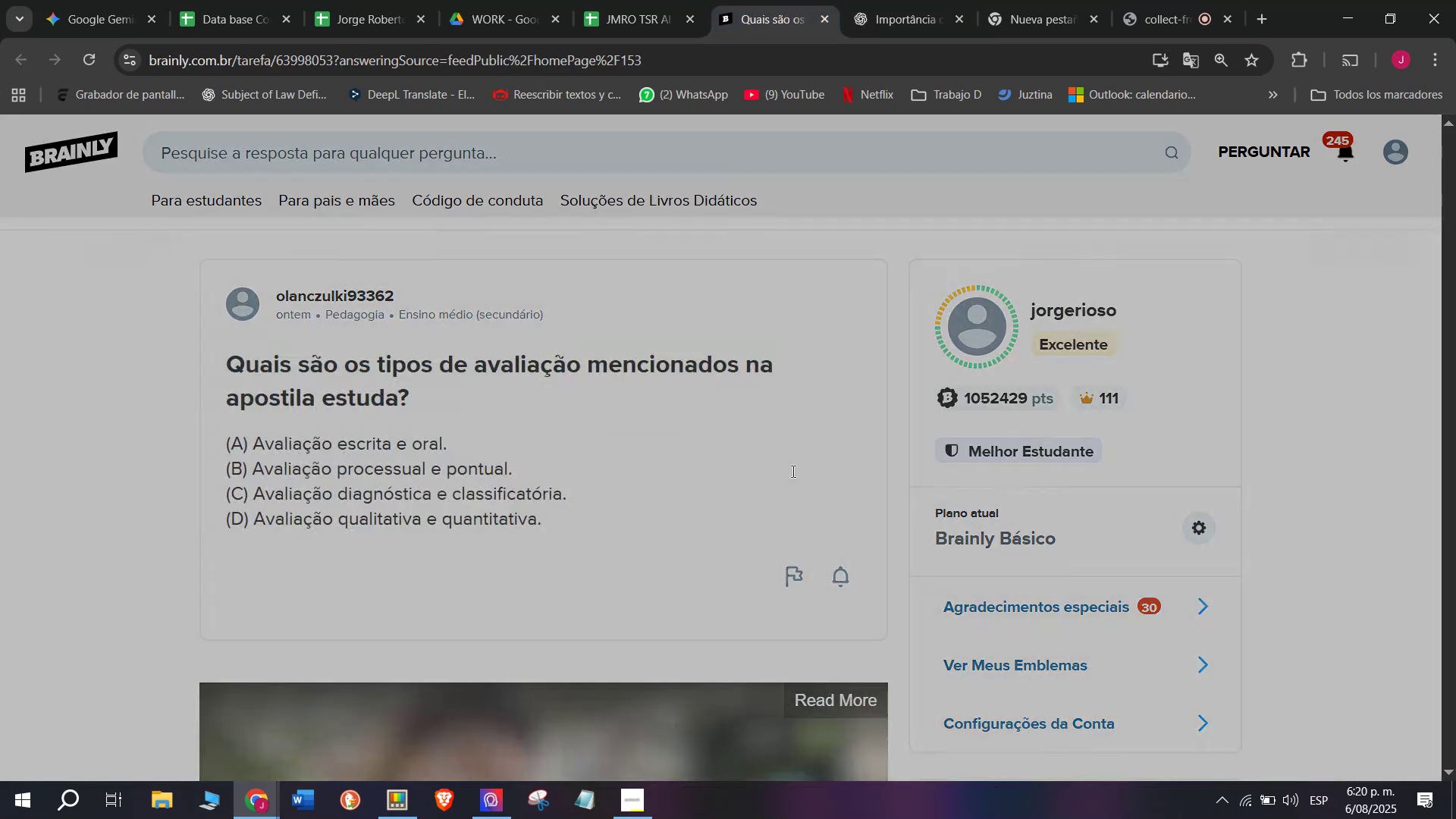 
left_click_drag(start_coordinate=[786, 459], to_coordinate=[489, 189])
 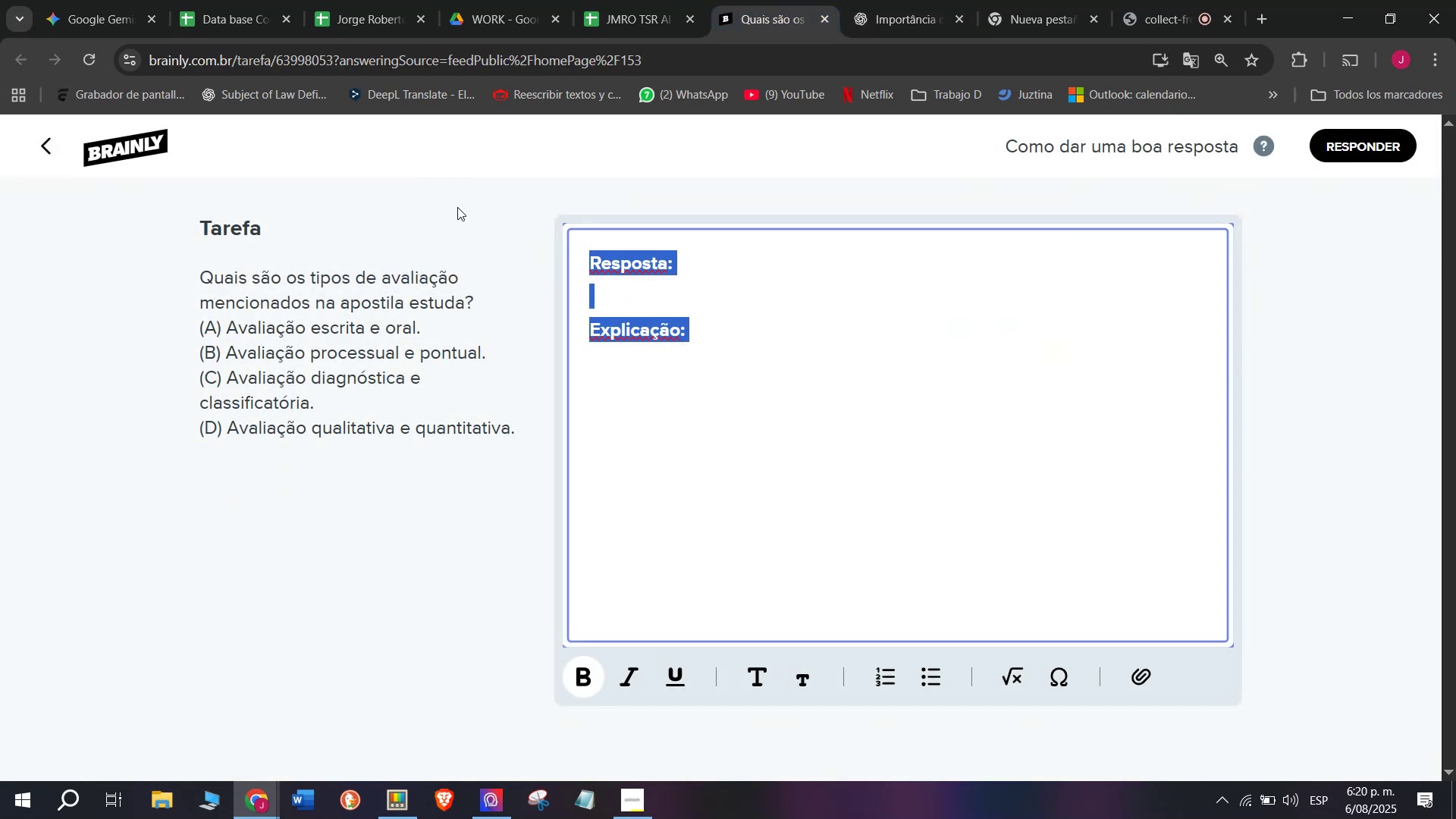 
key(Z)
 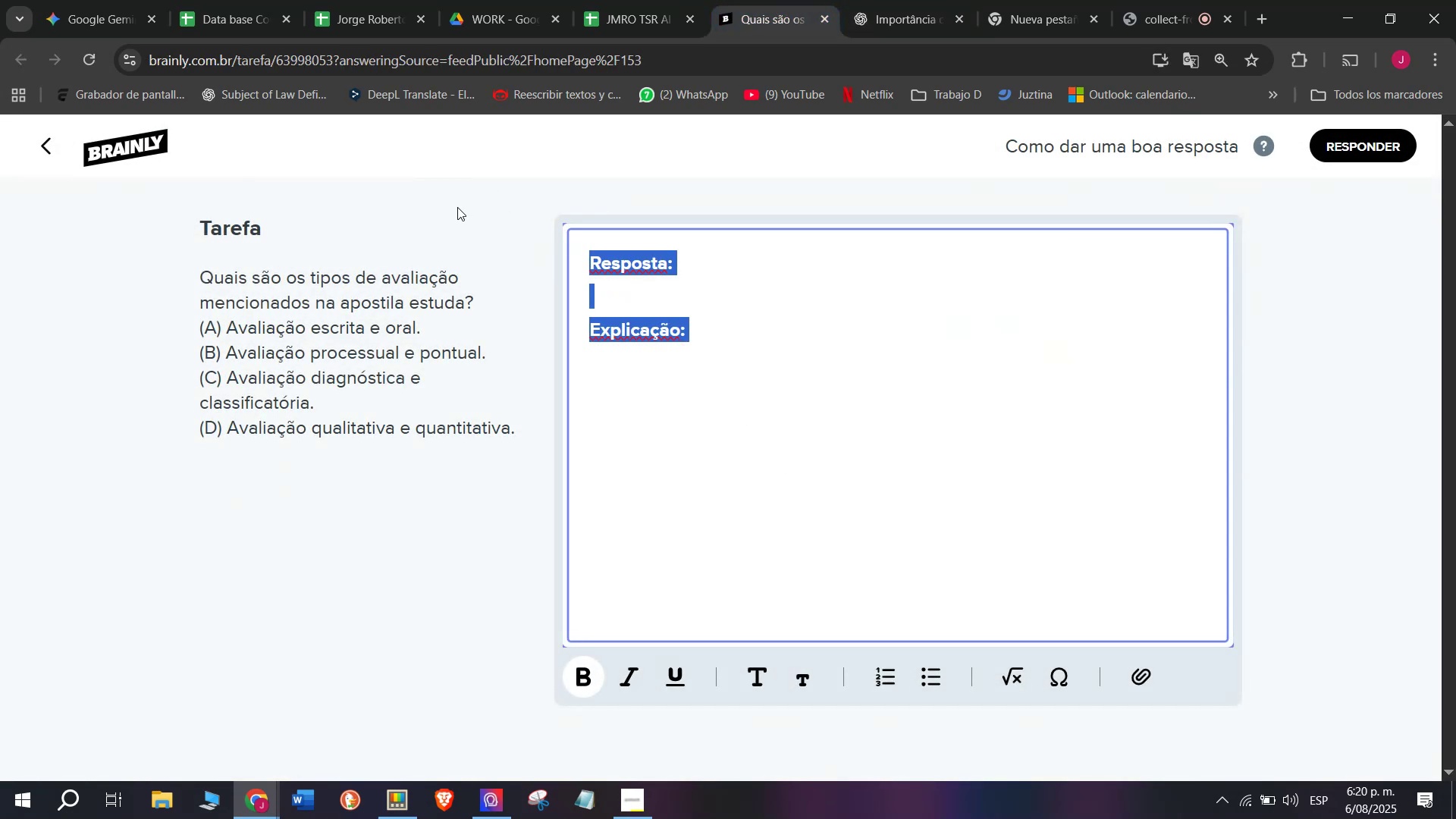 
key(Control+ControlLeft)
 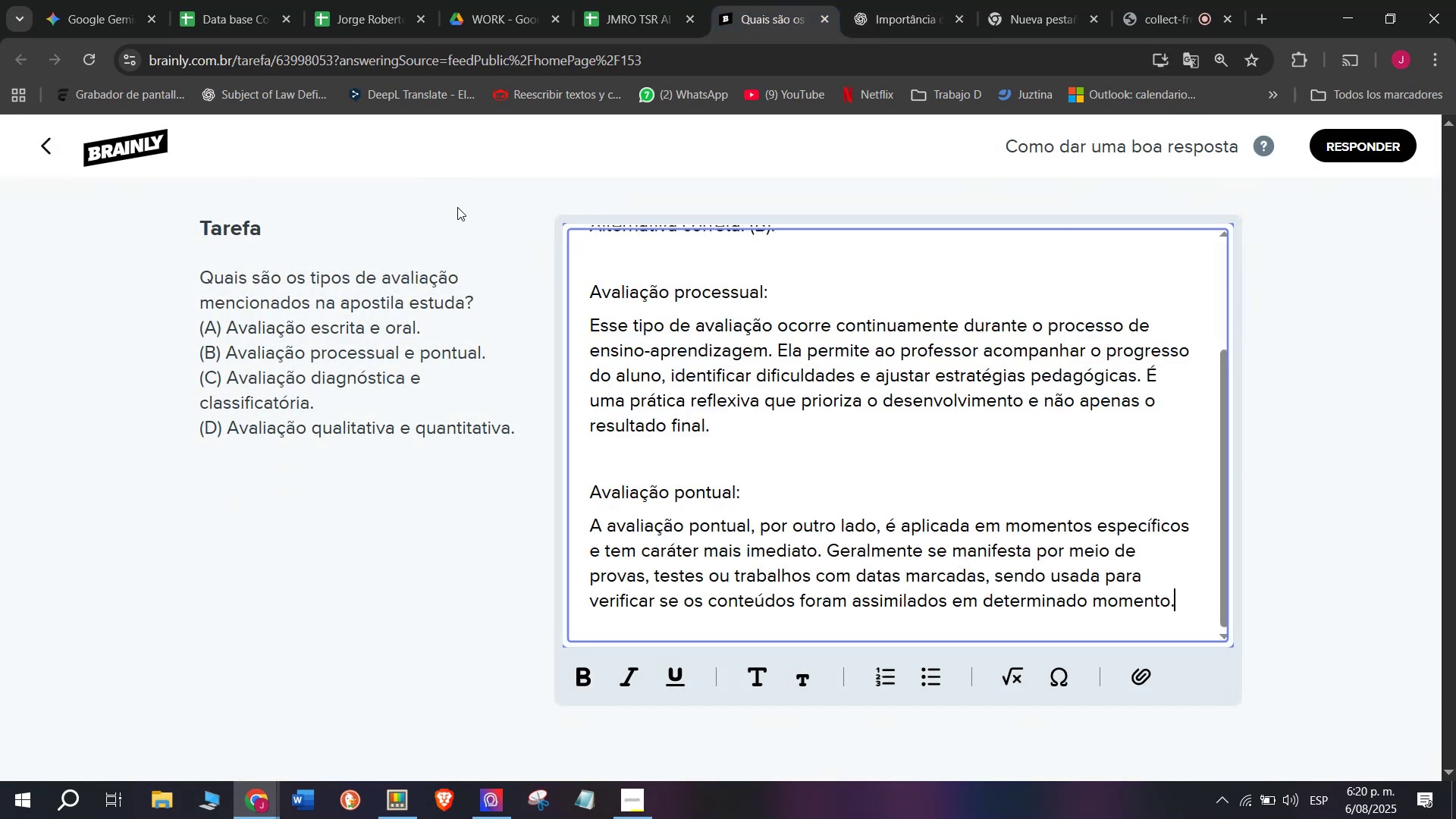 
key(Control+V)
 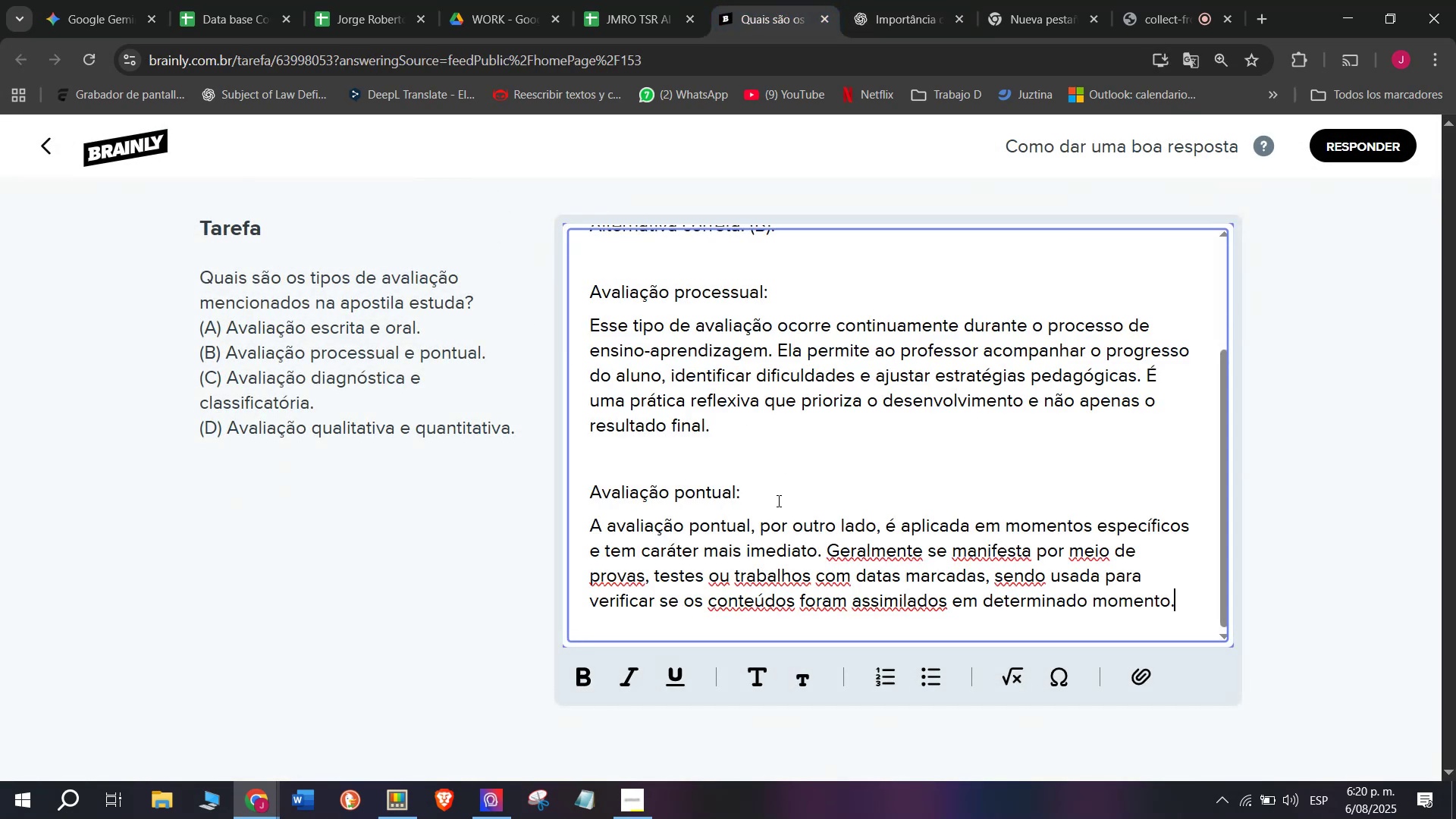 
left_click_drag(start_coordinate=[771, 499], to_coordinate=[566, 495])
 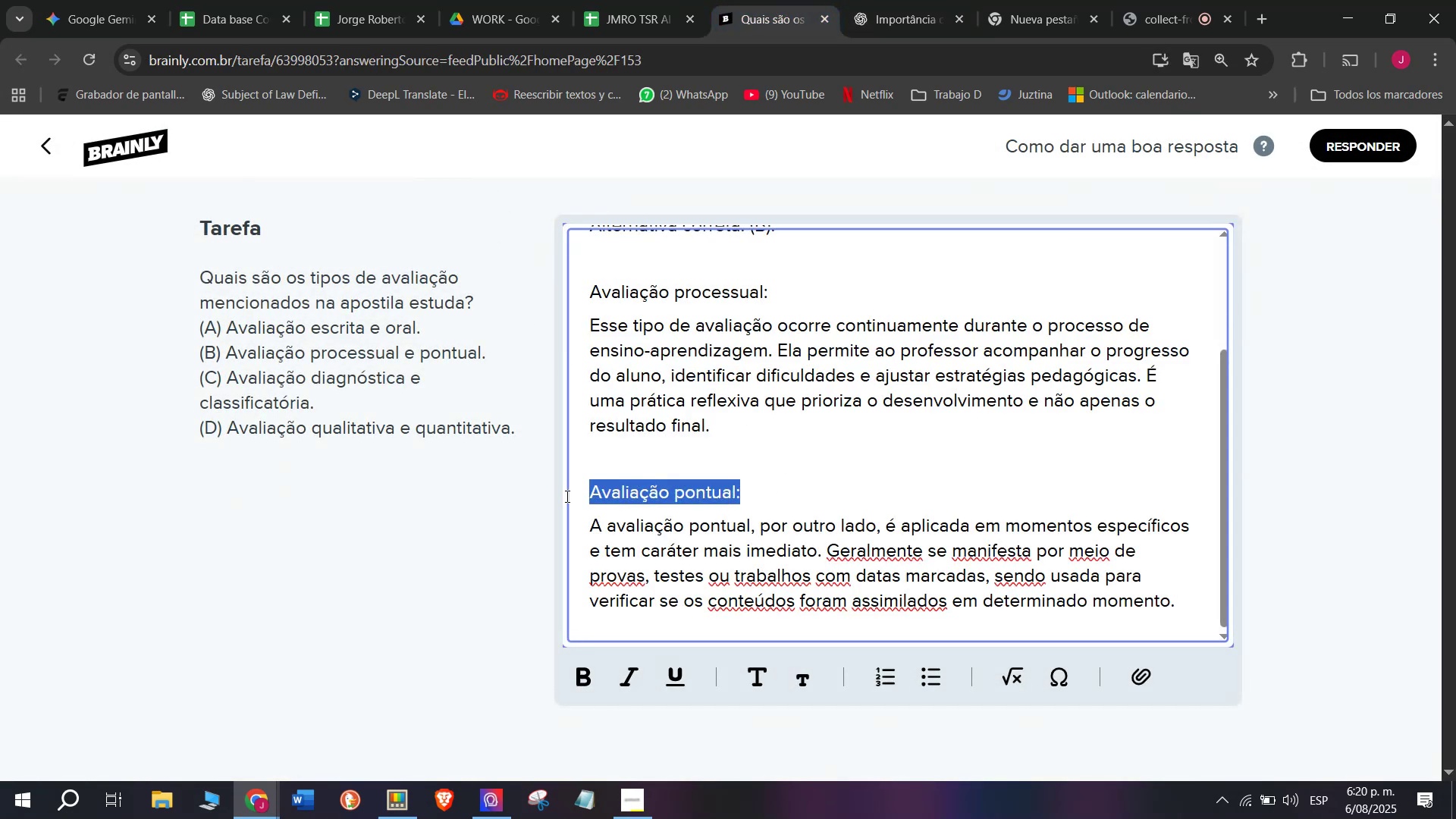 
key(Backspace)
 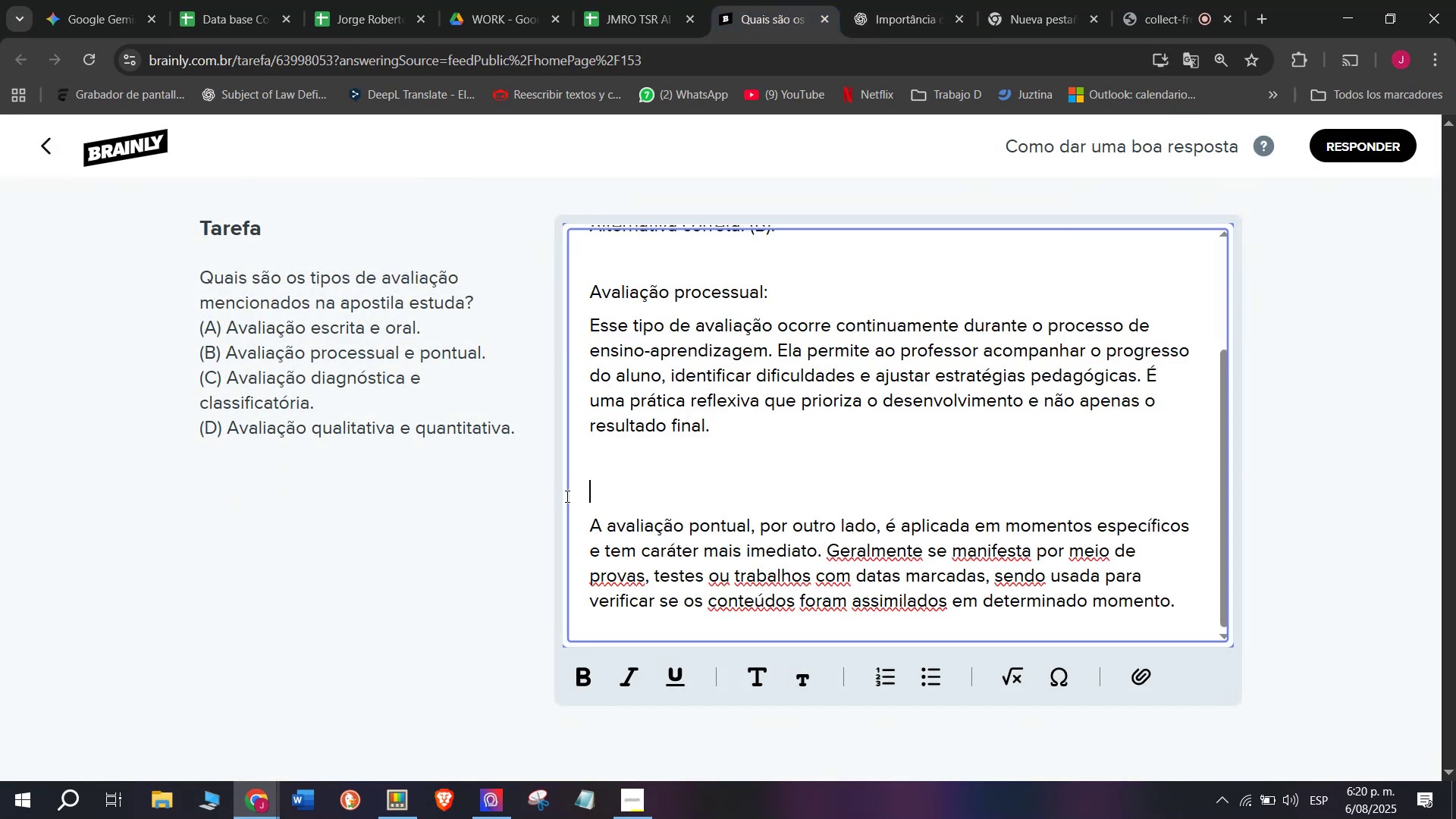 
key(Backspace)
 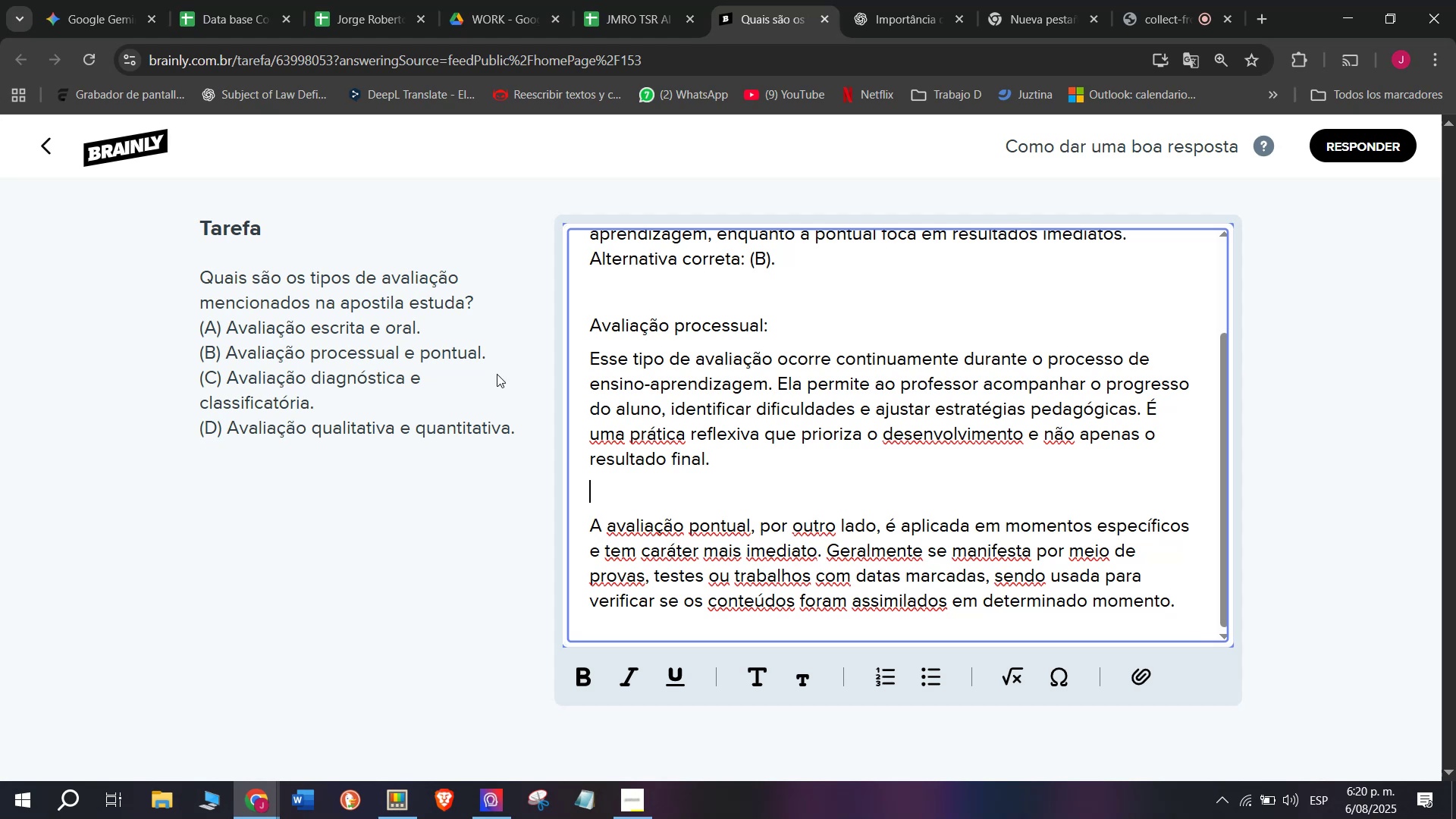 
left_click_drag(start_coordinate=[770, 325], to_coordinate=[482, 316])
 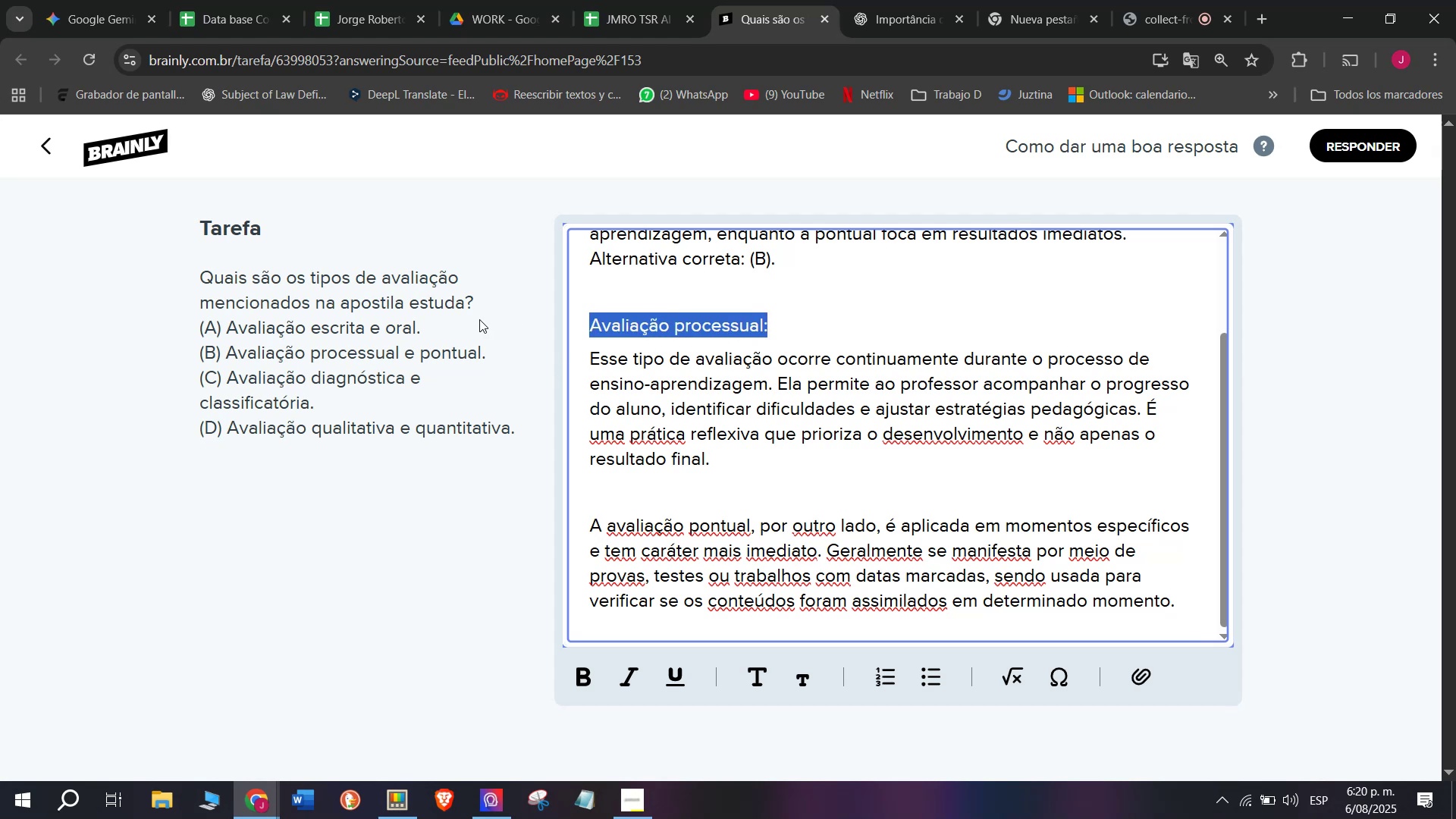 
key(Backspace)
 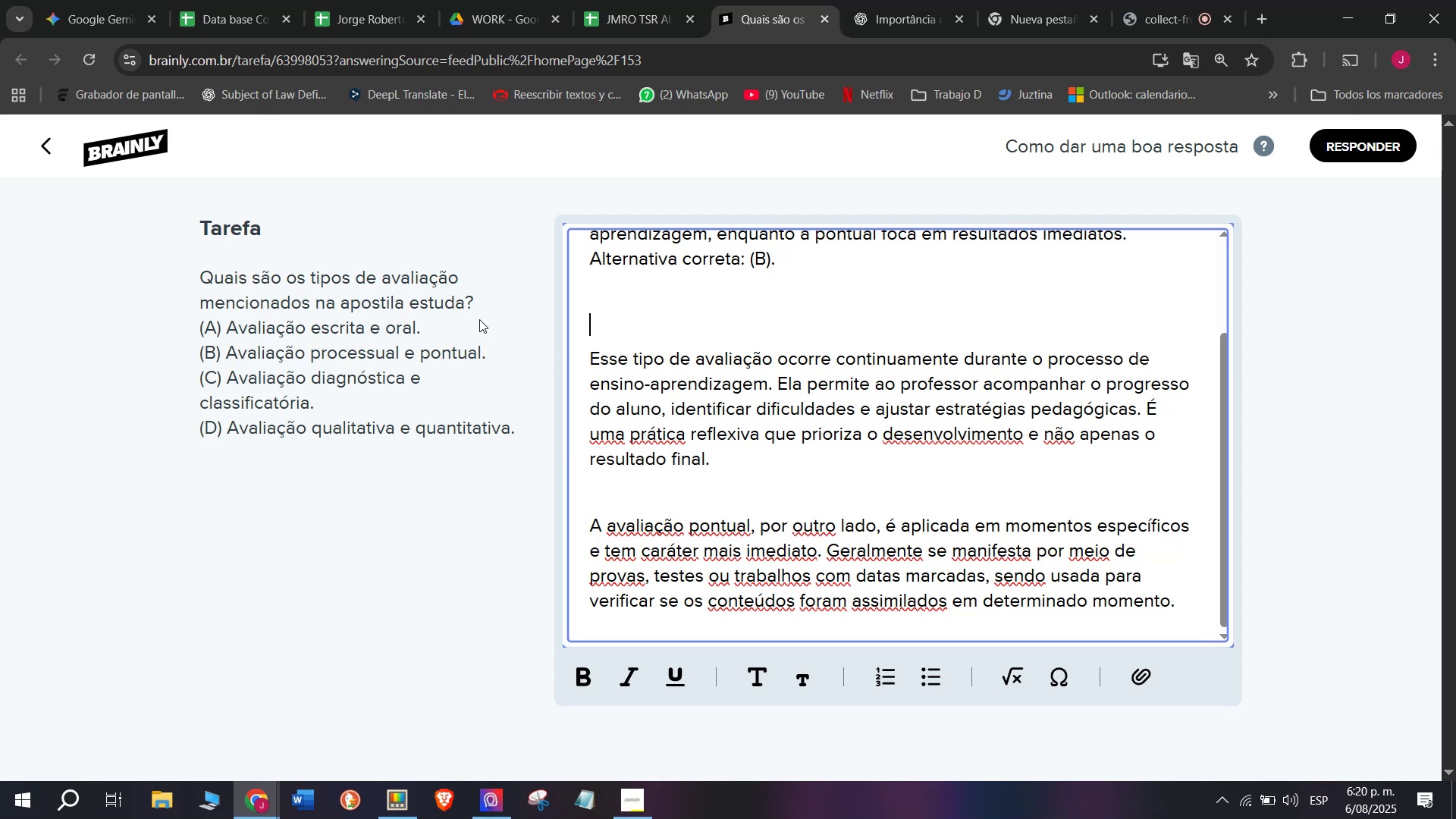 
key(Backspace)
 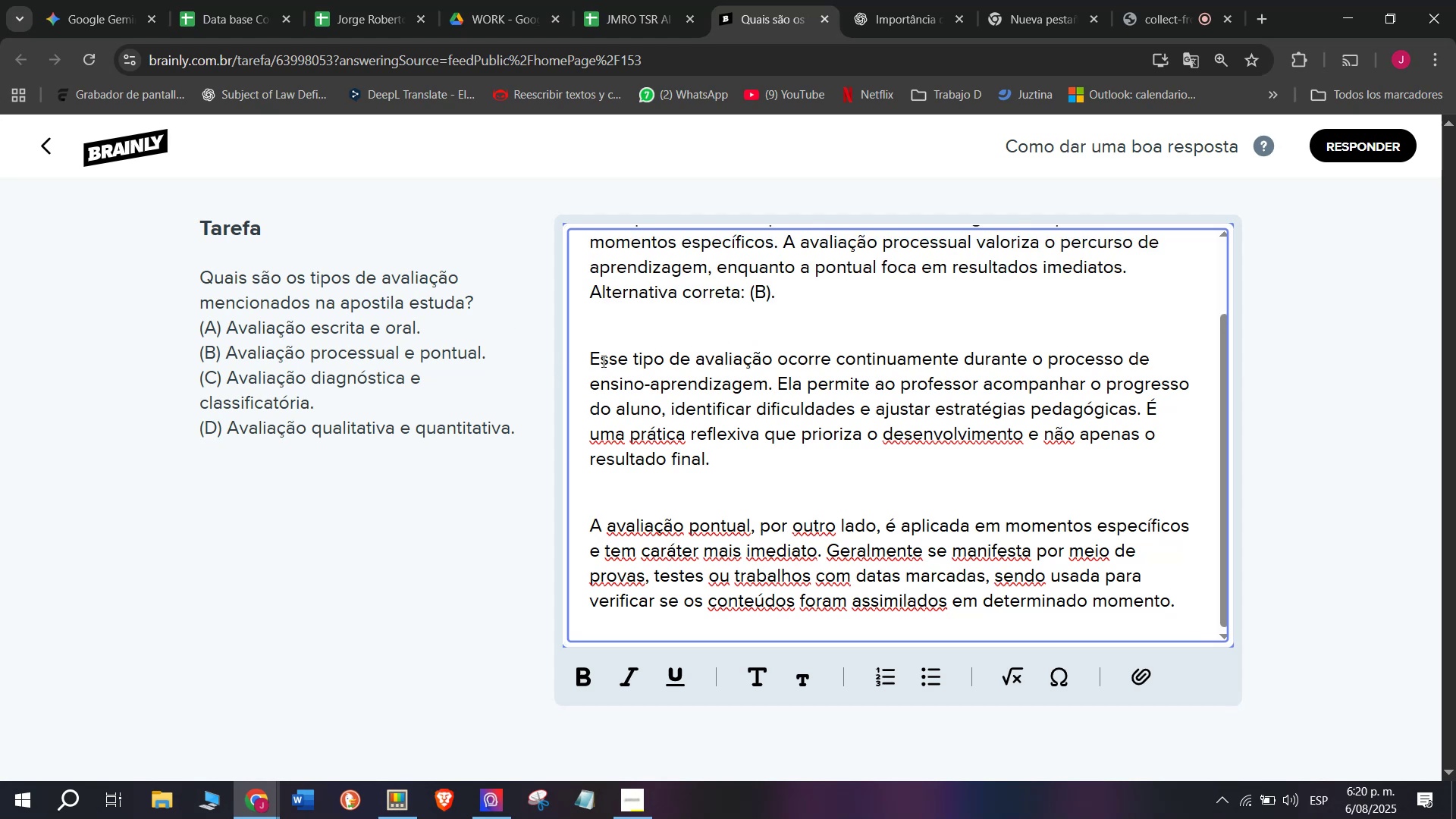 
scroll: coordinate [704, 450], scroll_direction: down, amount: 3.0
 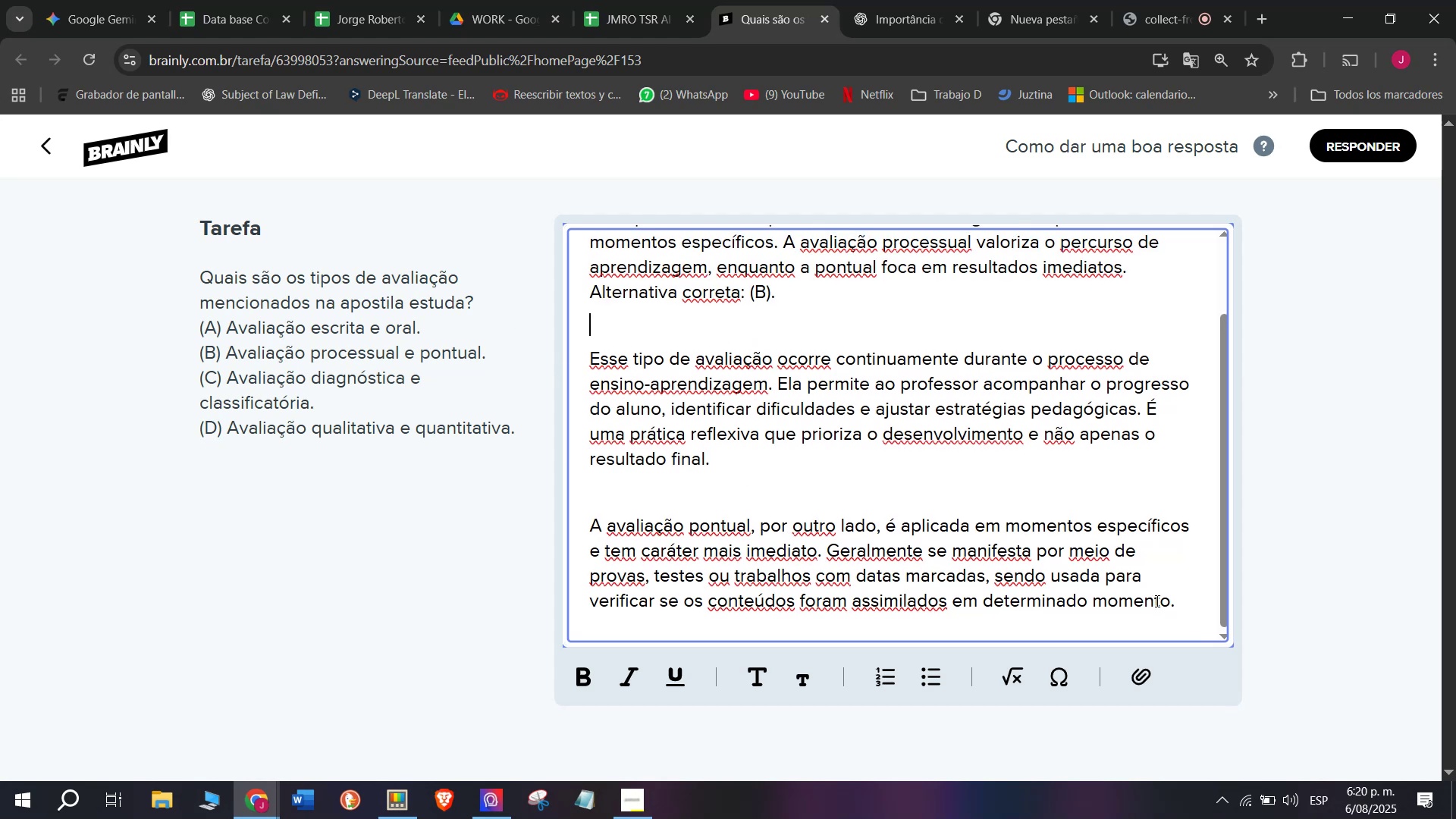 
left_click_drag(start_coordinate=[1180, 609], to_coordinate=[485, 82])
 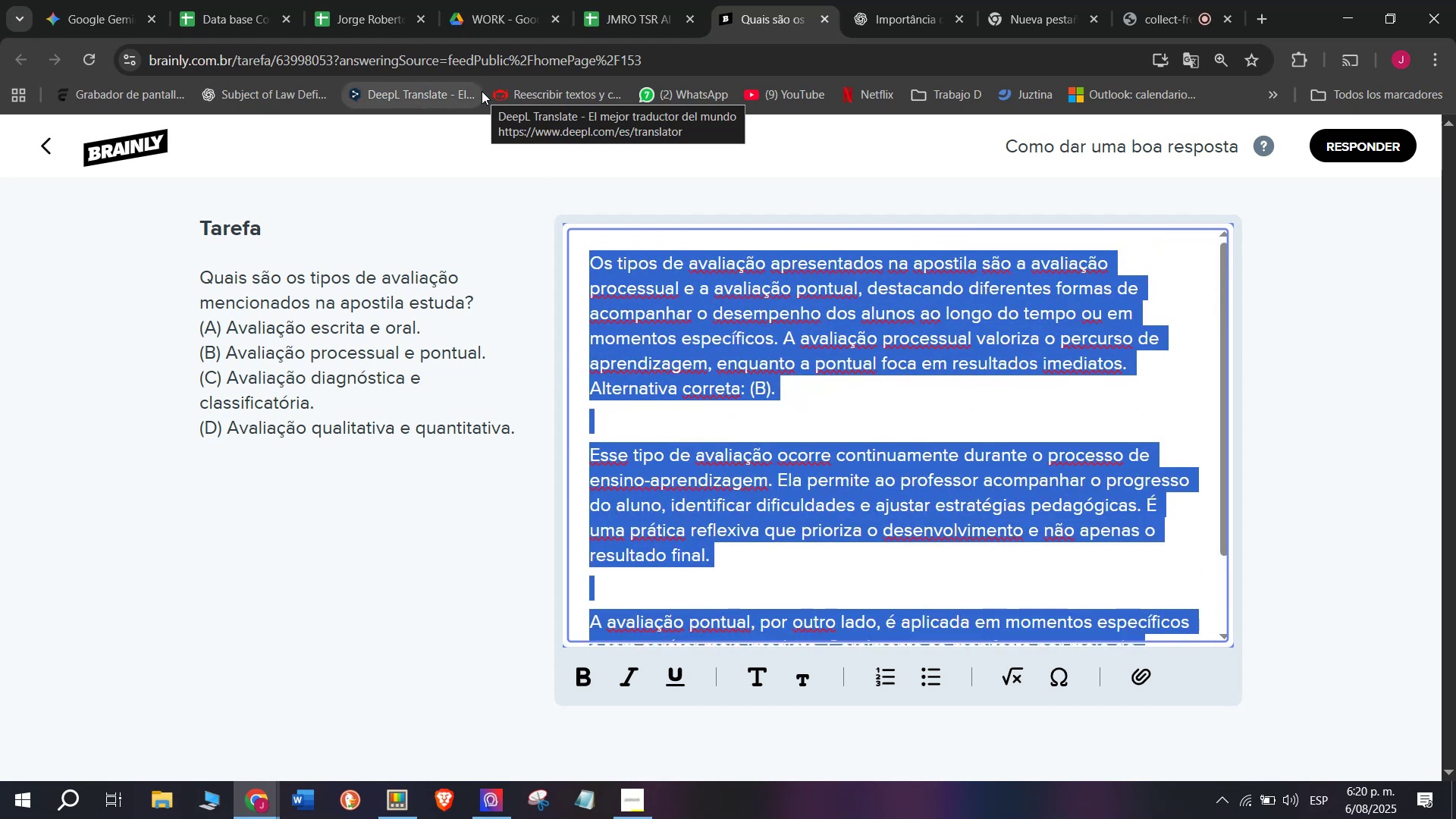 
key(Break)
 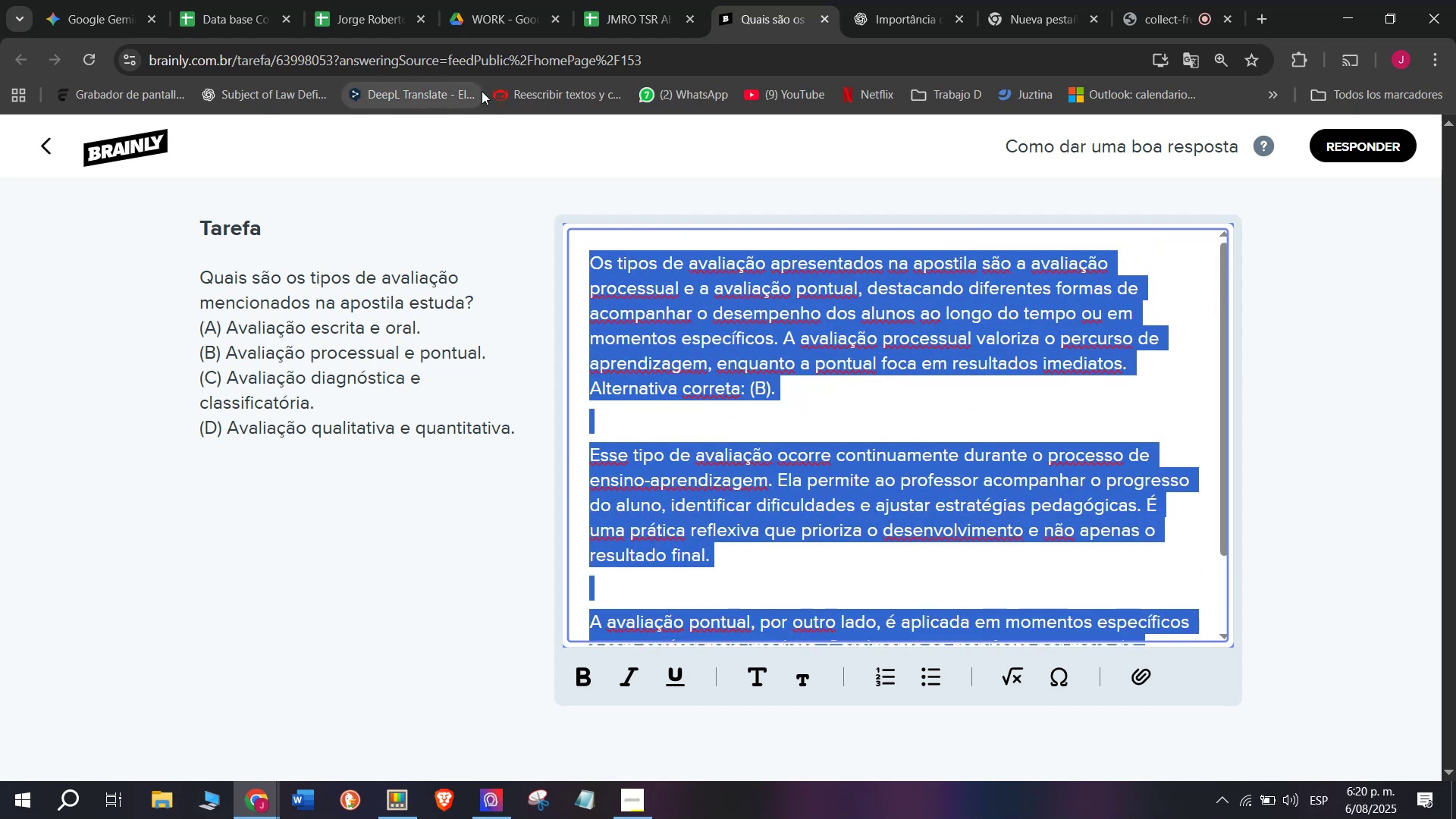 
key(Control+ControlLeft)
 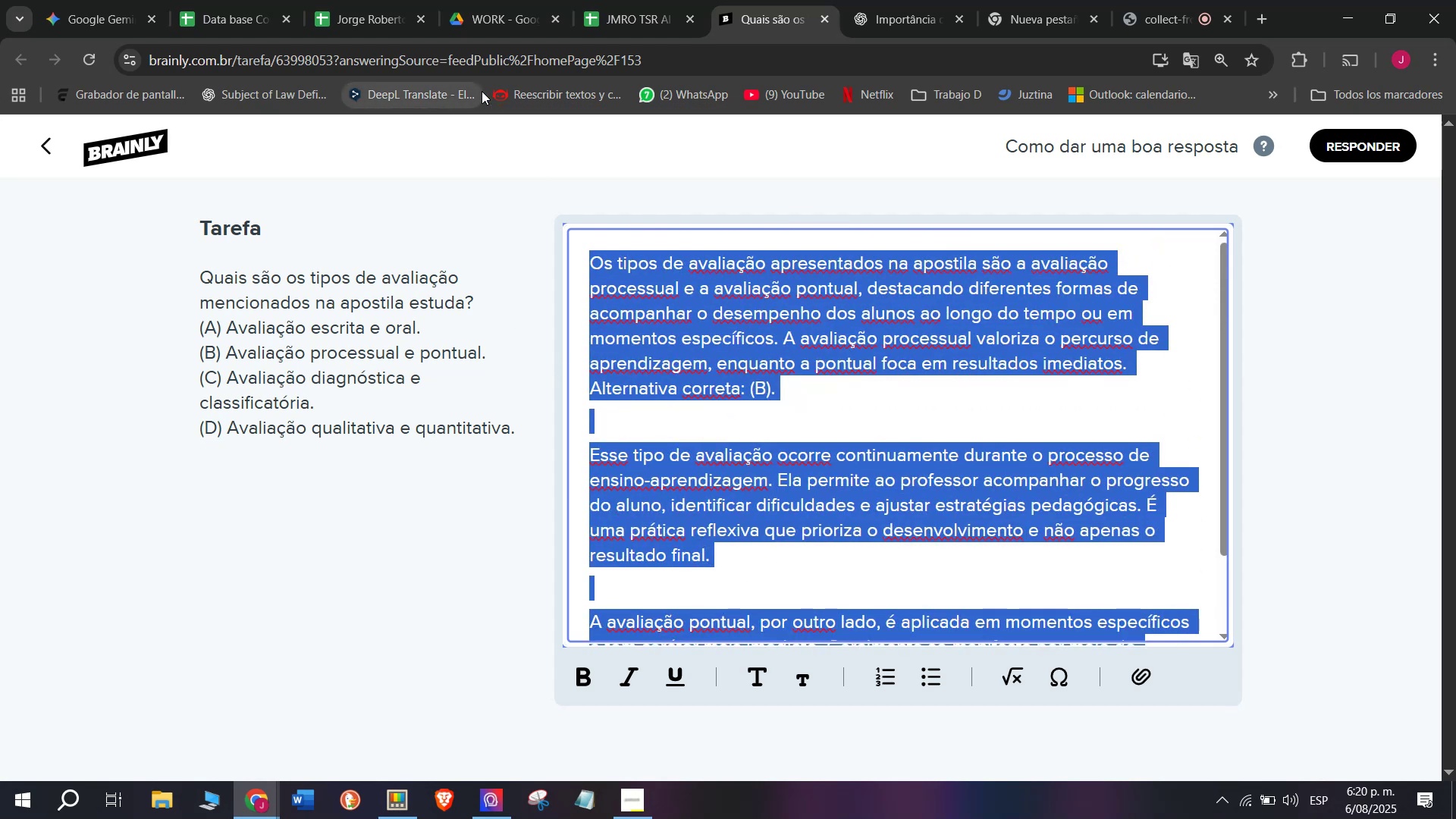 
key(Control+C)
 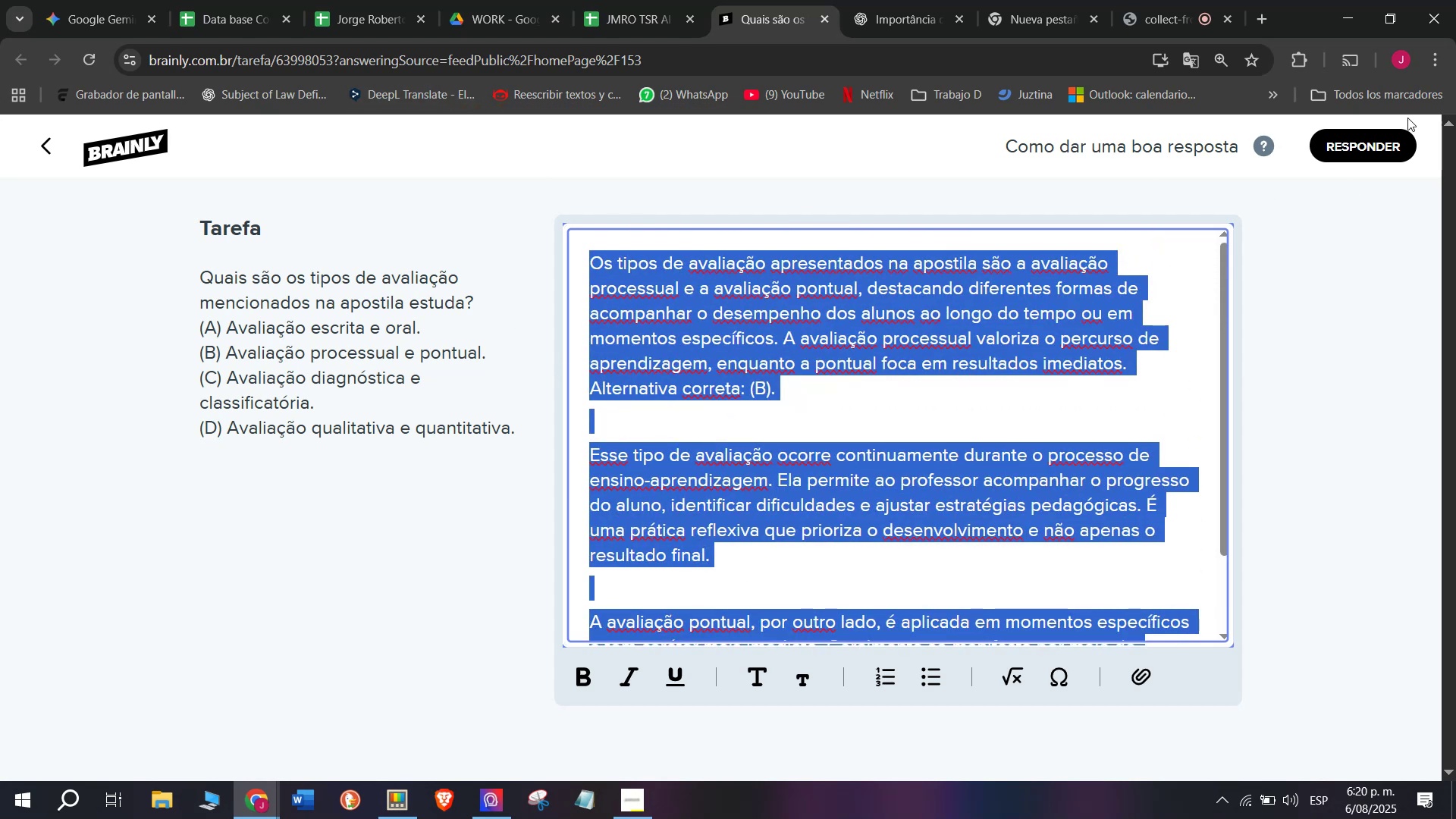 
left_click([1381, 149])
 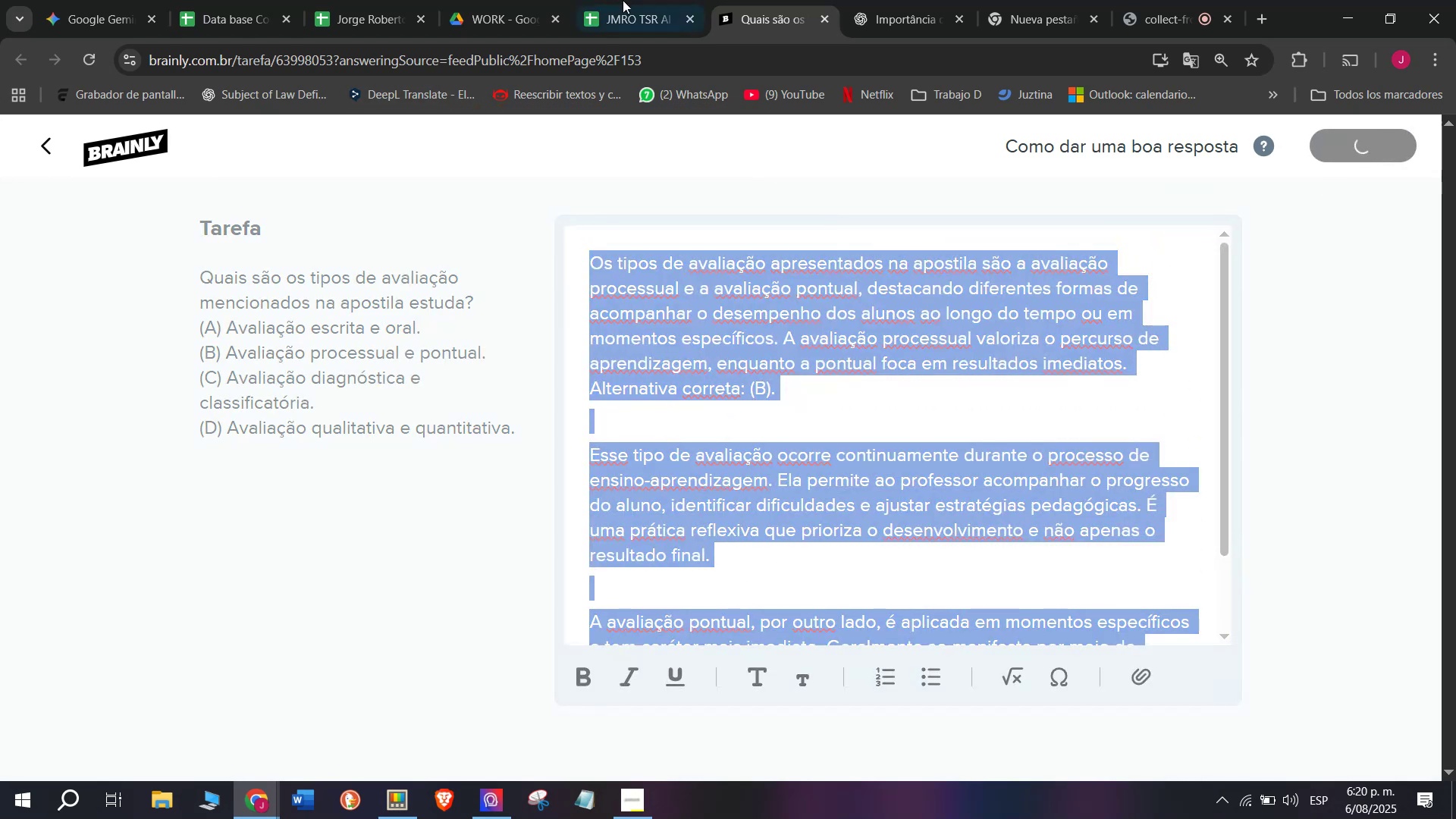 
left_click([616, 0])
 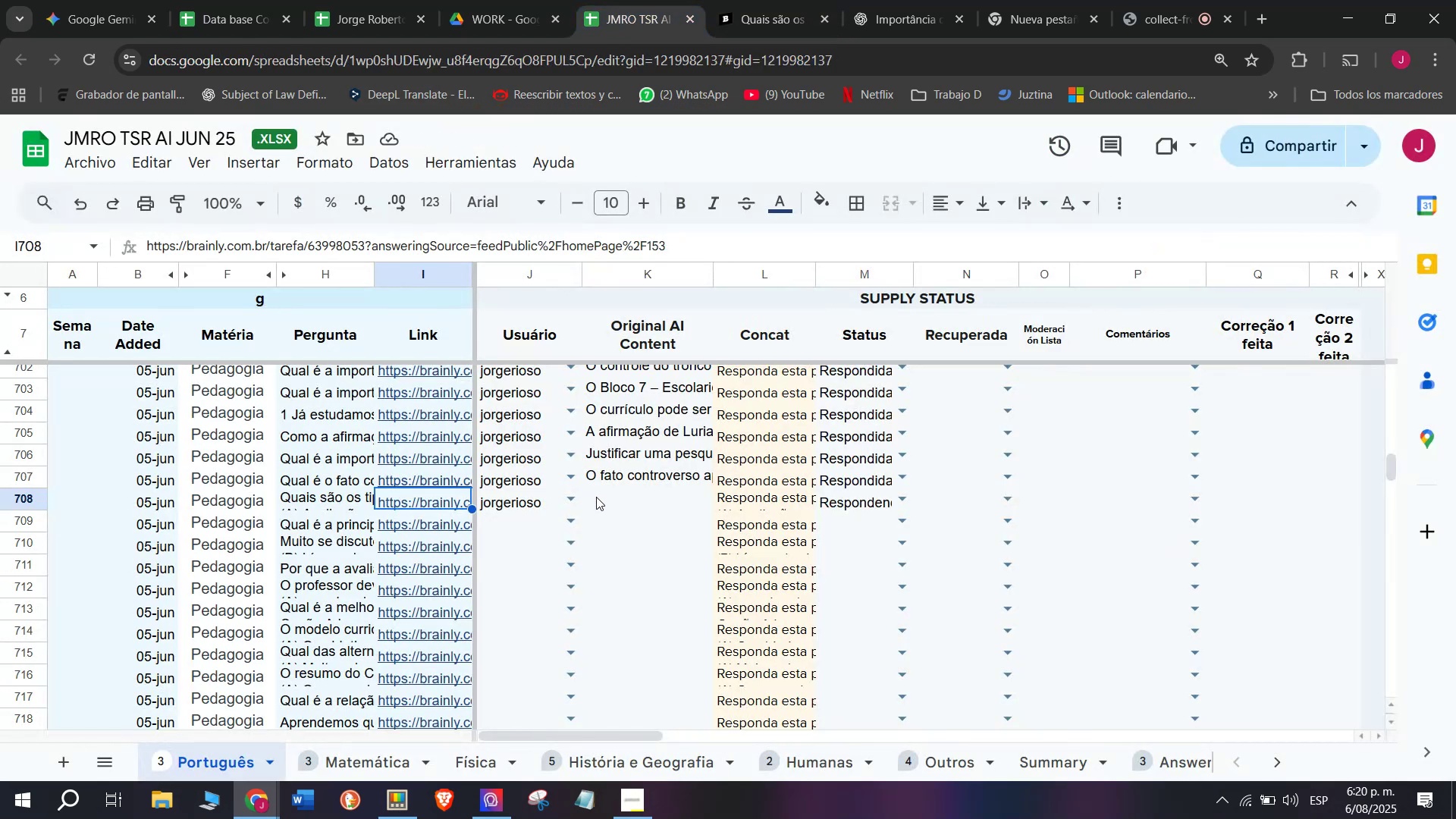 
left_click([606, 510])
 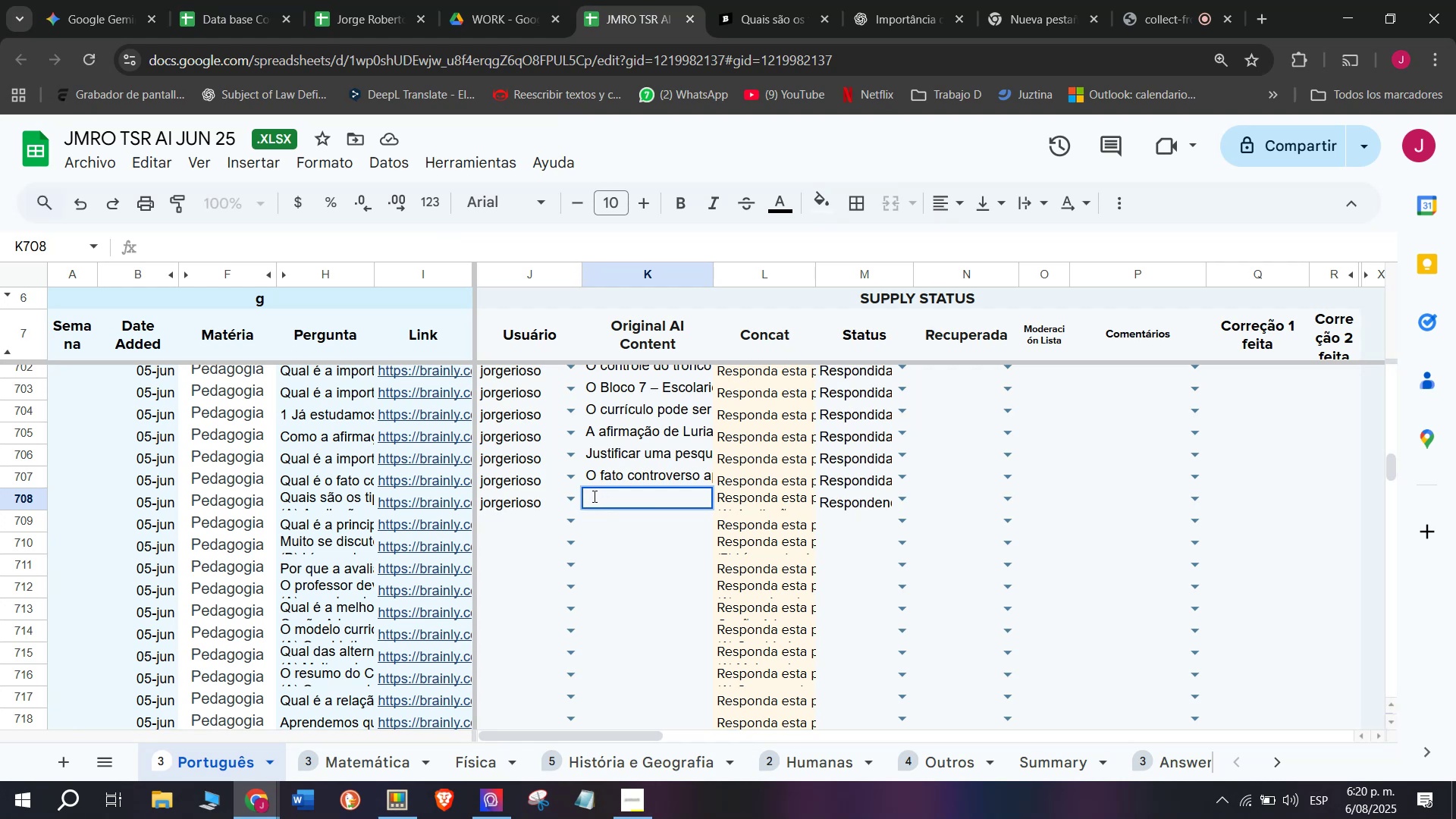 
key(Z)
 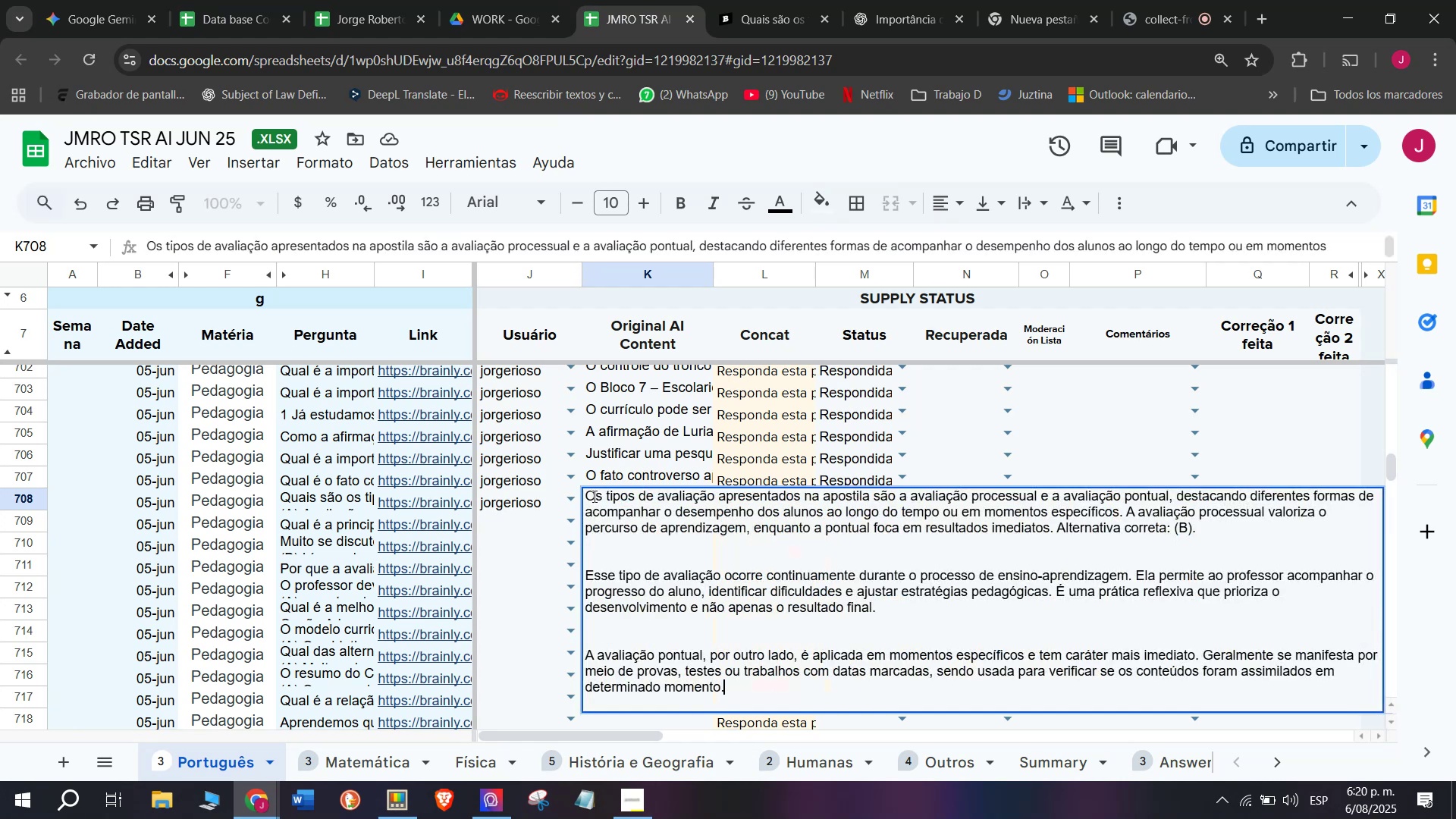 
key(Control+ControlLeft)
 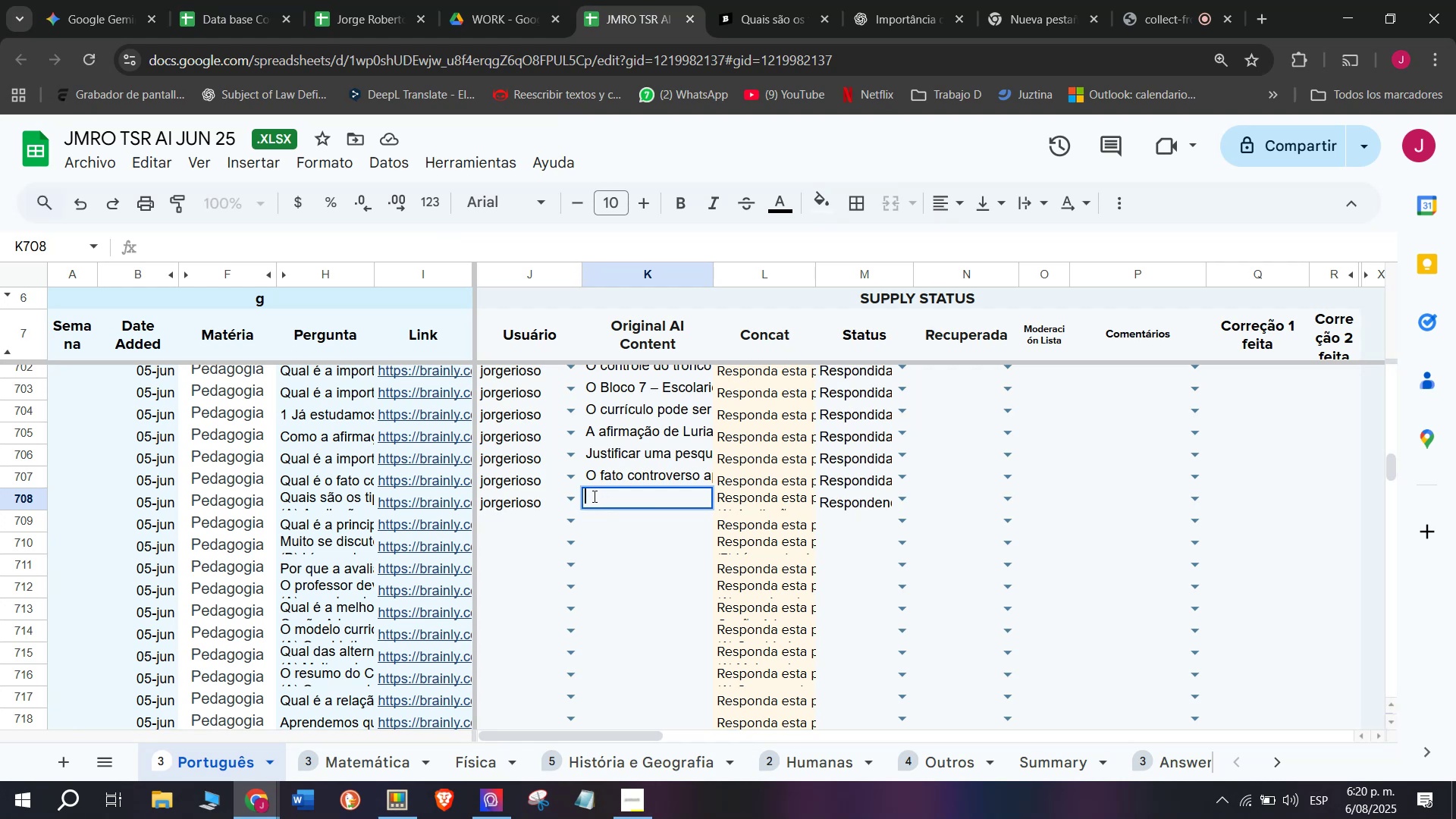 
key(Control+V)
 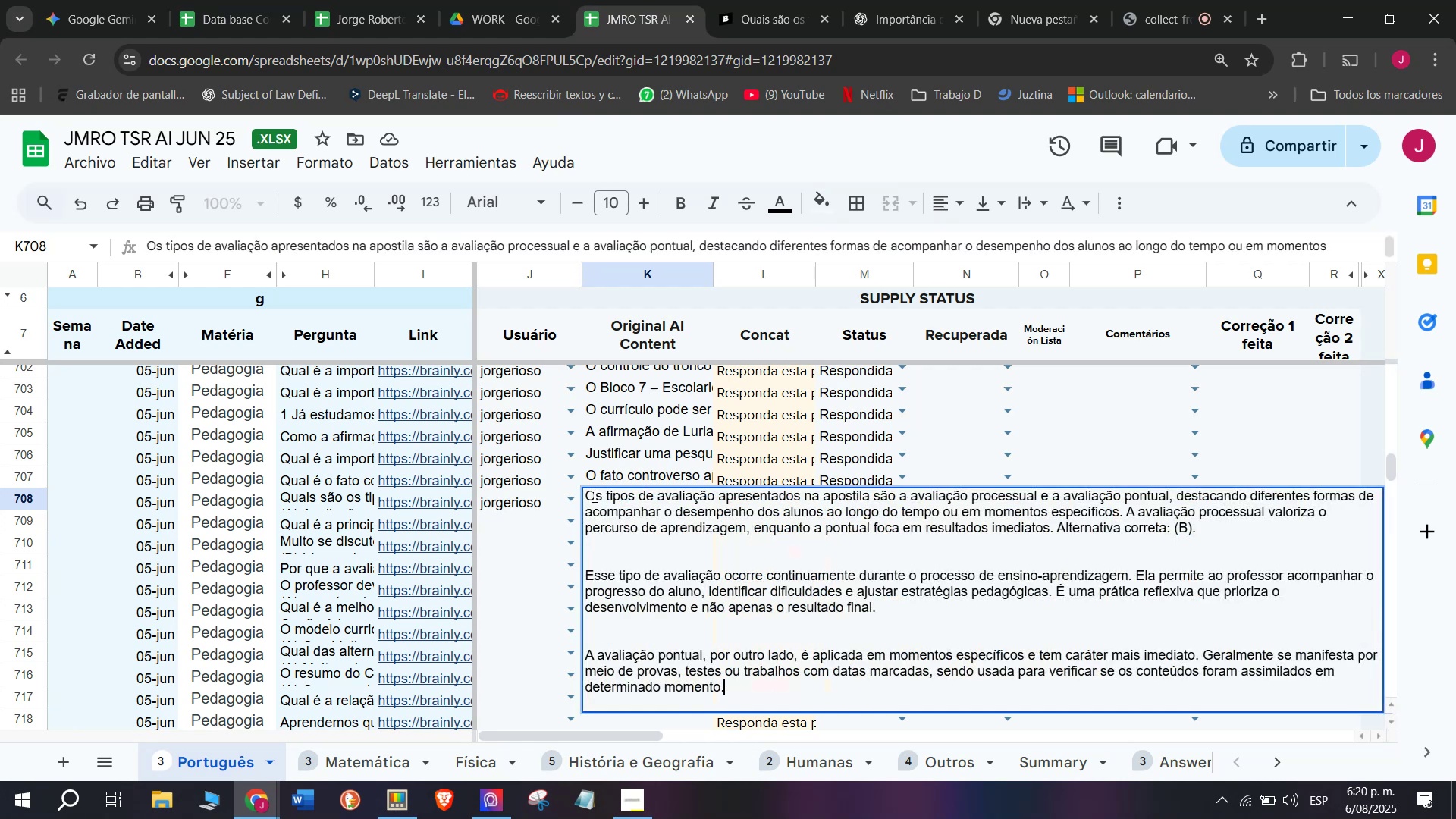 
key(Enter)
 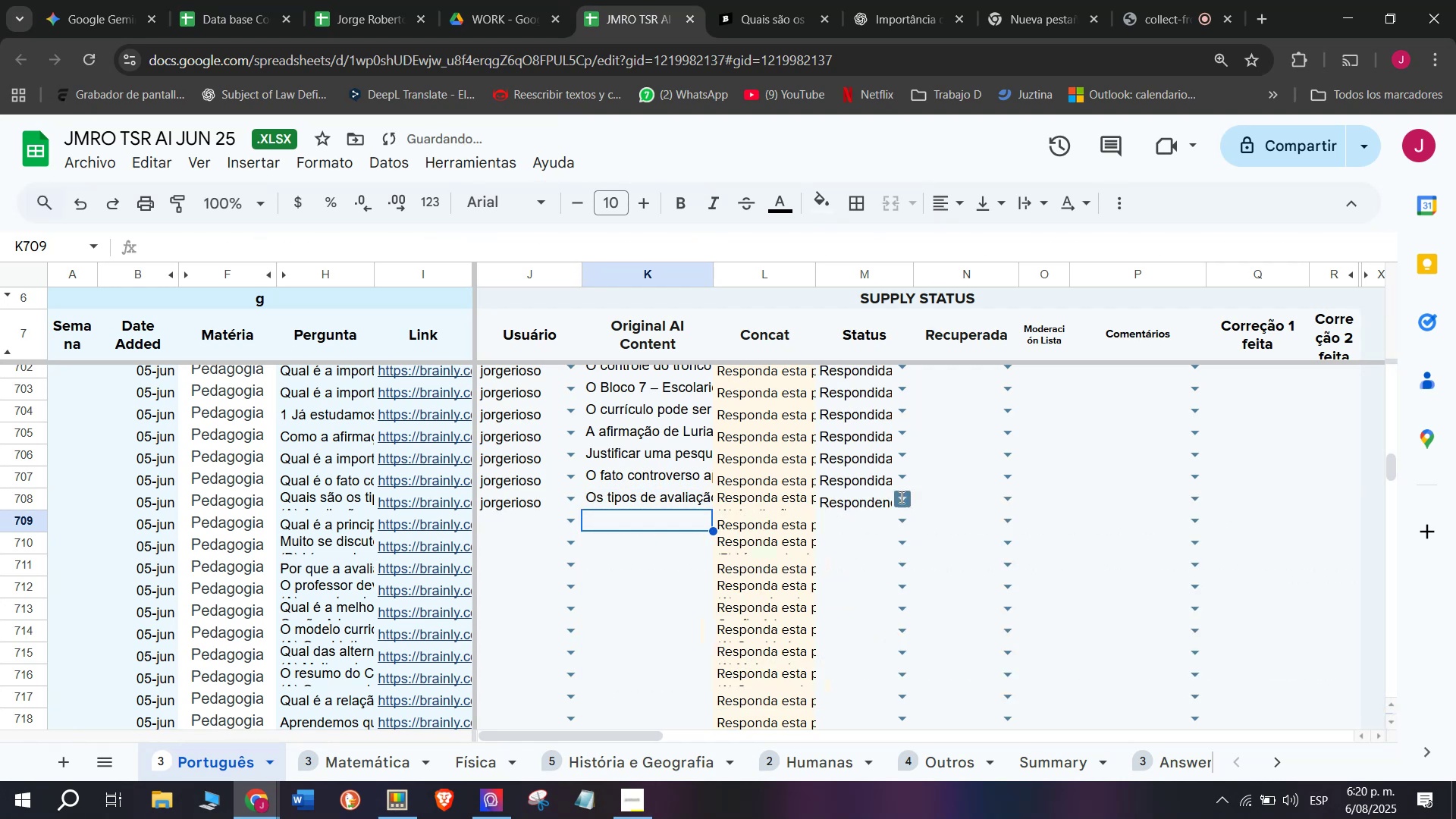 
left_click([868, 550])
 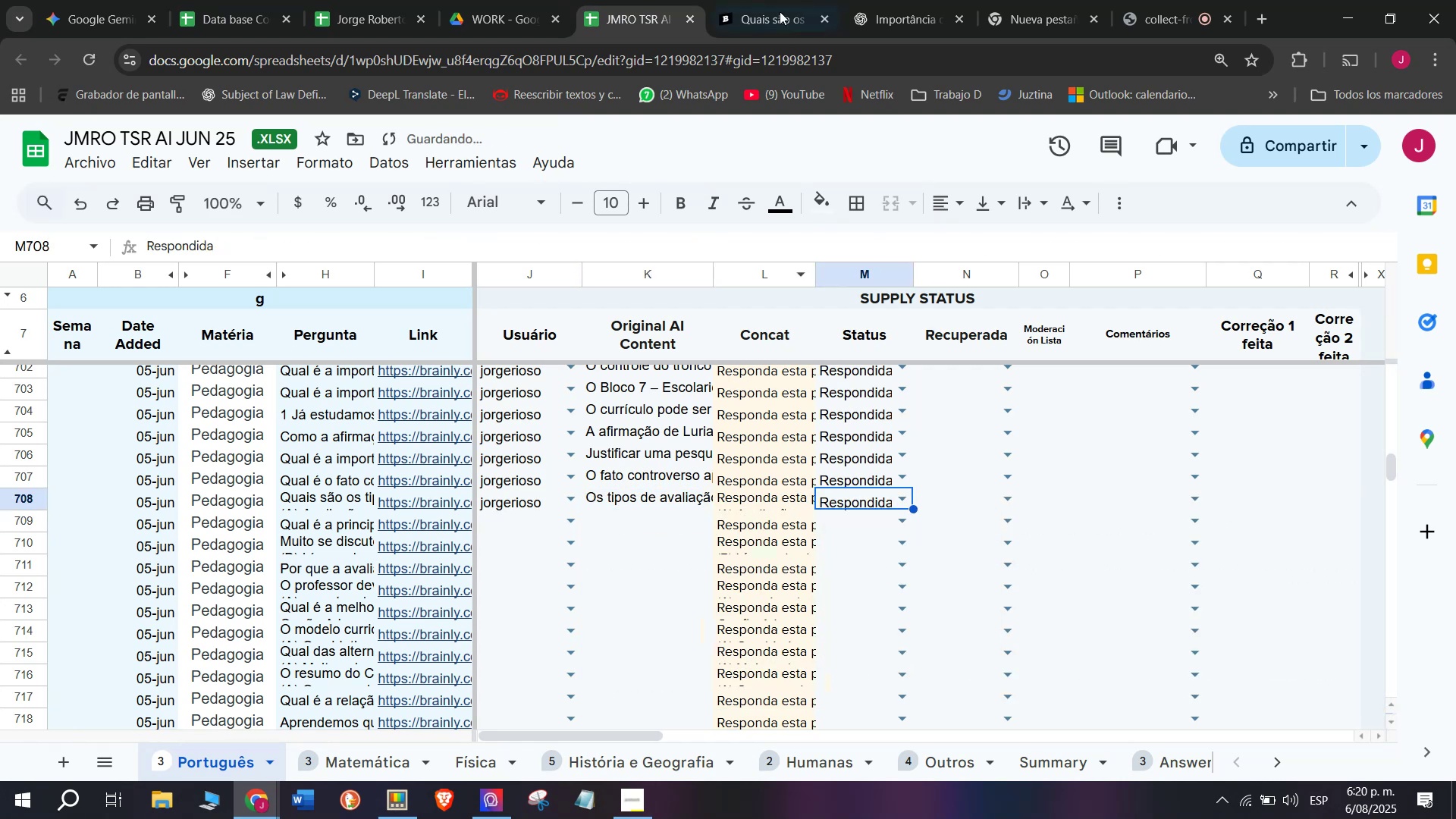 
left_click([789, 0])
 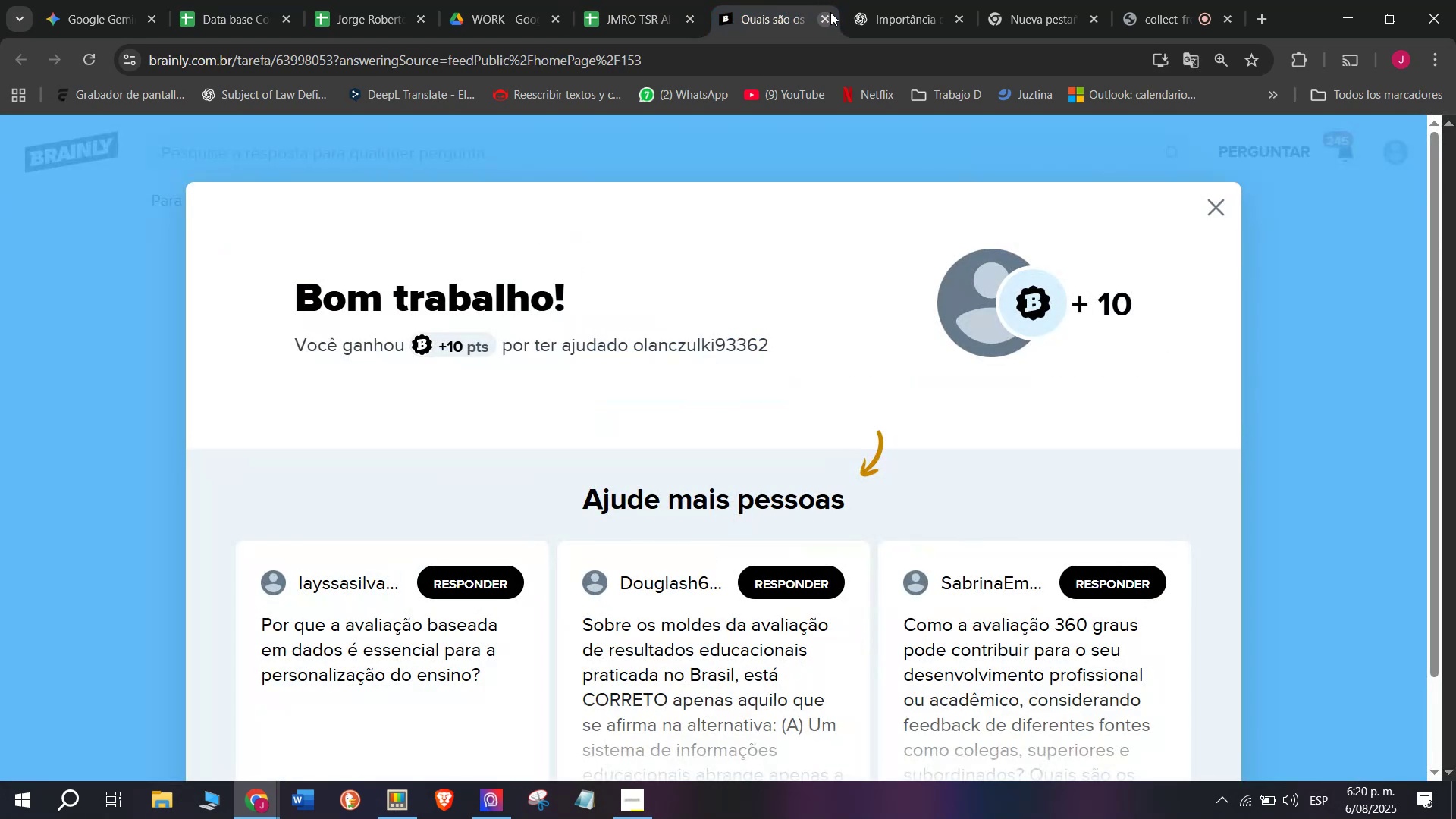 
left_click([830, 12])
 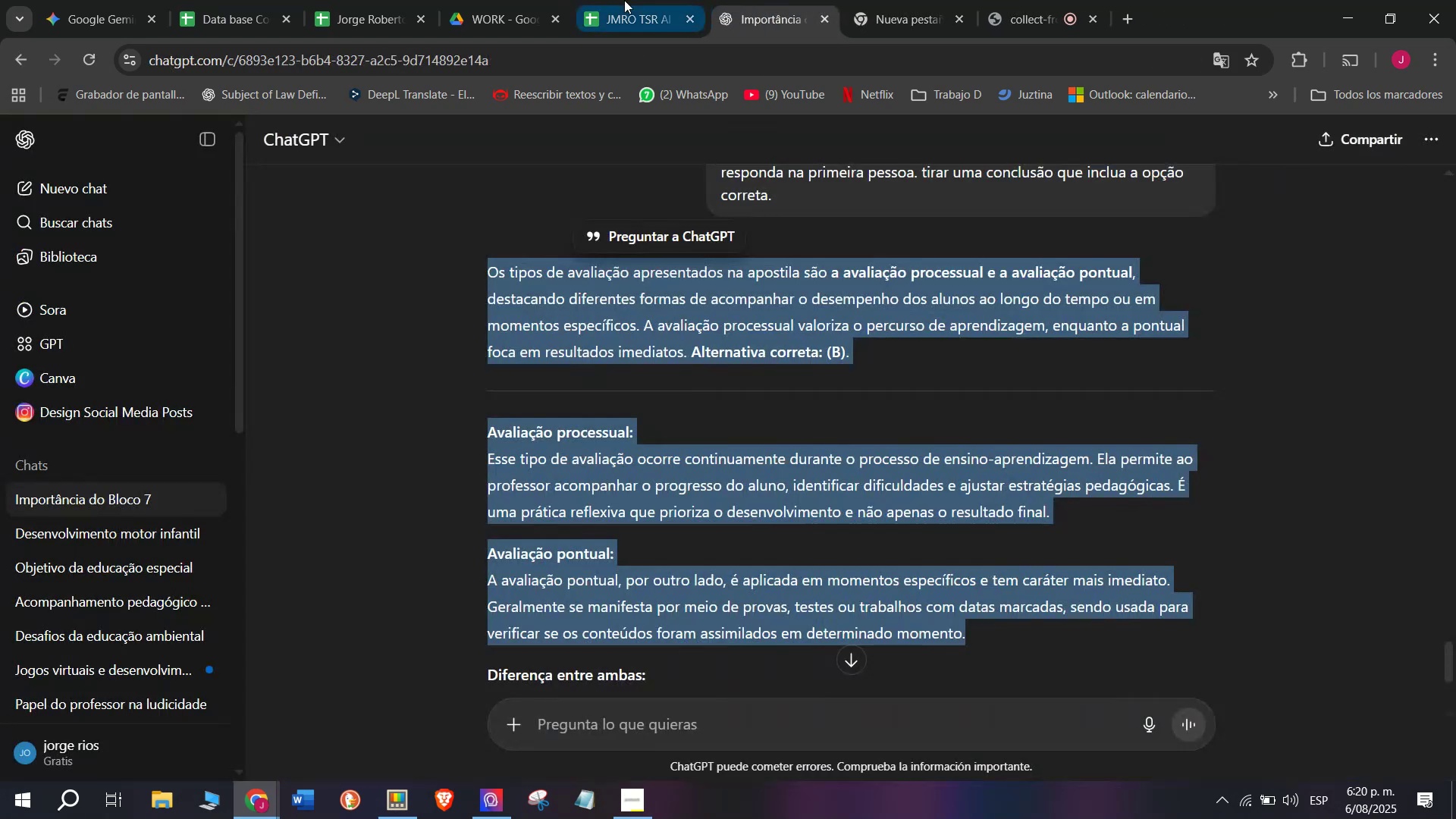 
left_click([623, 0])
 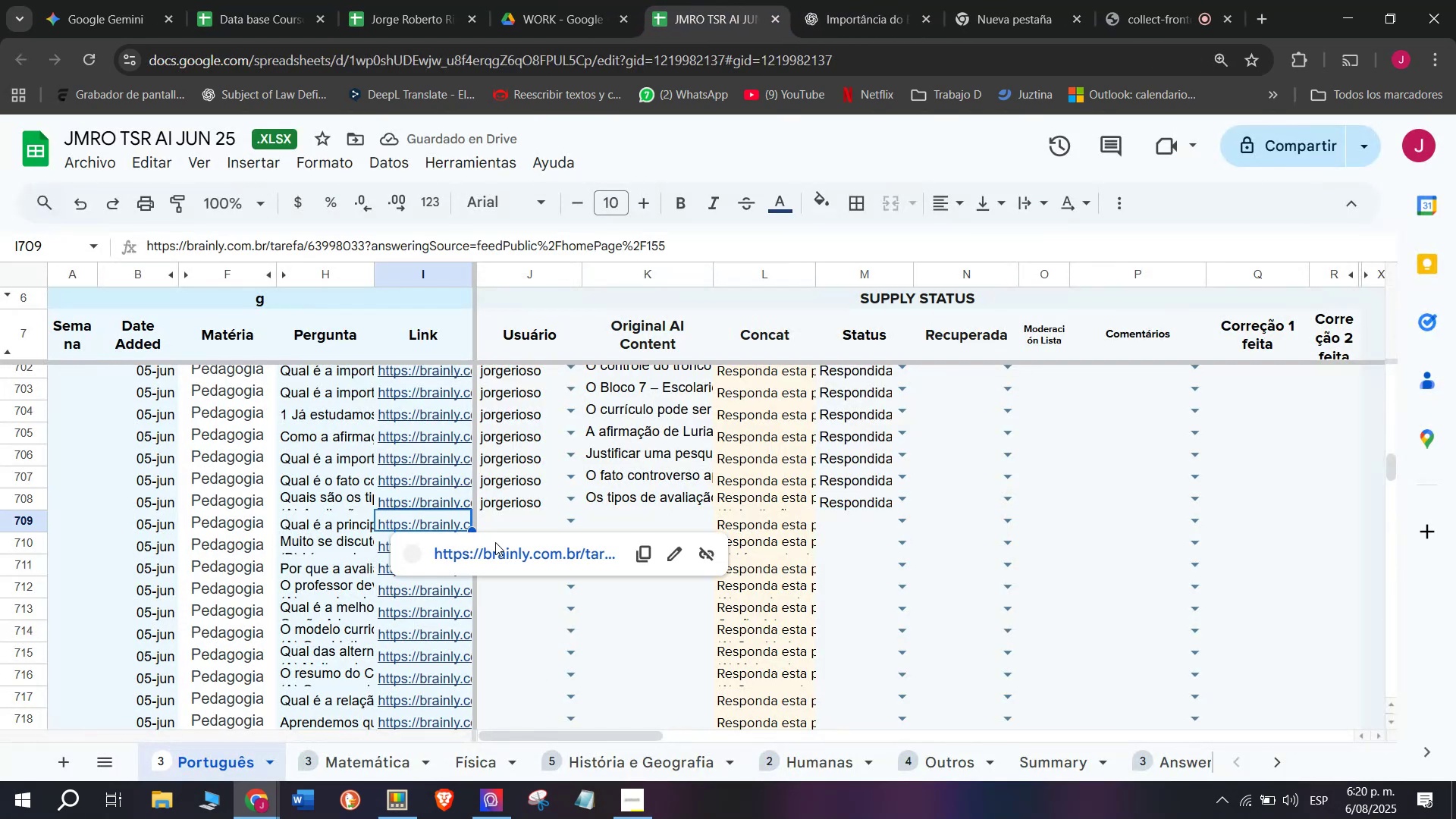 
left_click([495, 549])
 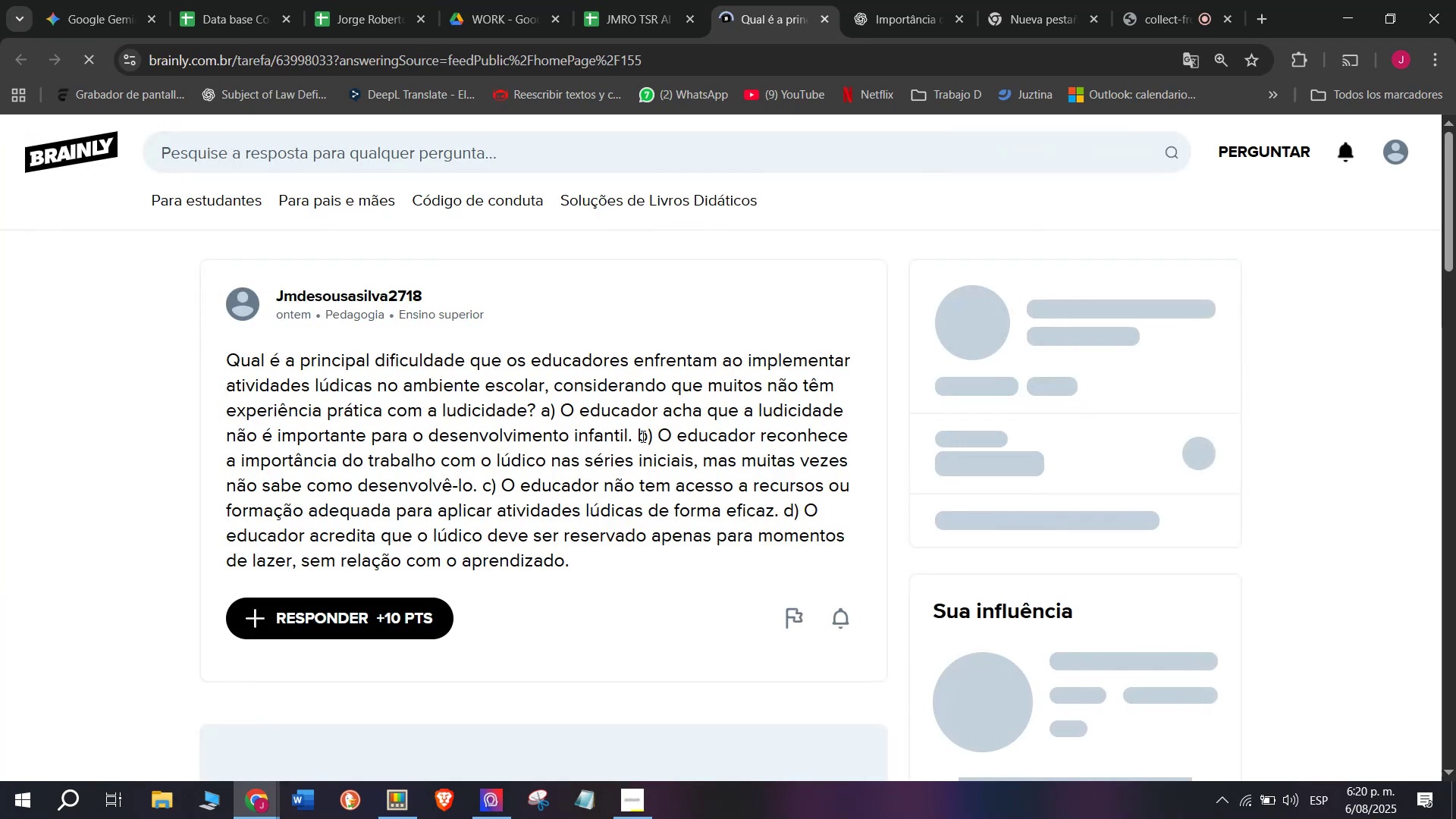 
left_click_drag(start_coordinate=[579, 565], to_coordinate=[230, 366])
 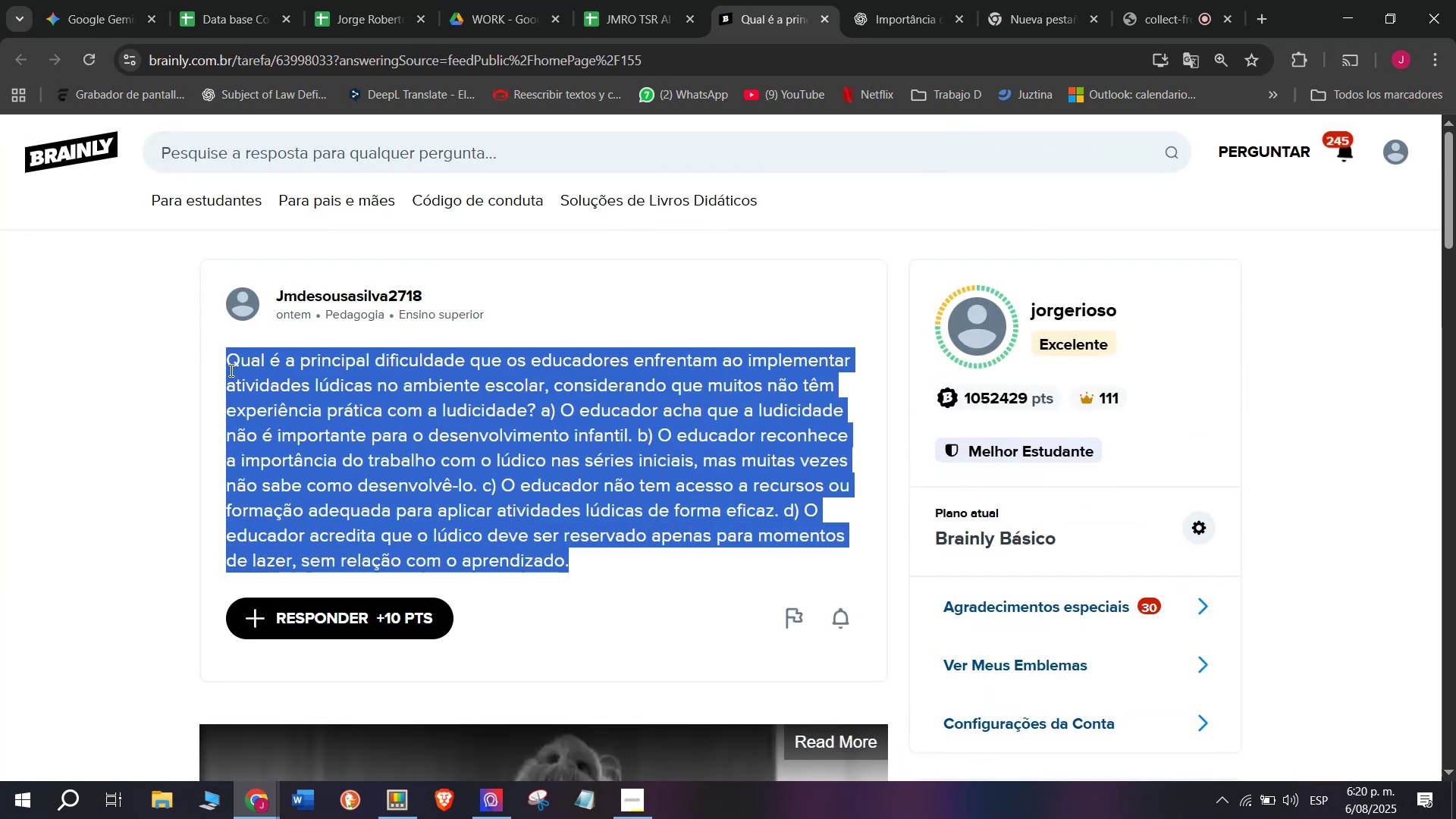 
key(Control+ControlLeft)
 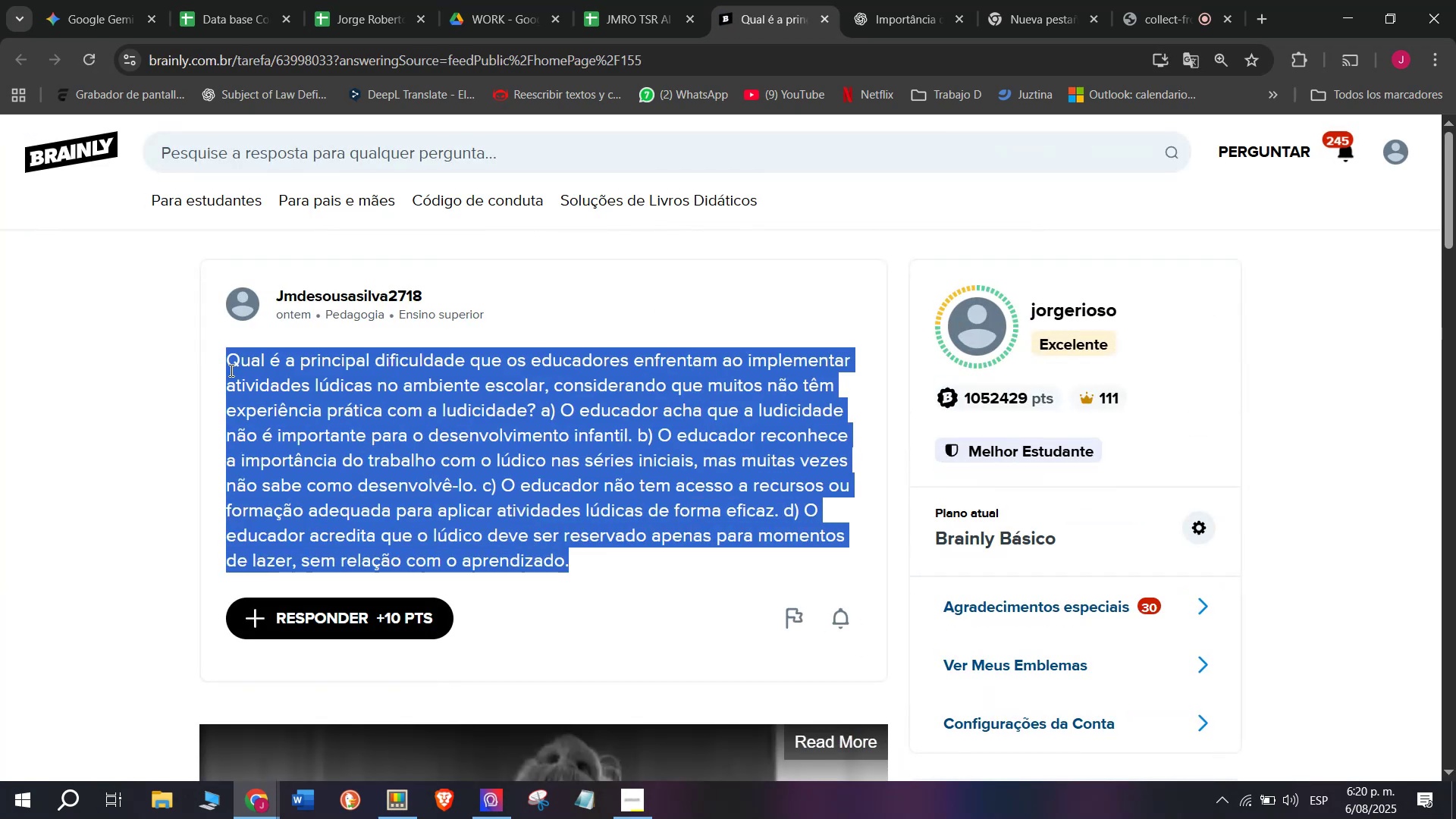 
key(Break)
 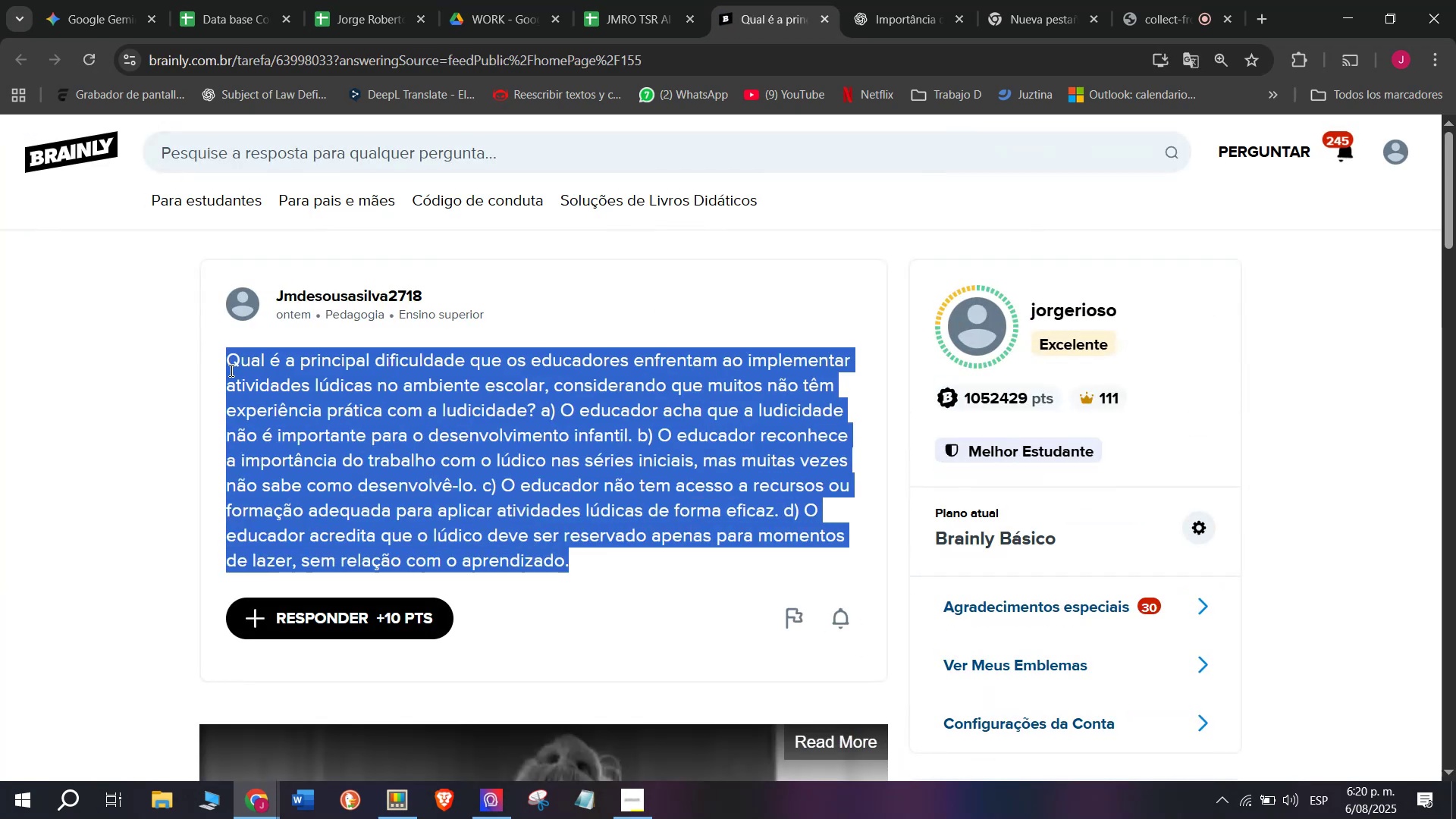 
key(Control+C)
 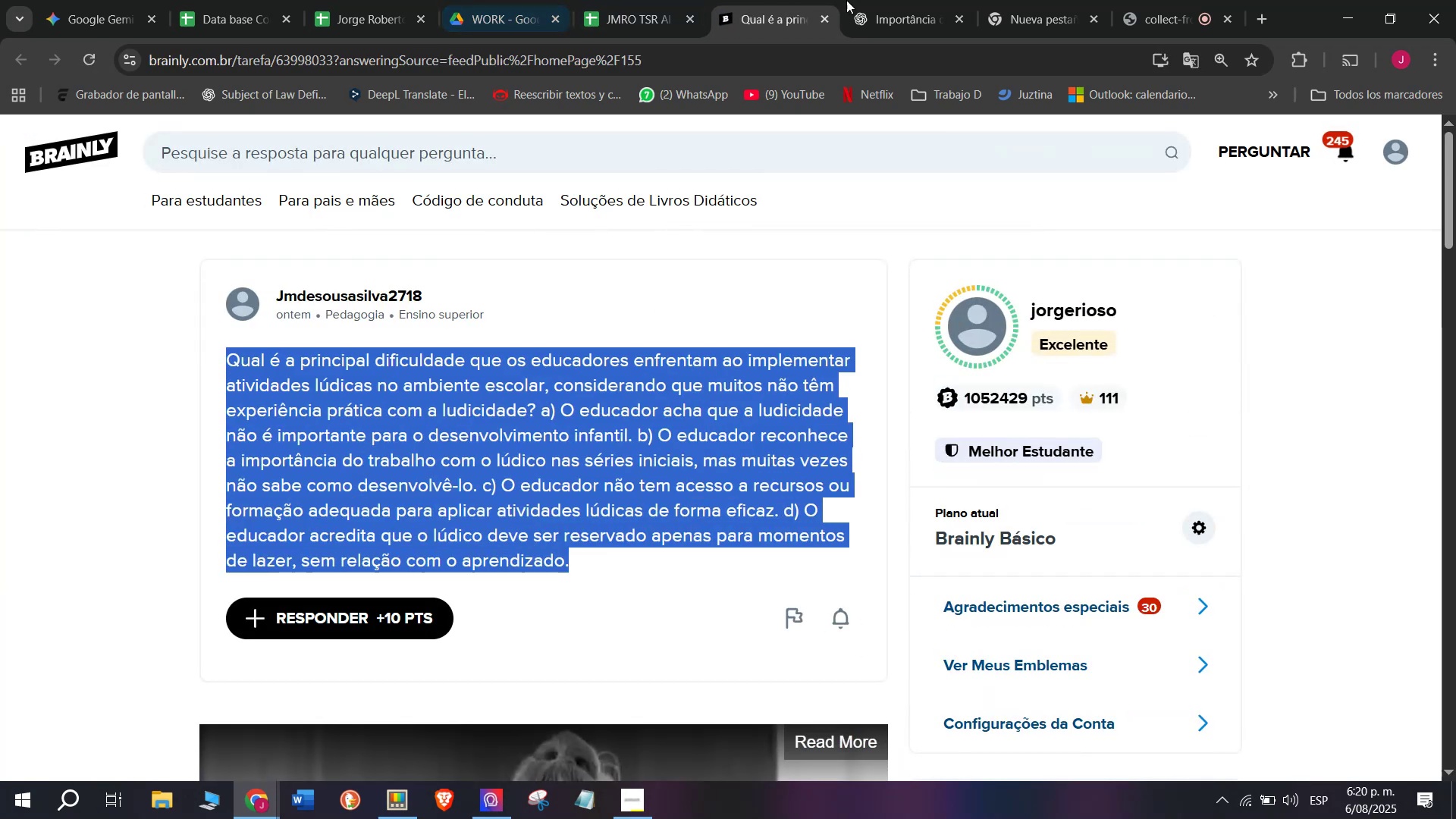 
left_click([855, 0])
 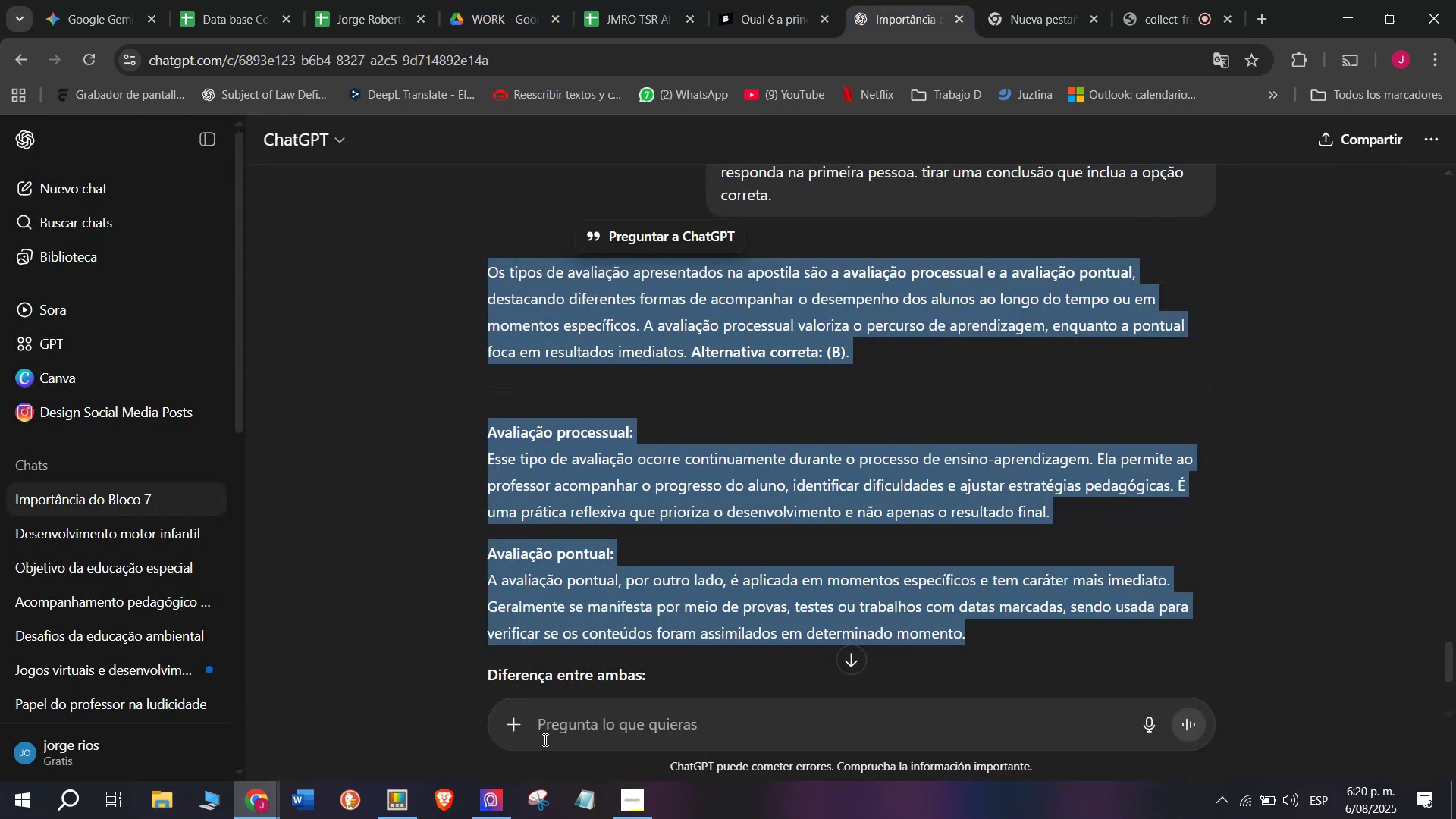 
left_click([544, 739])
 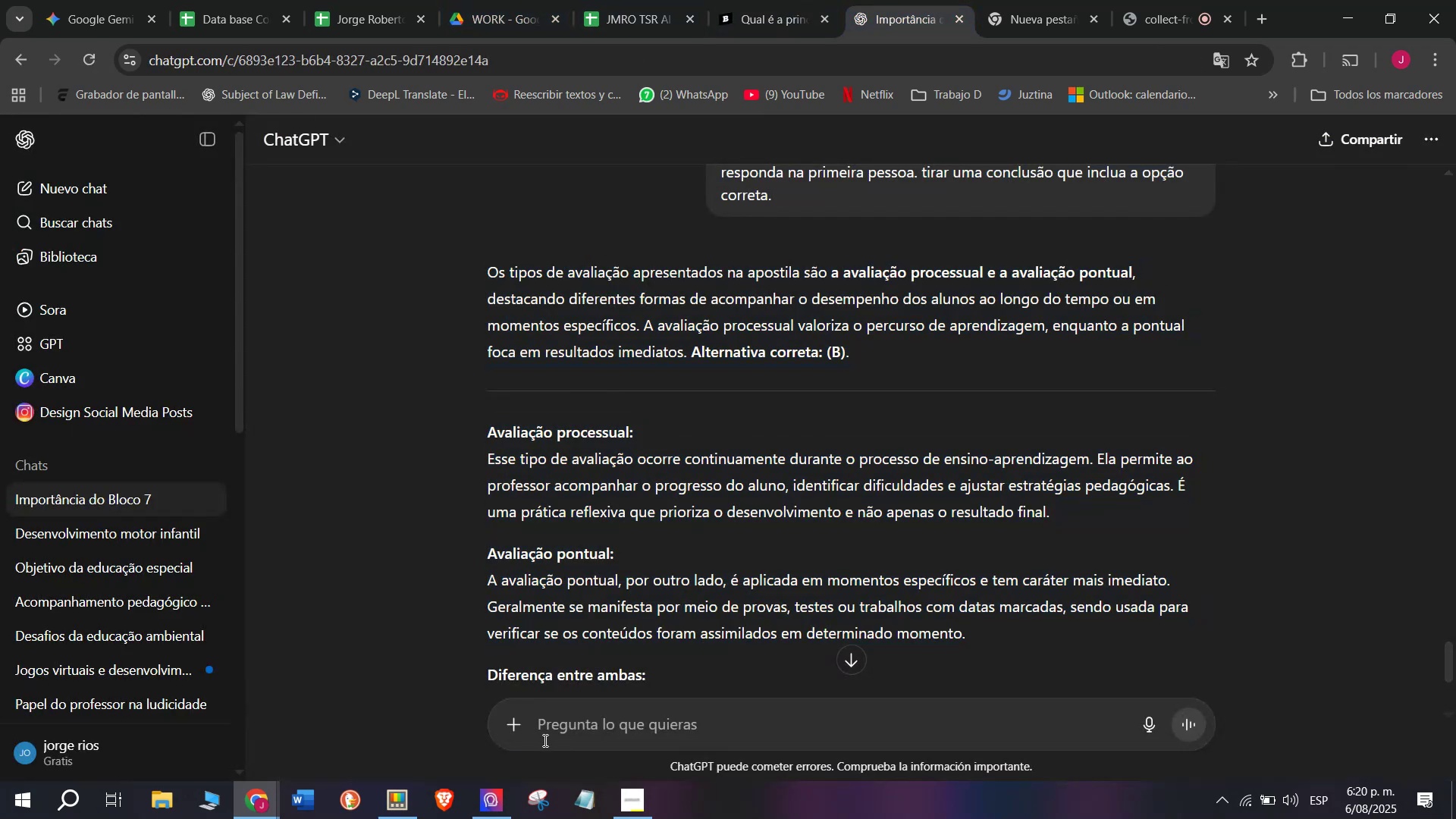 
key(Meta+MetaLeft)
 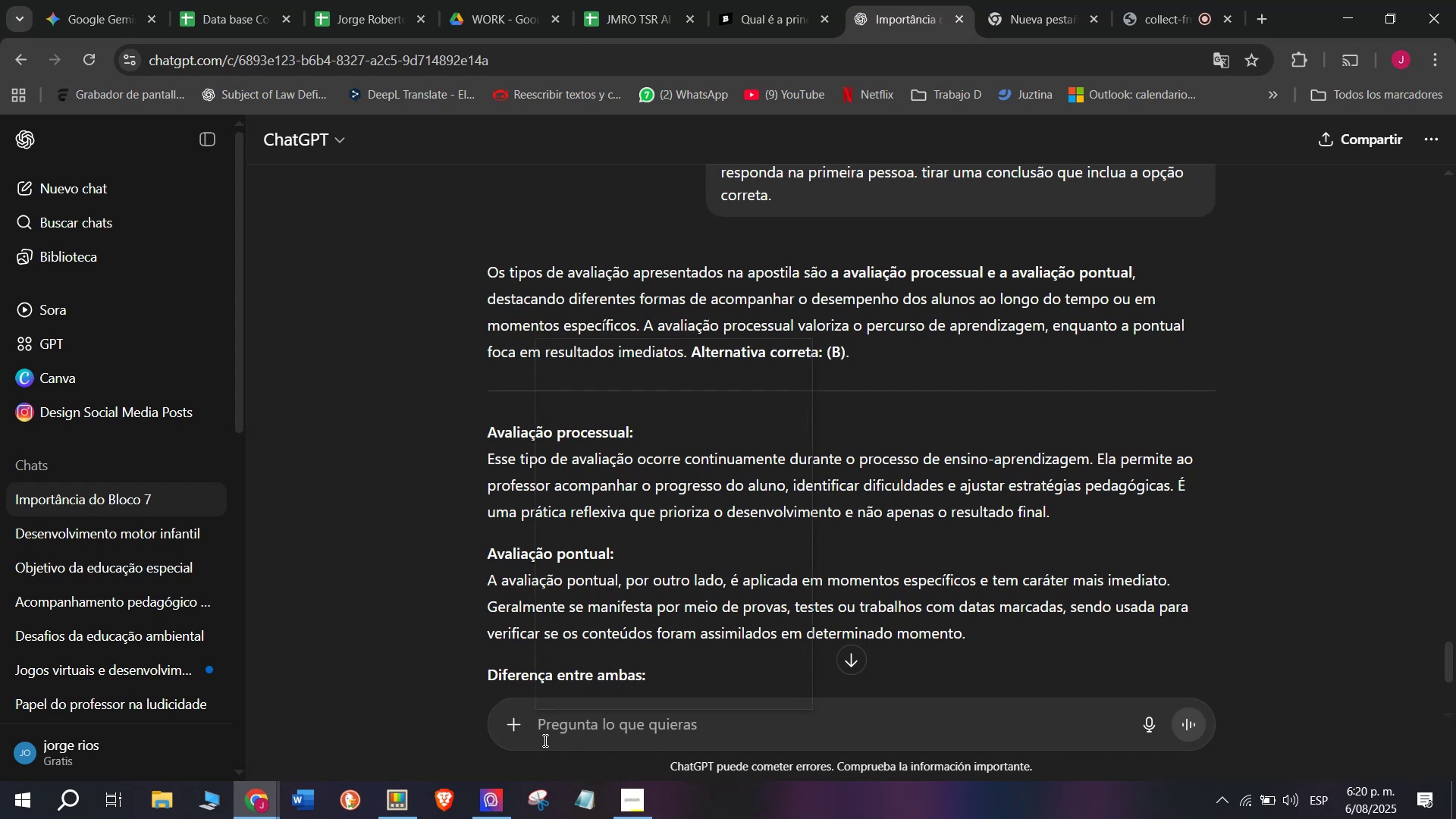 
key(C)
 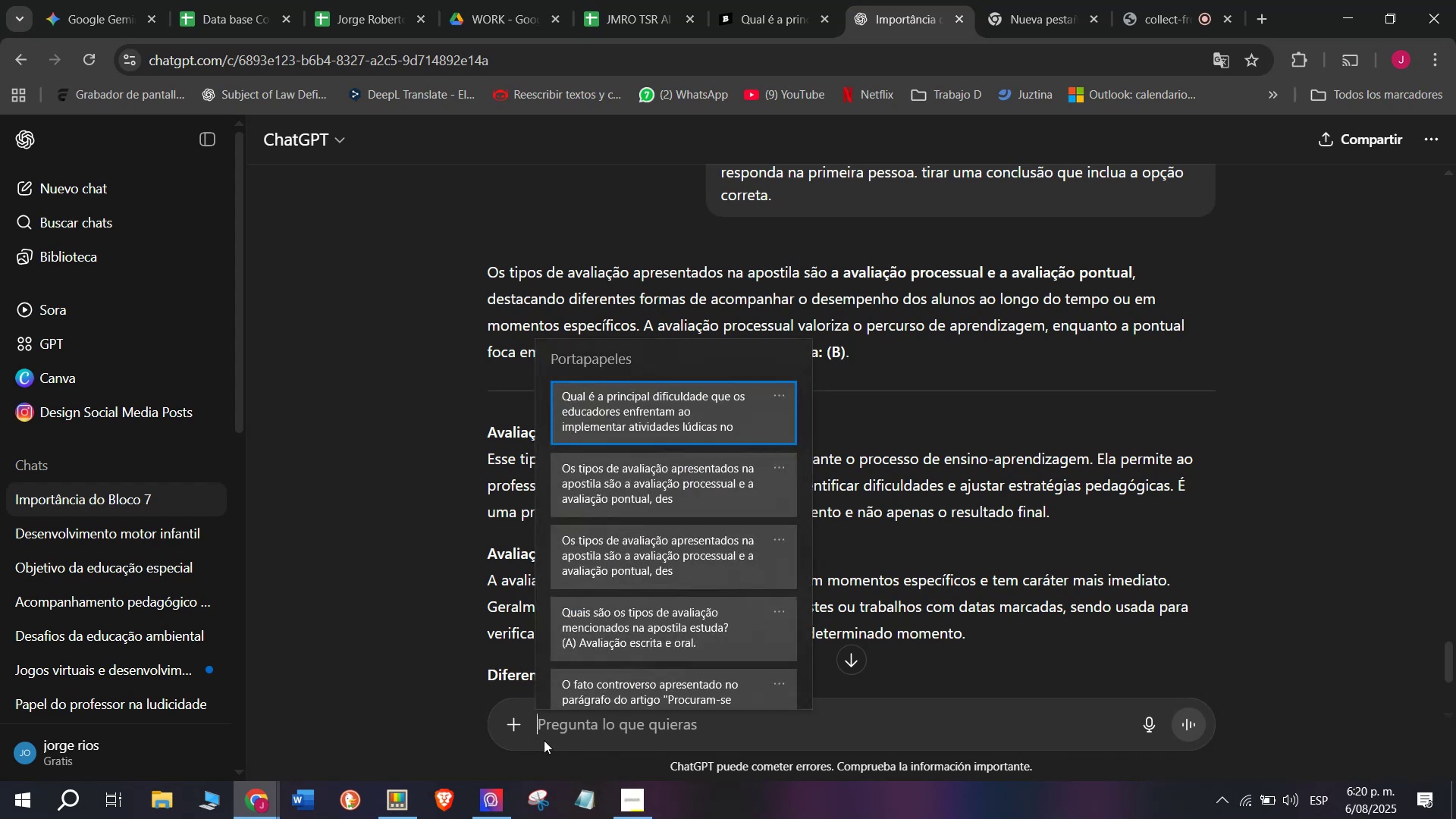 
key(Meta+V)
 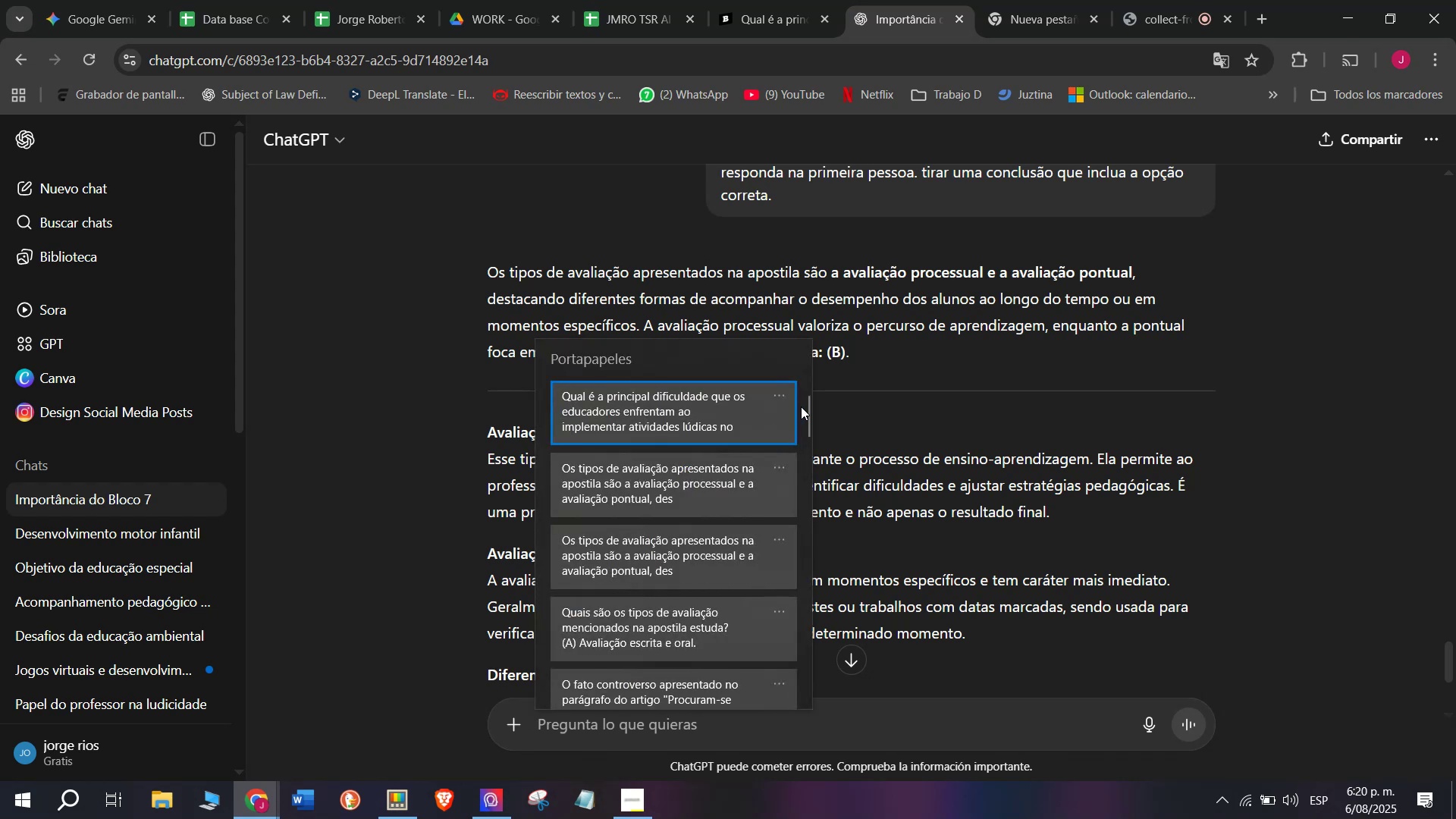 
left_click_drag(start_coordinate=[807, 405], to_coordinate=[814, 778])
 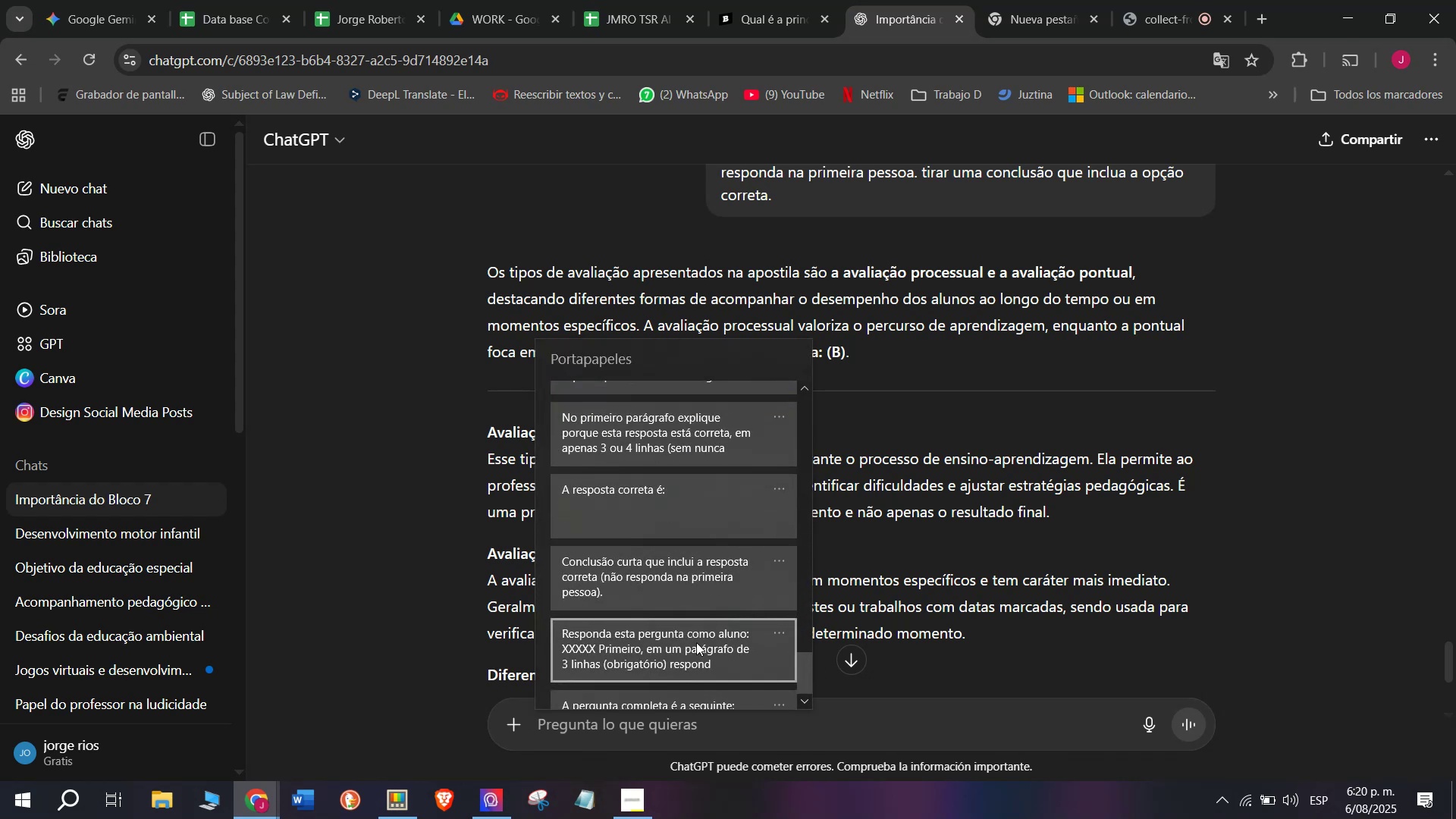 
left_click([696, 642])
 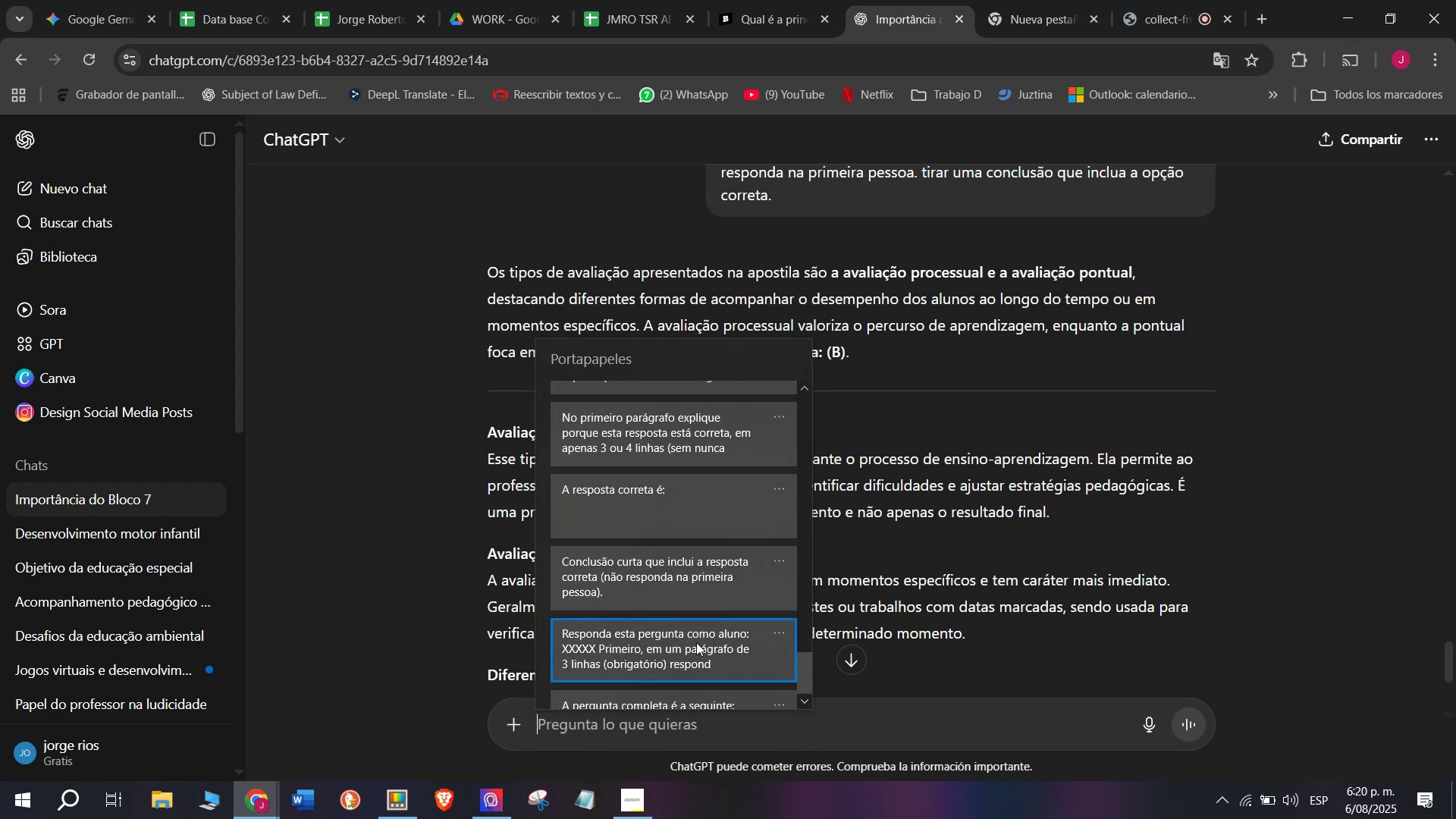 
key(Control+ControlLeft)
 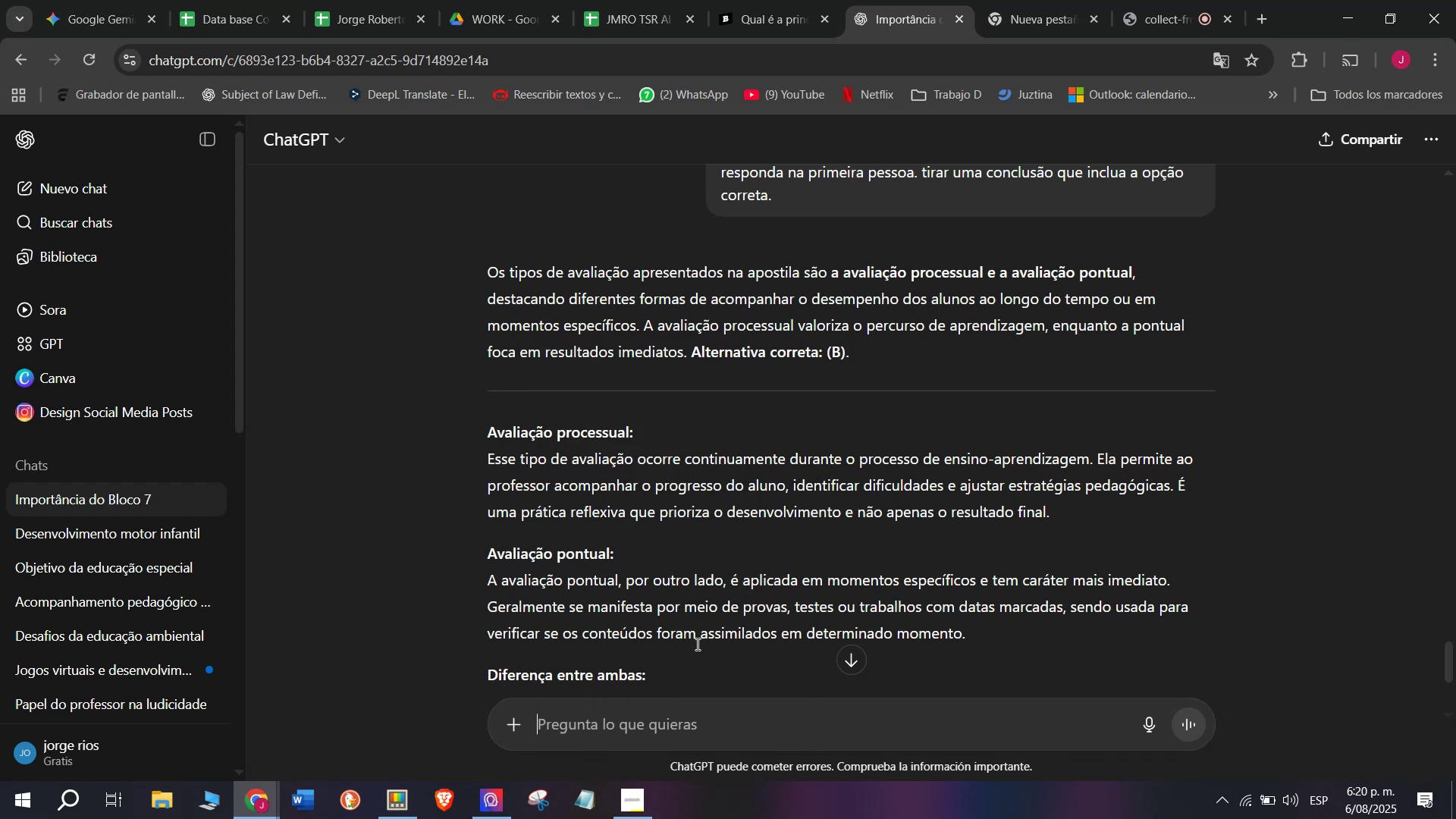 
key(Control+V)
 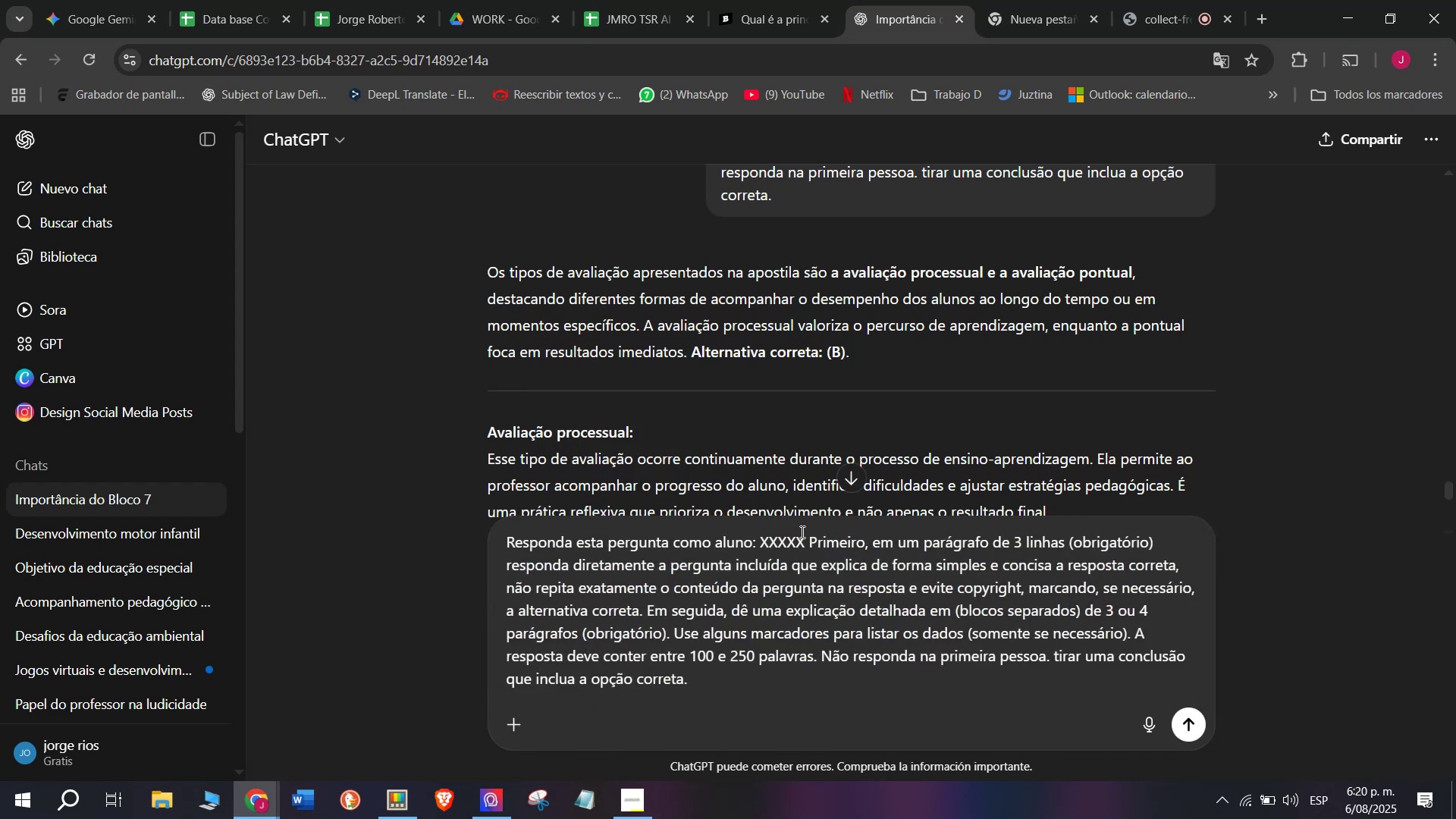 
left_click_drag(start_coordinate=[802, 532], to_coordinate=[763, 536])
 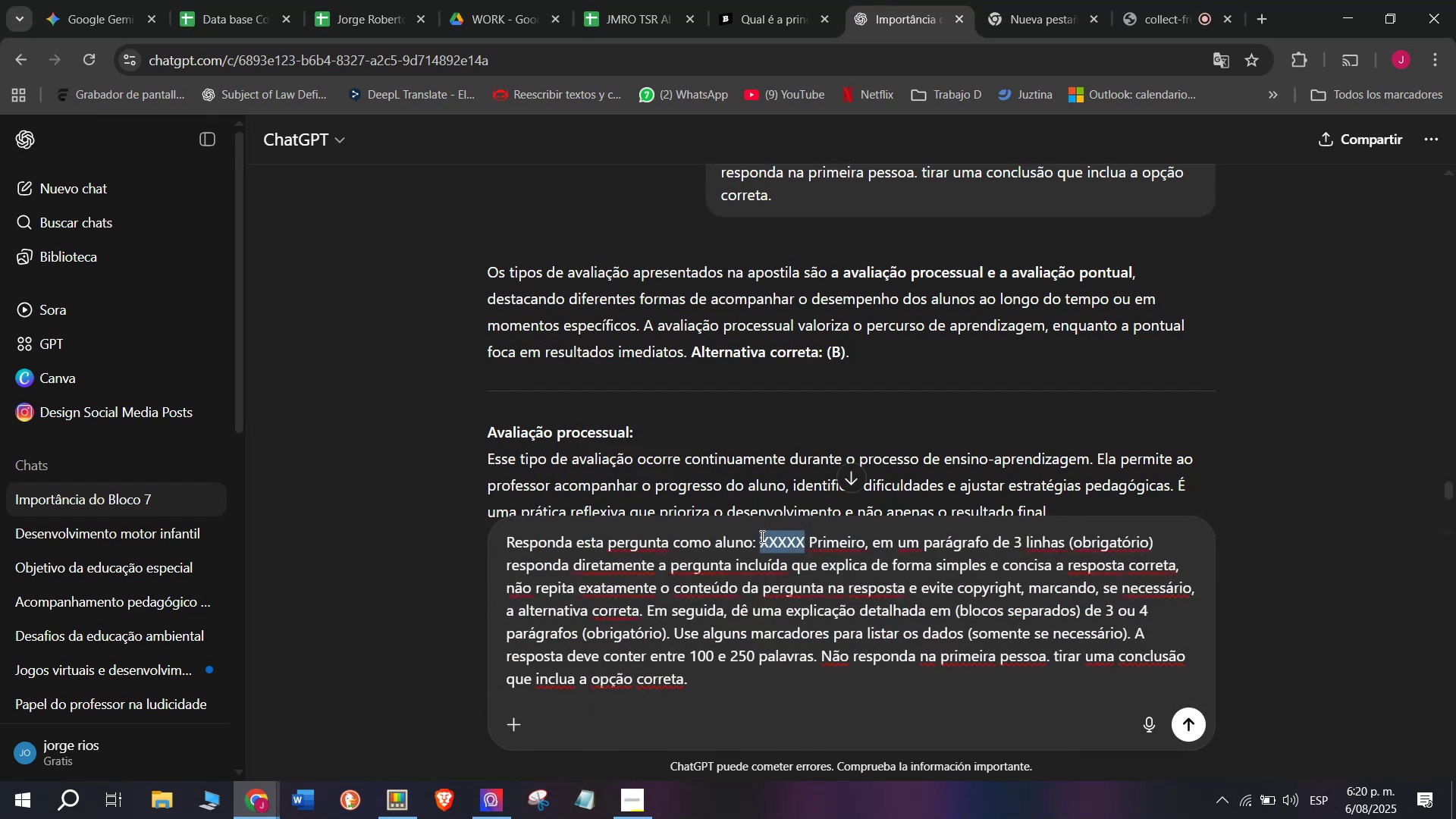 
key(C)
 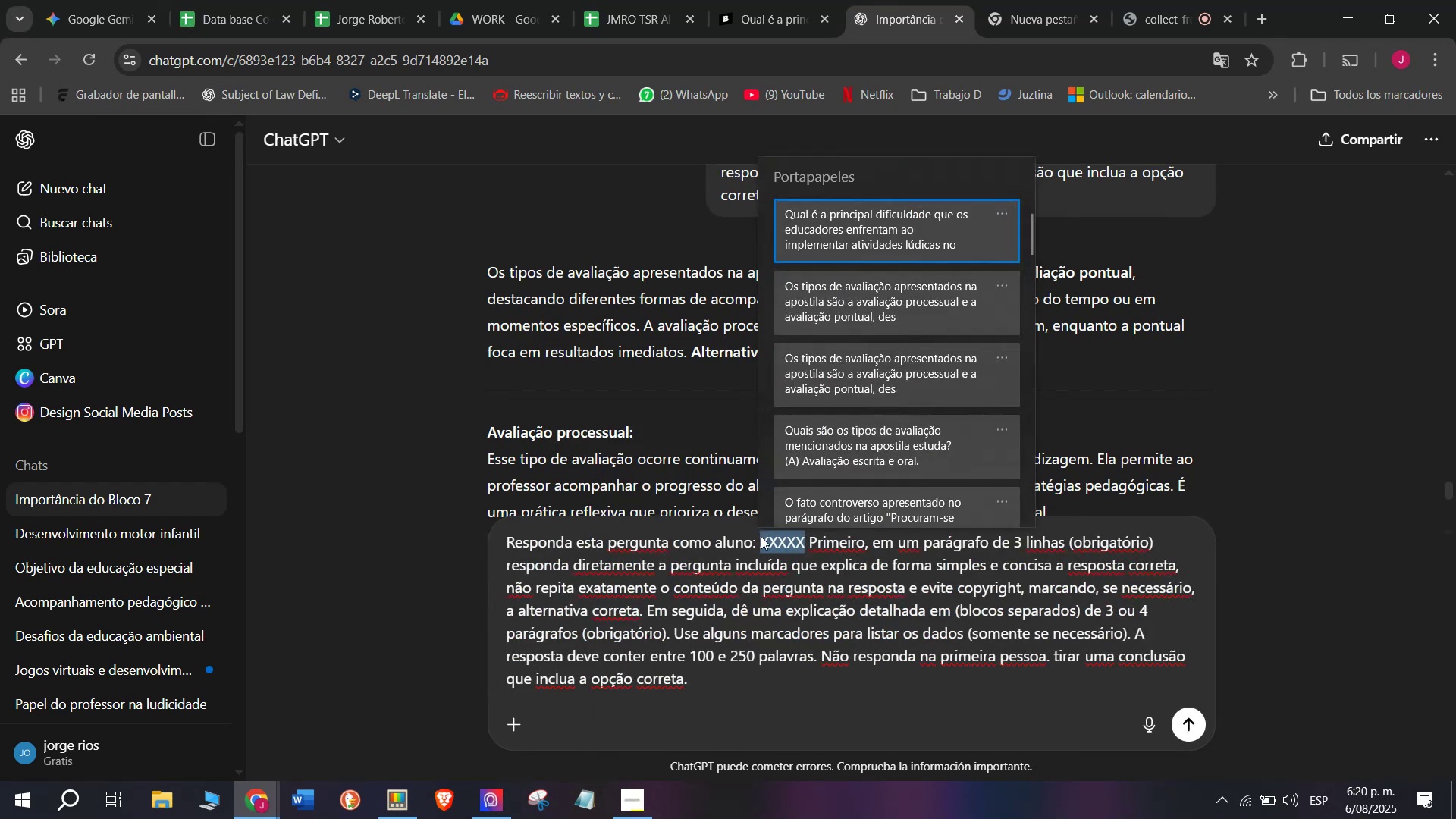 
key(Meta+MetaLeft)
 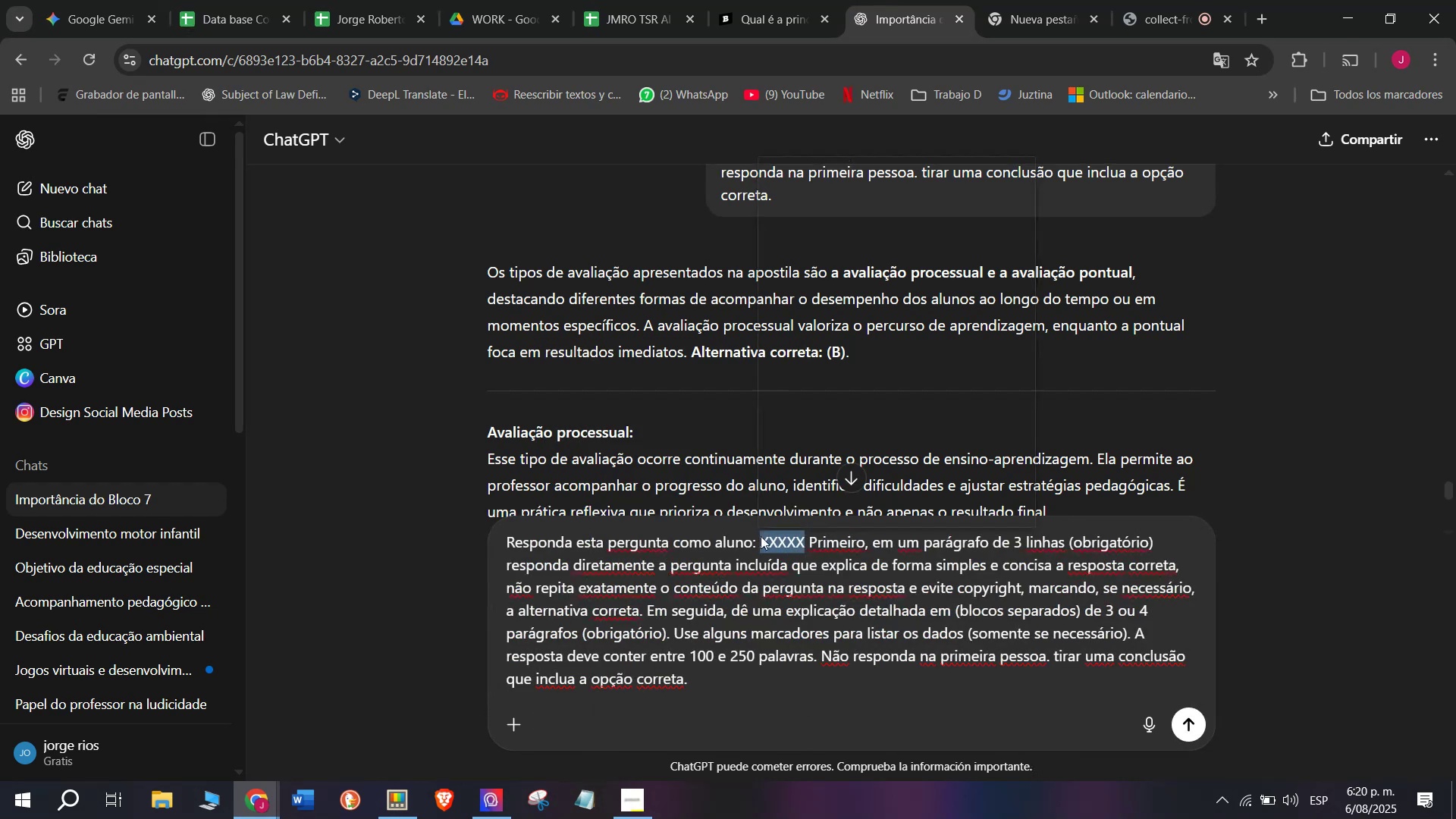 
key(Meta+V)
 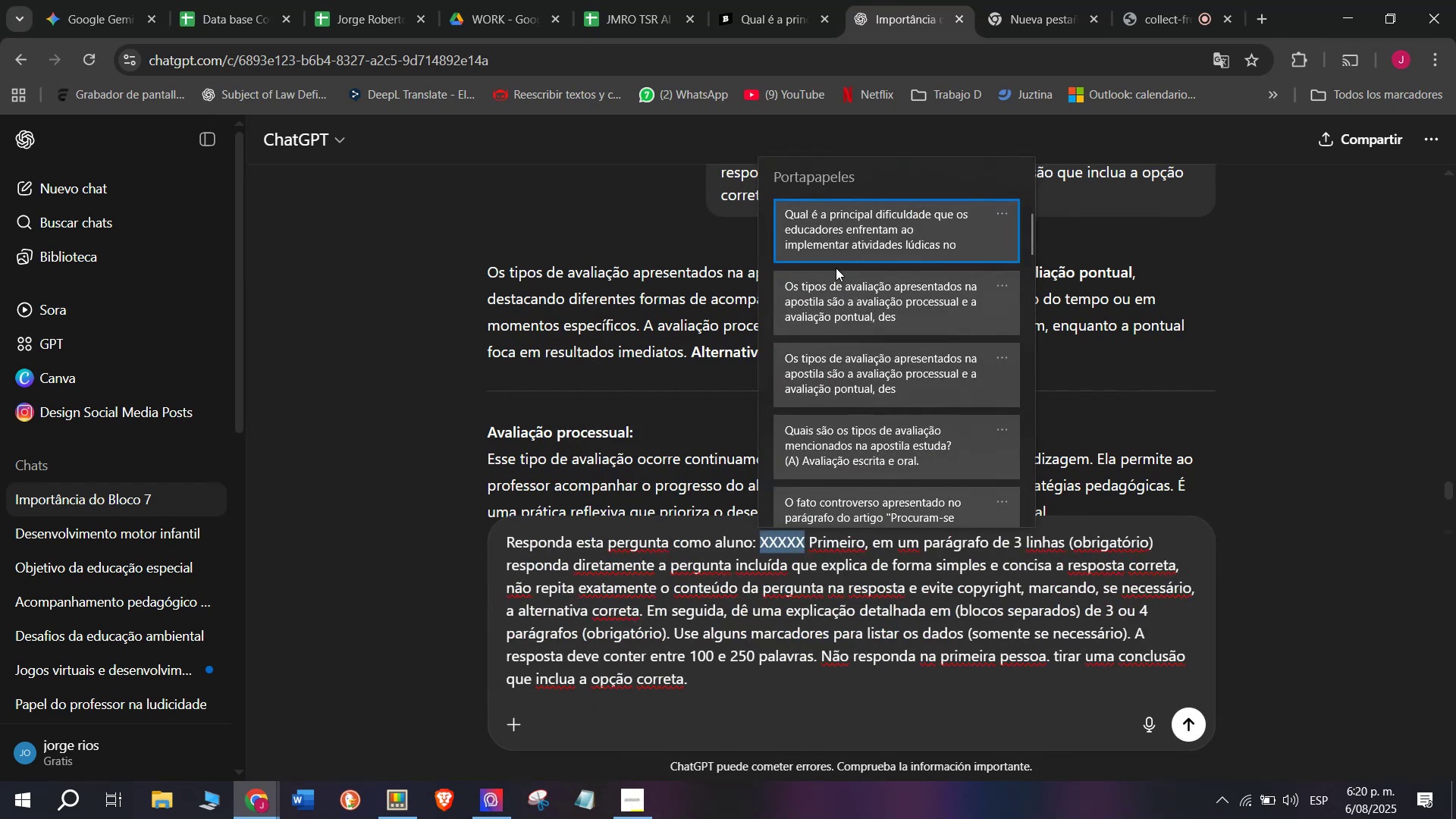 
key(Control+ControlLeft)
 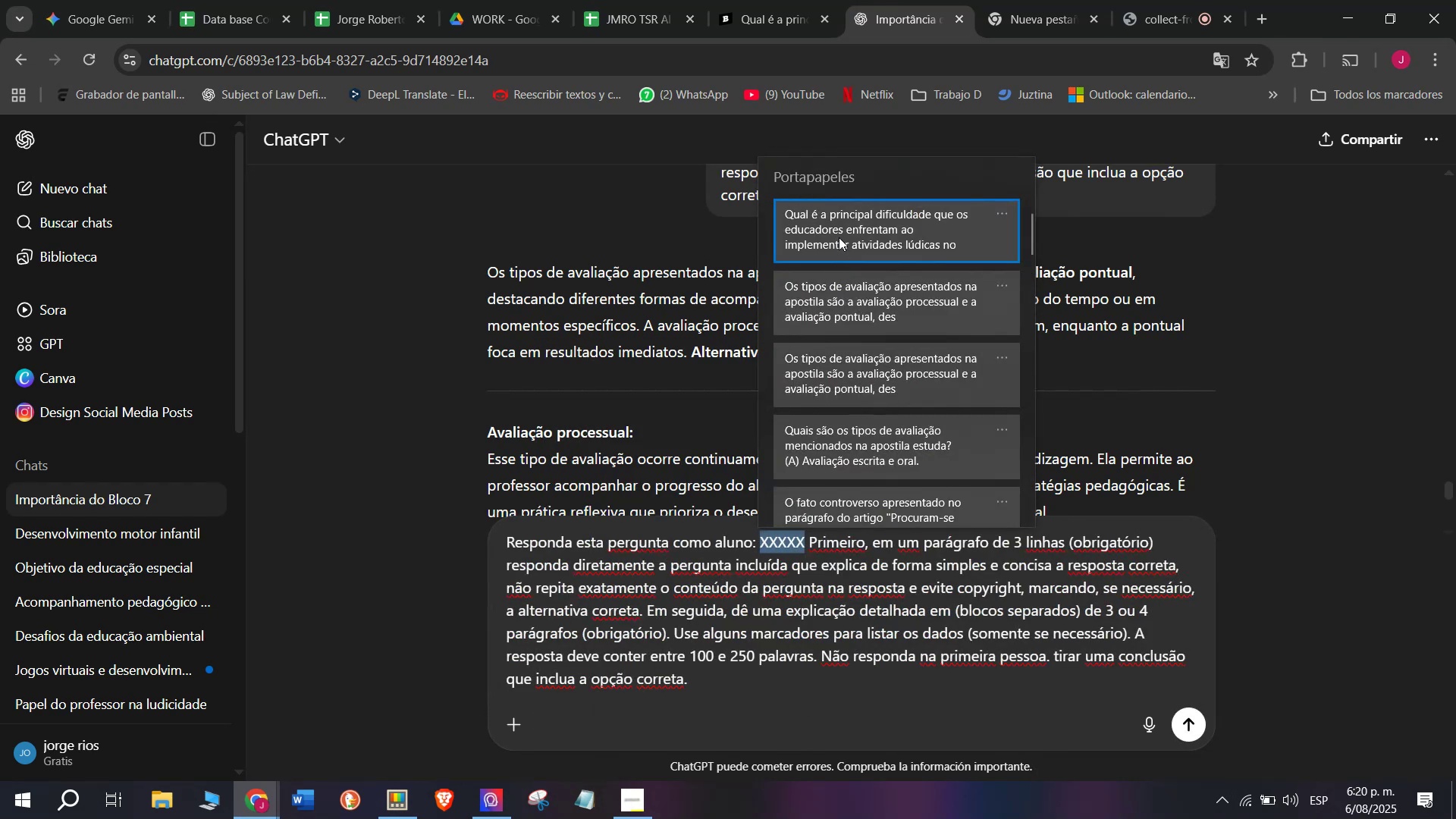 
key(Control+V)
 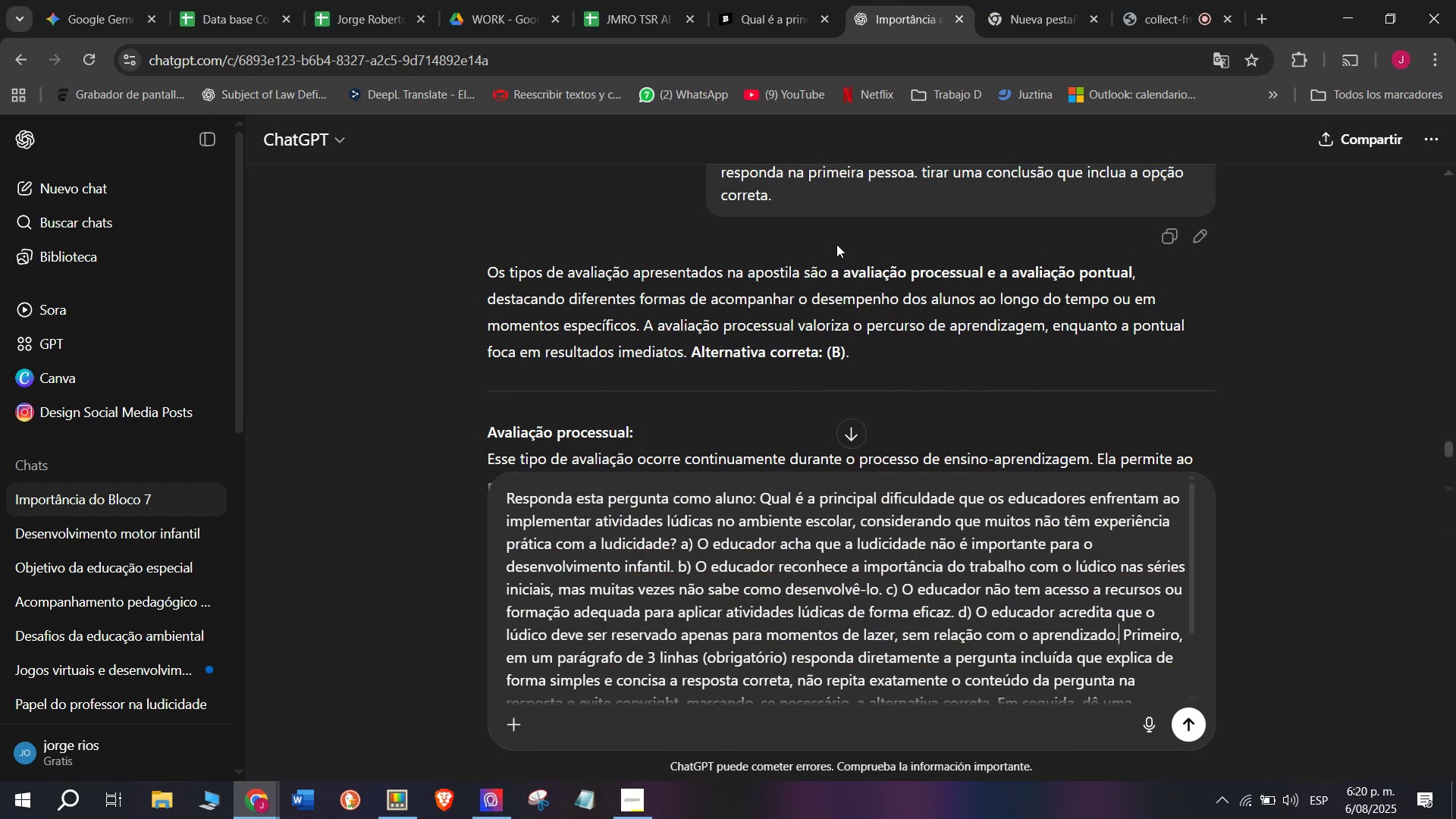 
key(Enter)
 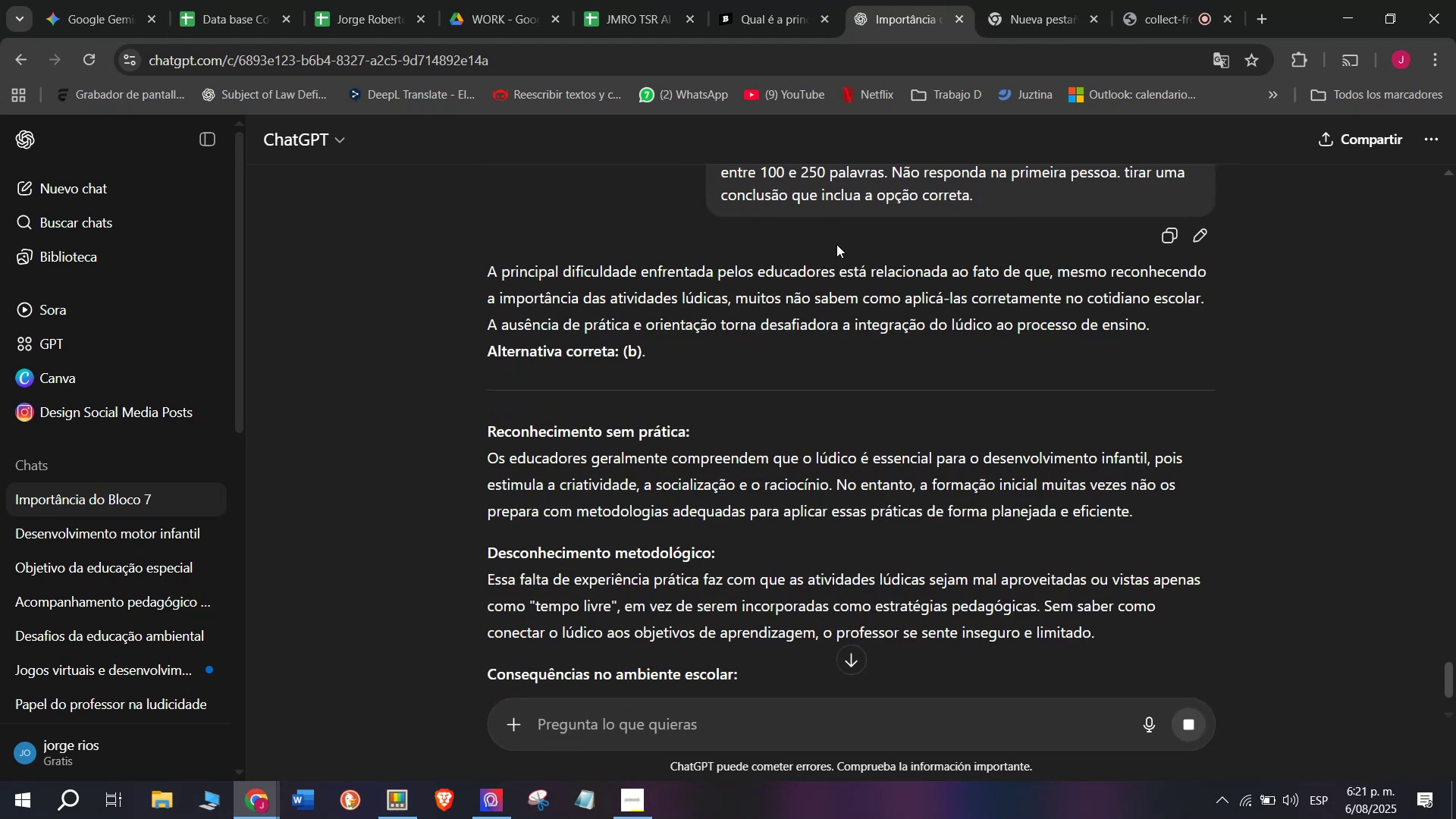 
wait(7.19)
 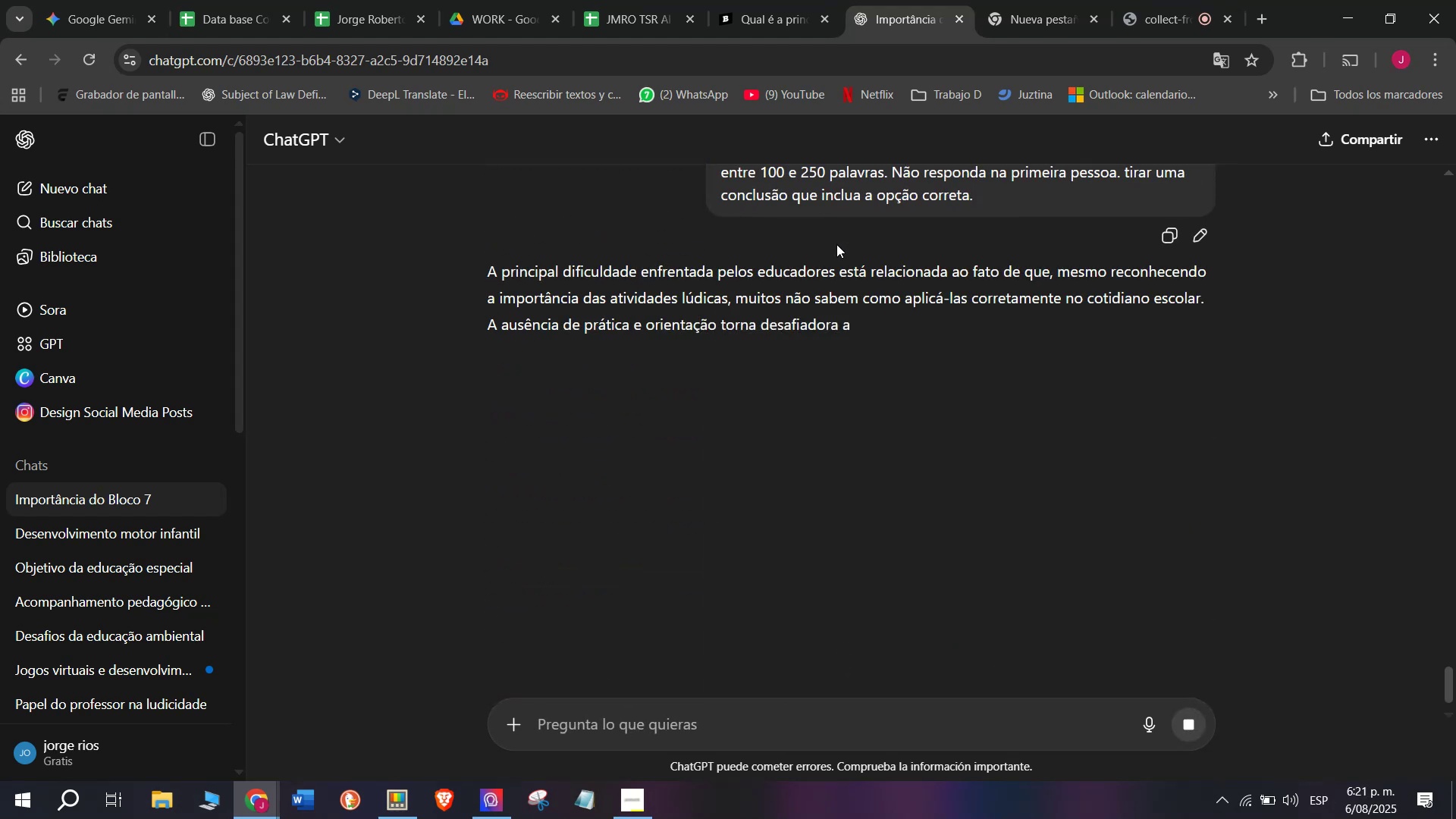 
left_click_drag(start_coordinate=[479, 275], to_coordinate=[1184, 620])
 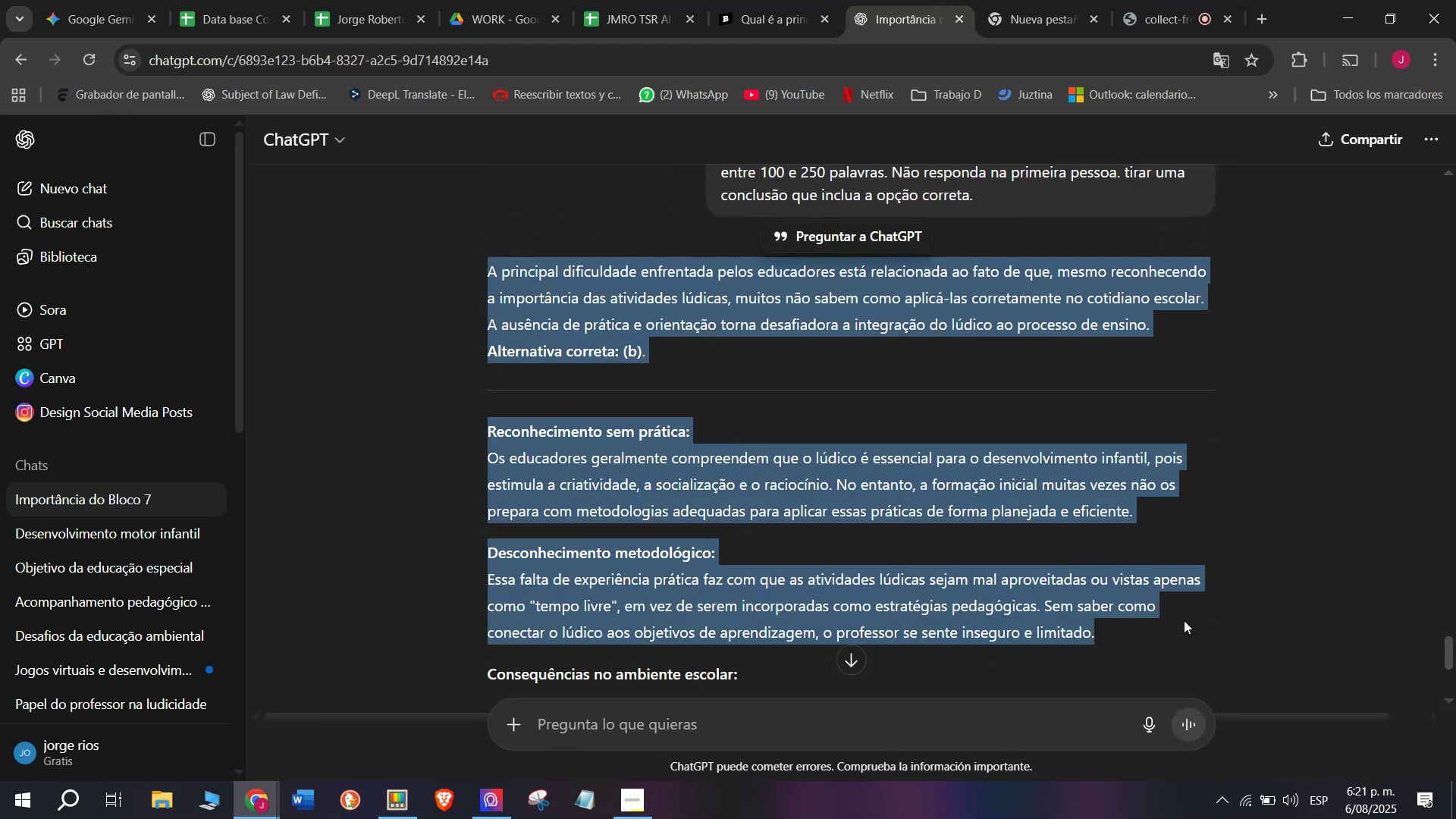 
key(Control+ControlLeft)
 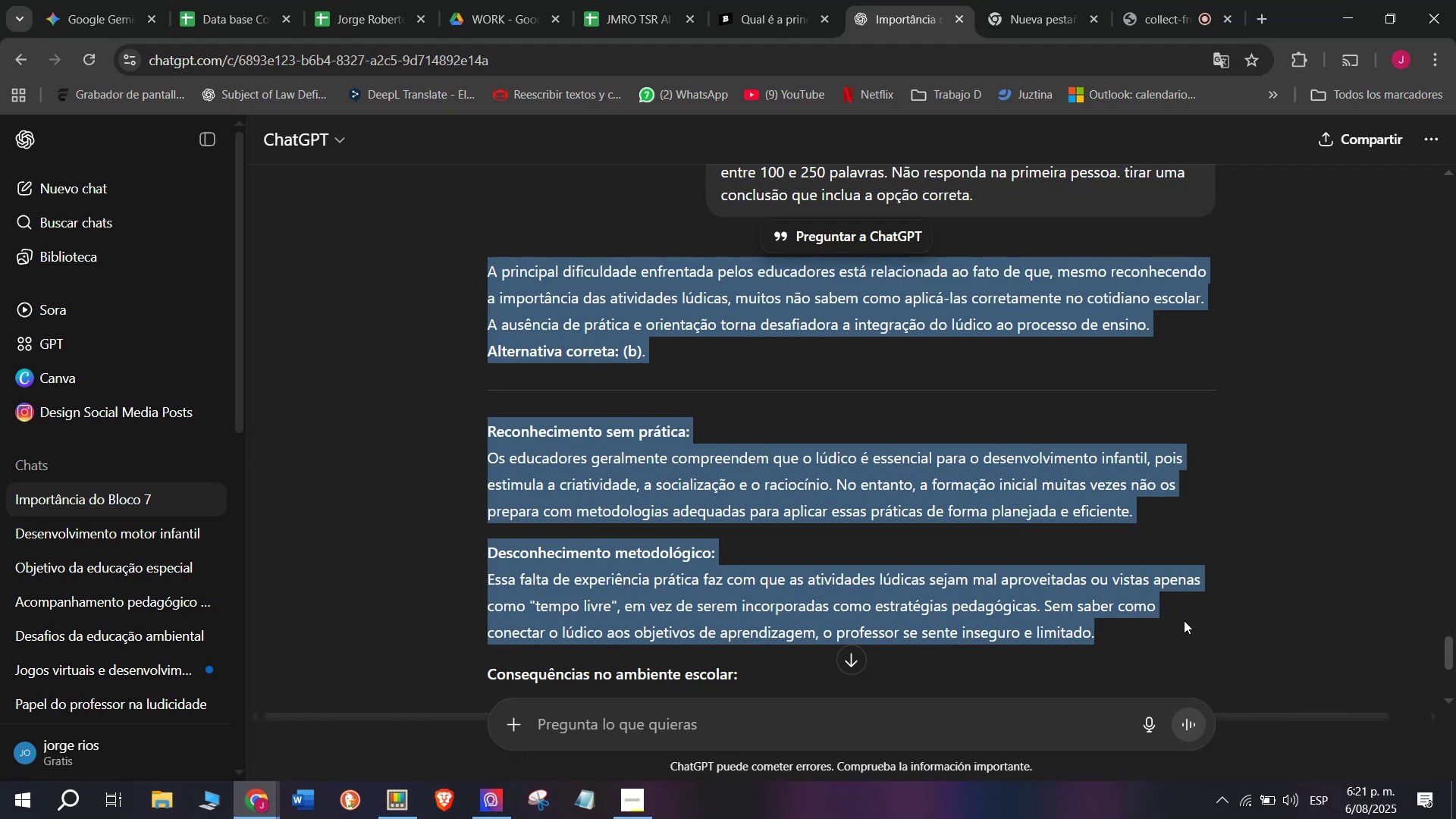 
key(Break)
 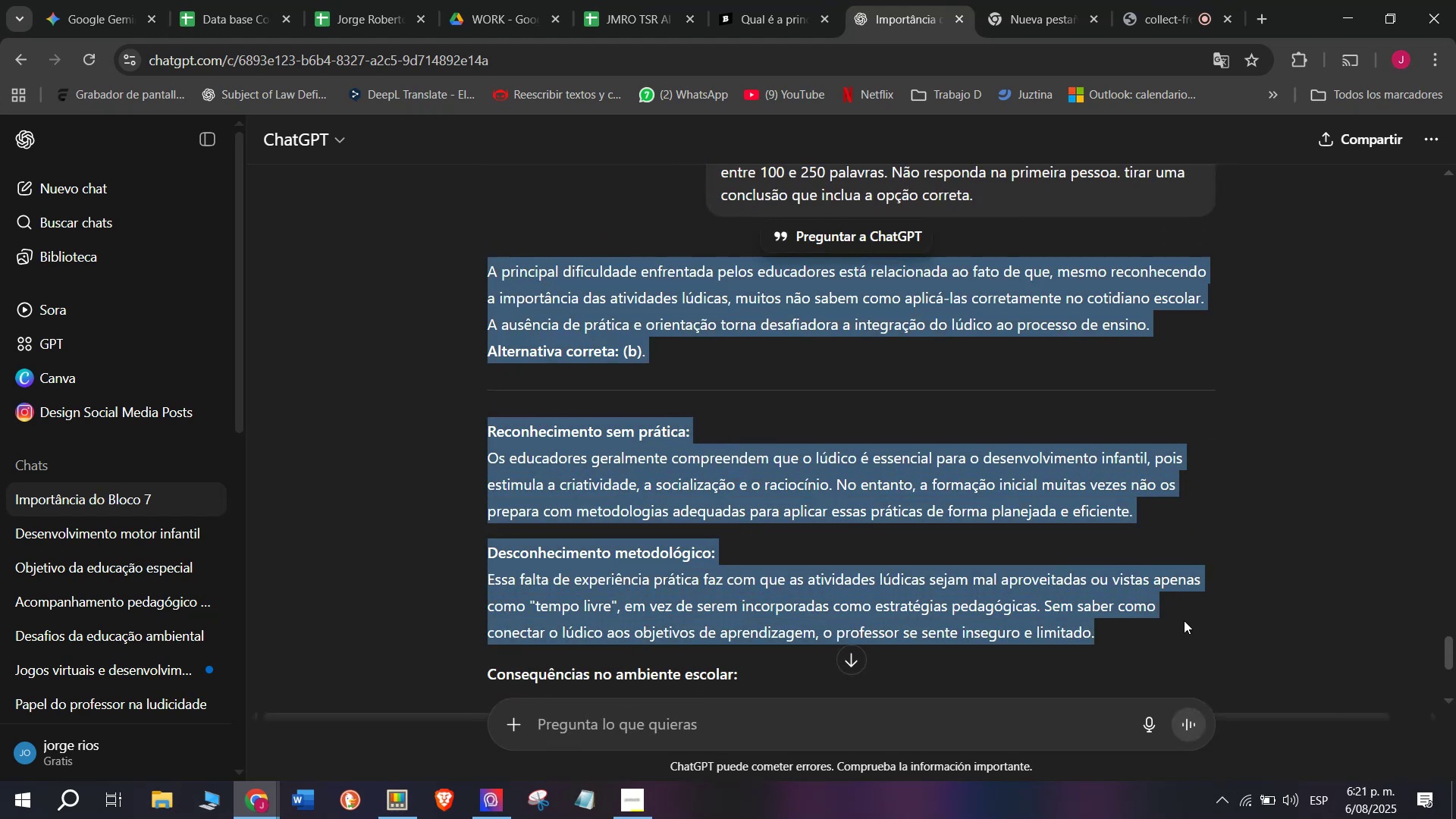 
key(Control+C)
 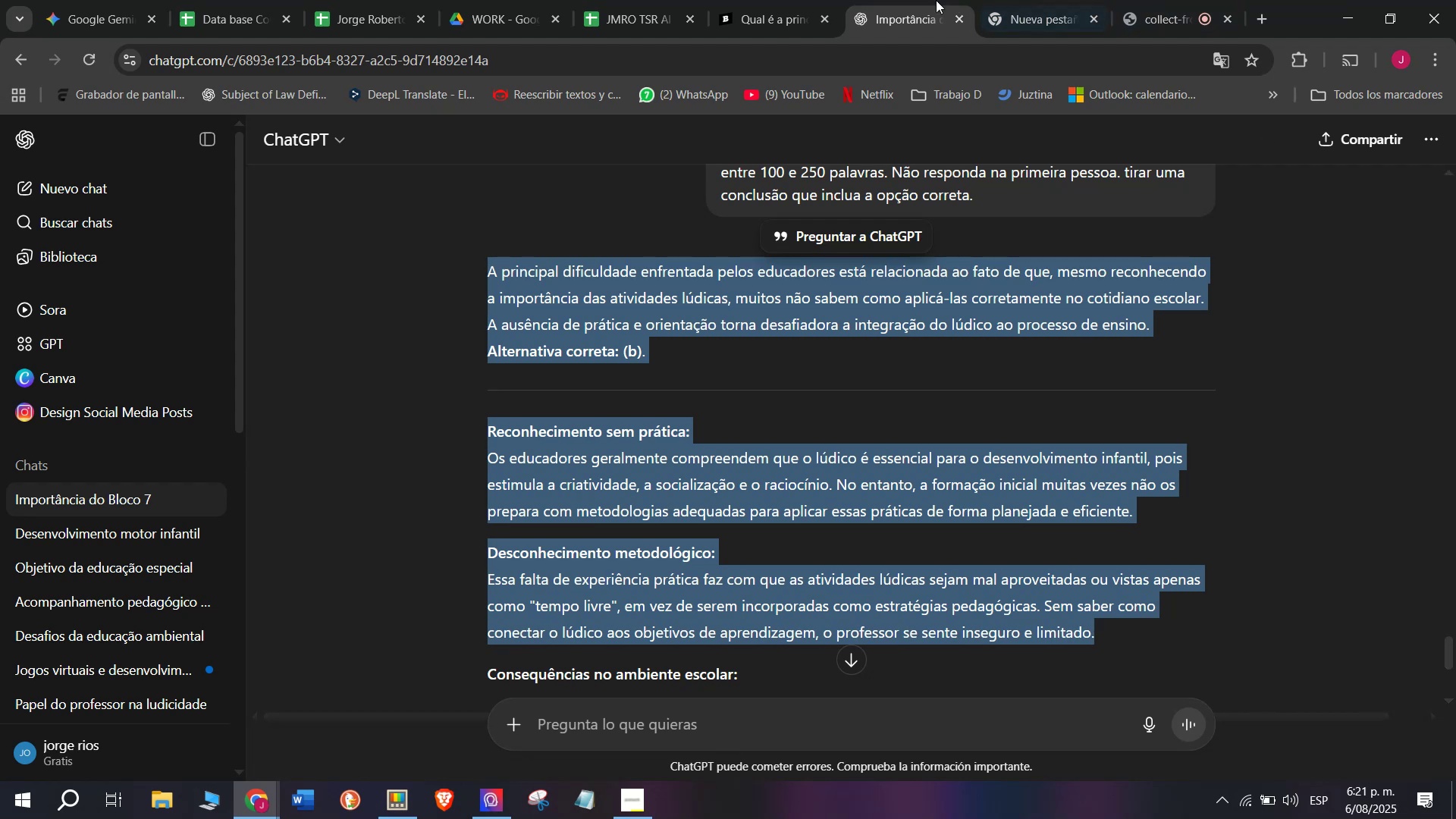 
left_click([783, 0])
 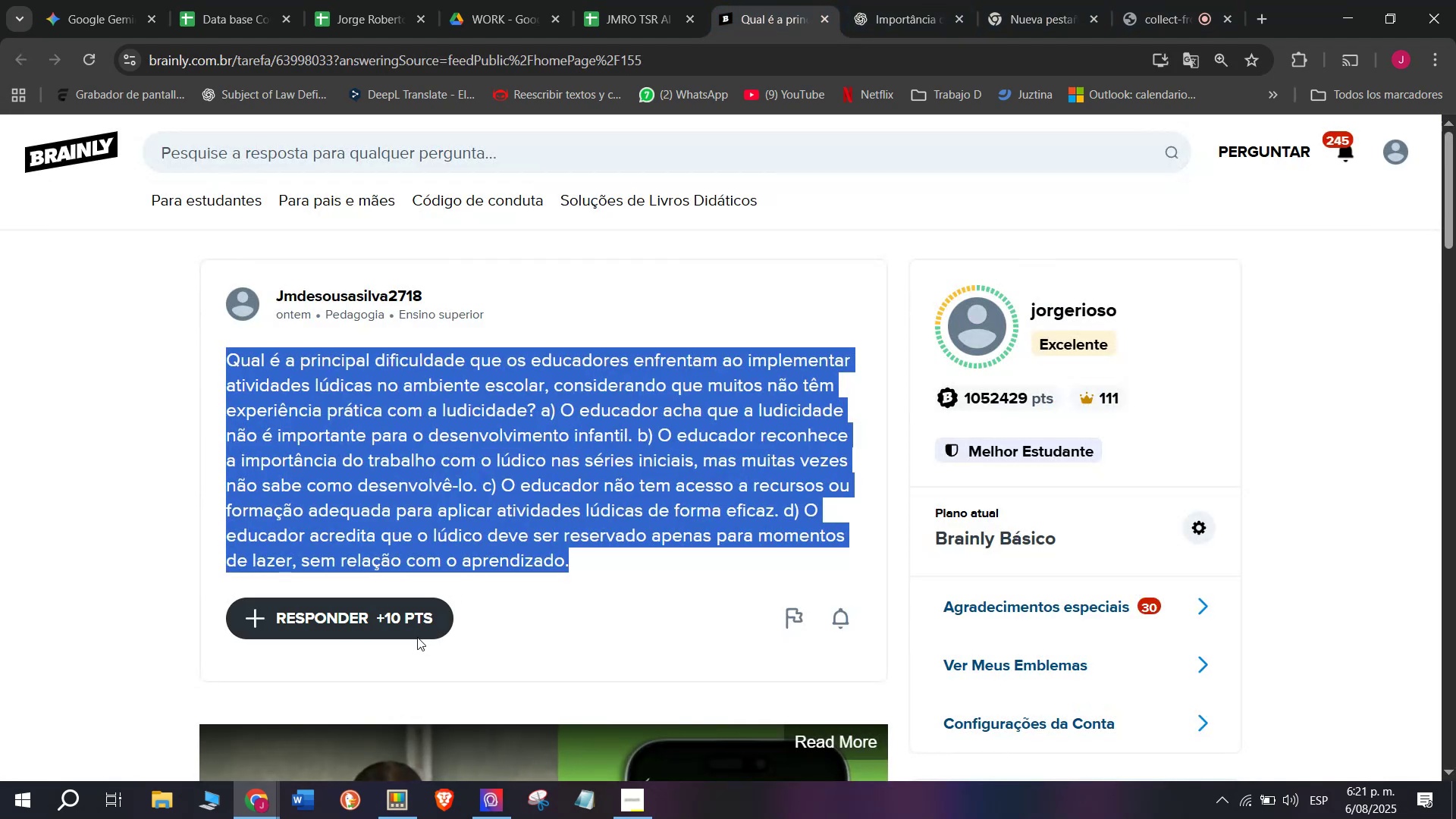 
left_click([414, 635])
 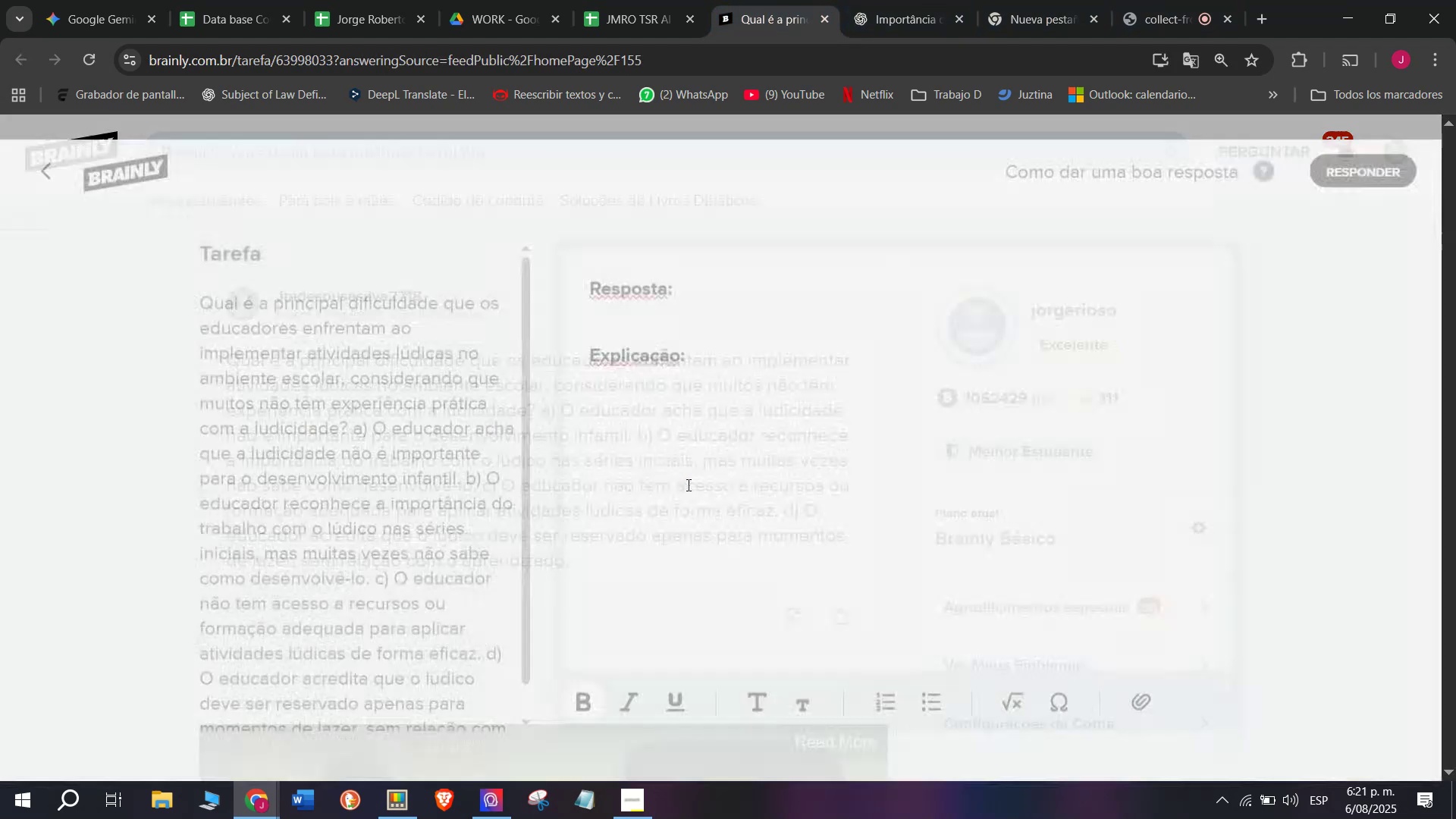 
left_click_drag(start_coordinate=[689, 434], to_coordinate=[557, 215])
 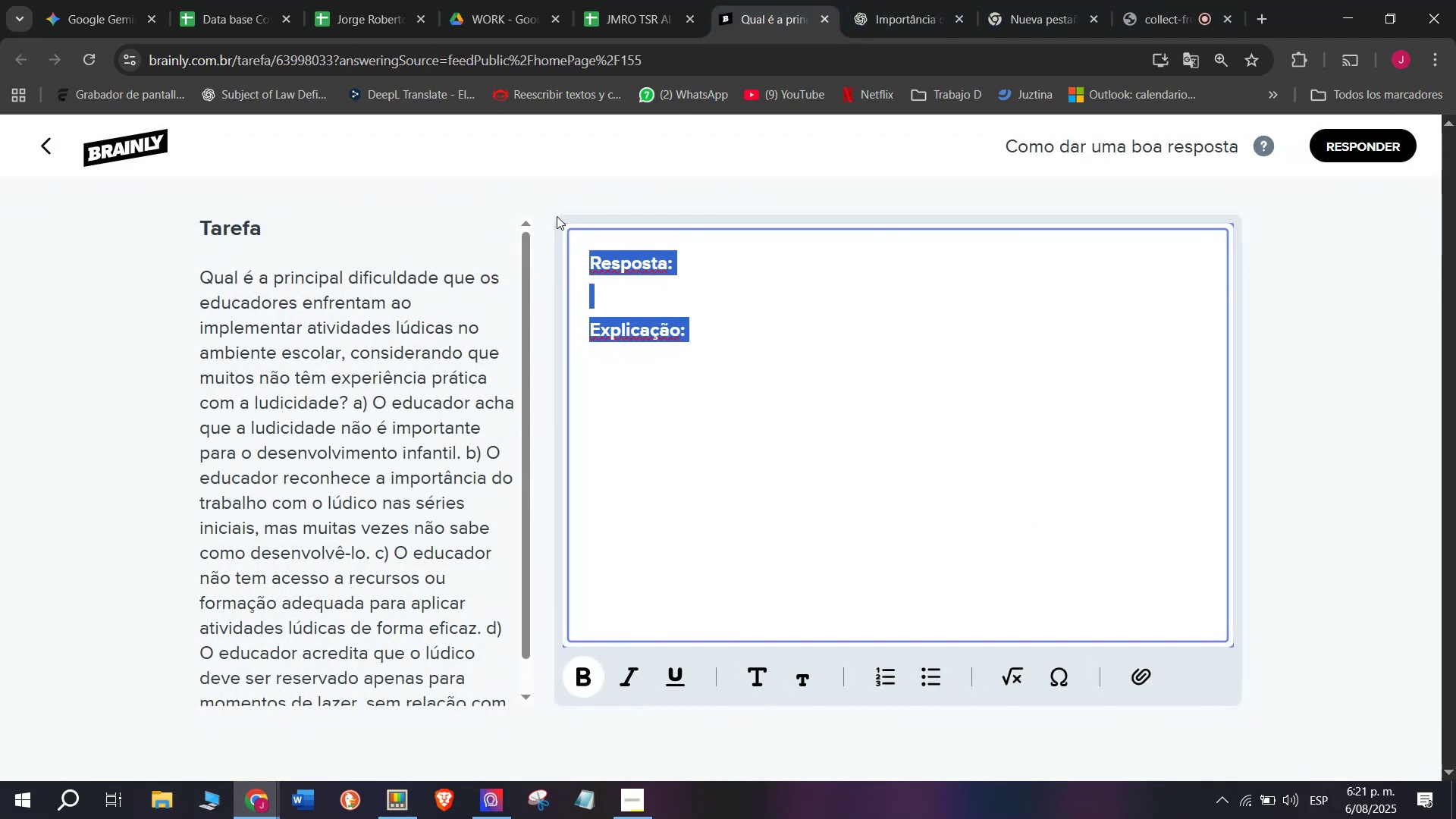 
key(Z)
 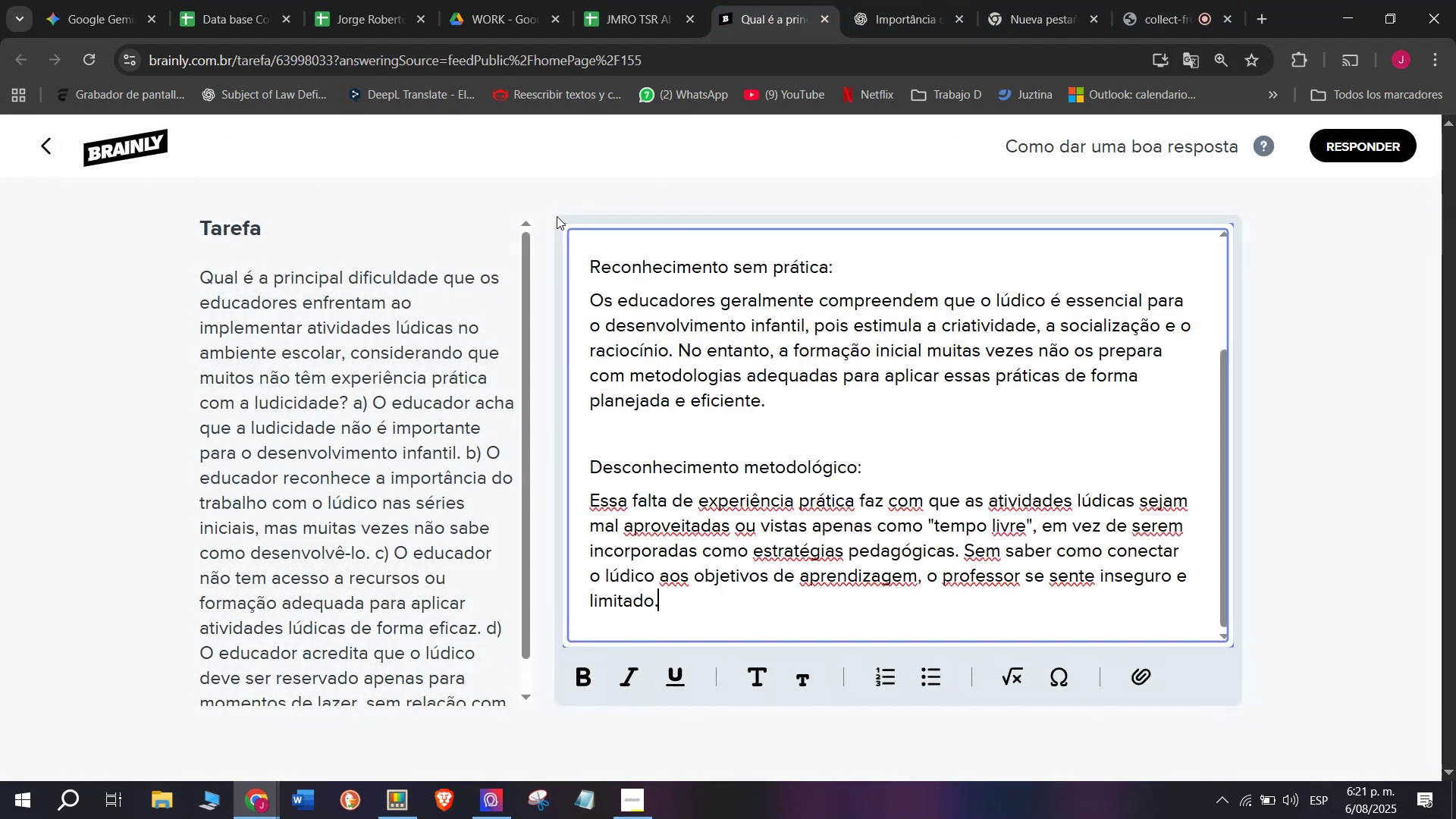 
key(Control+ControlLeft)
 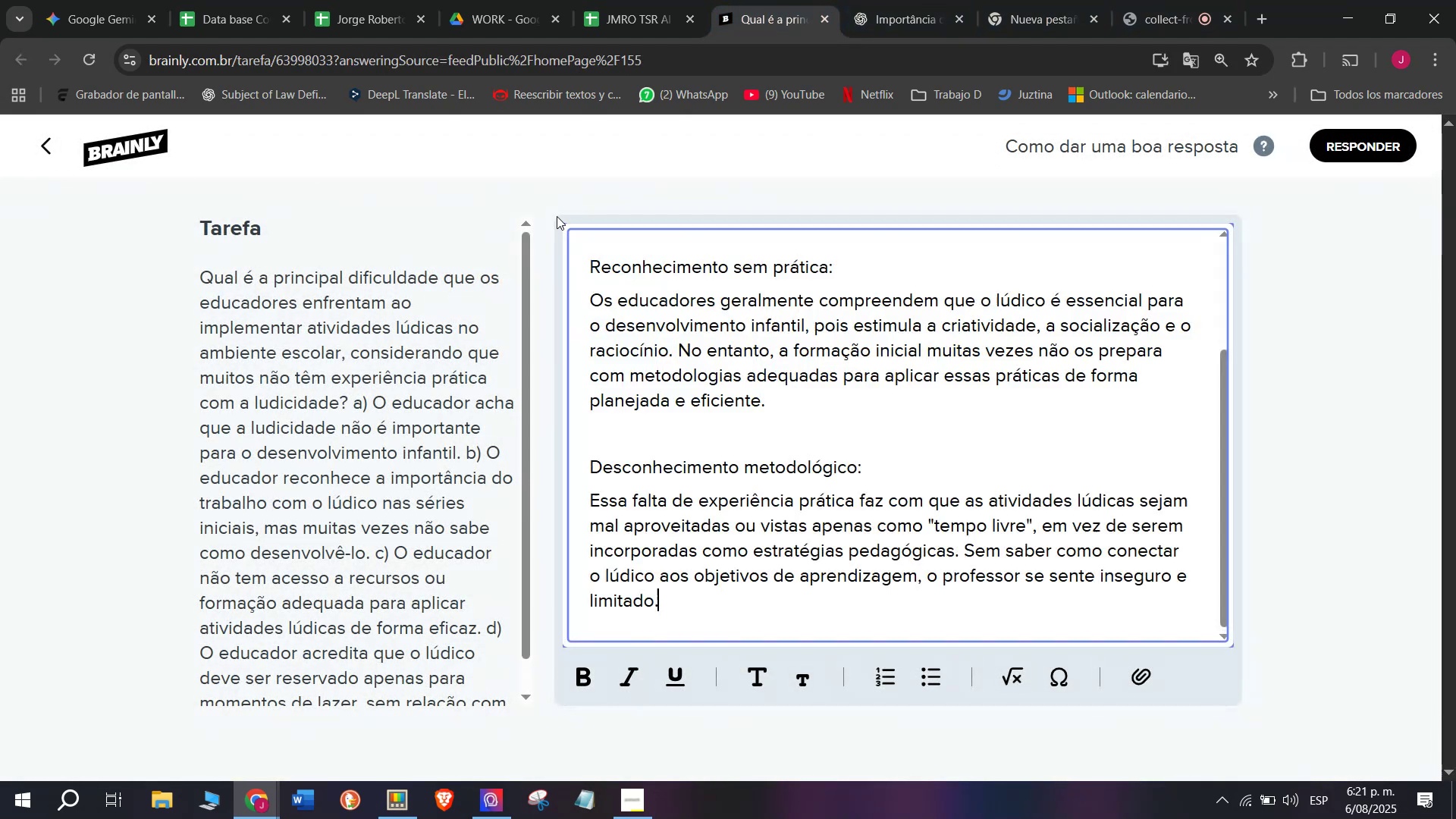 
key(Control+V)
 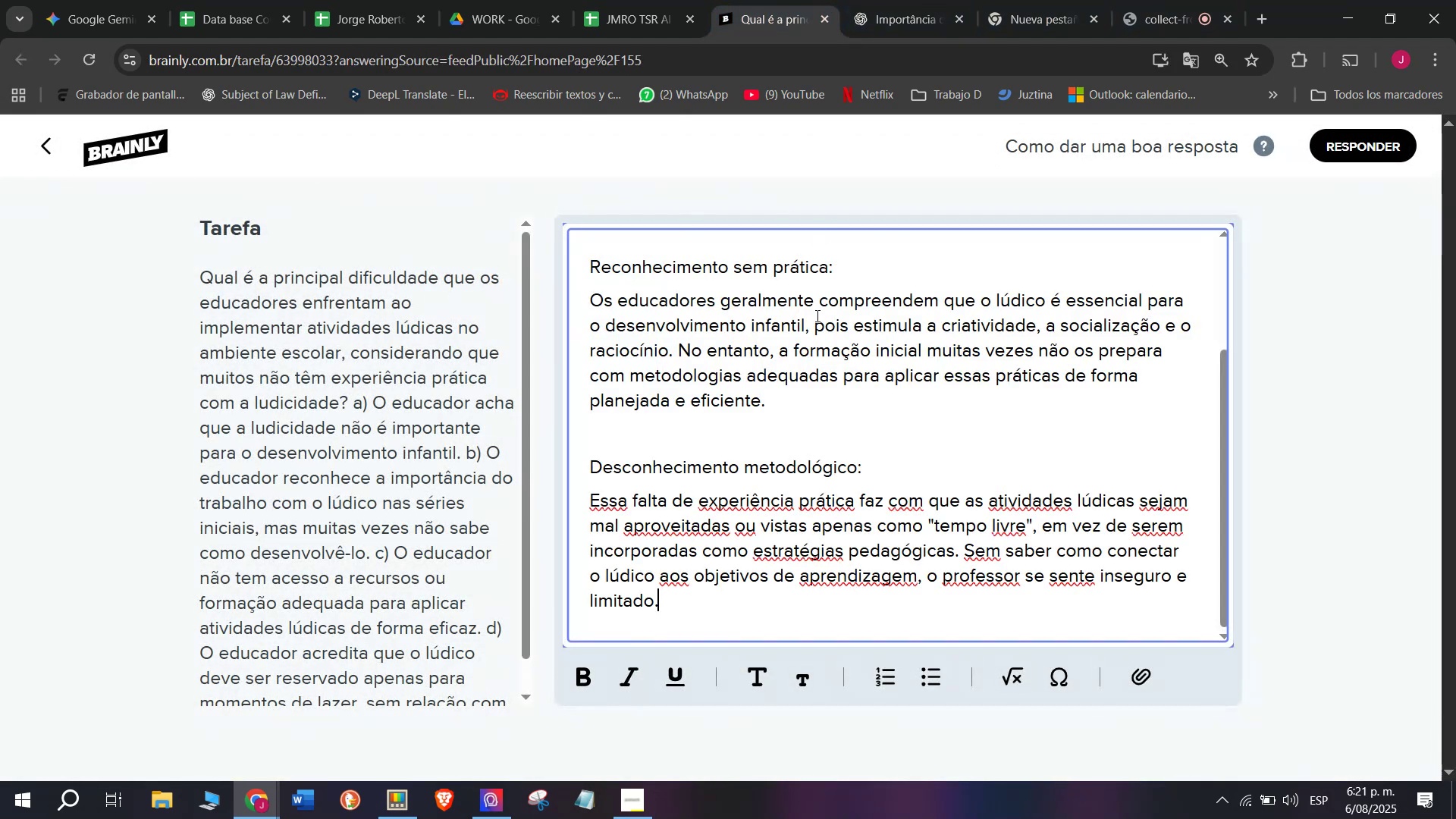 
left_click_drag(start_coordinate=[863, 463], to_coordinate=[508, 482])
 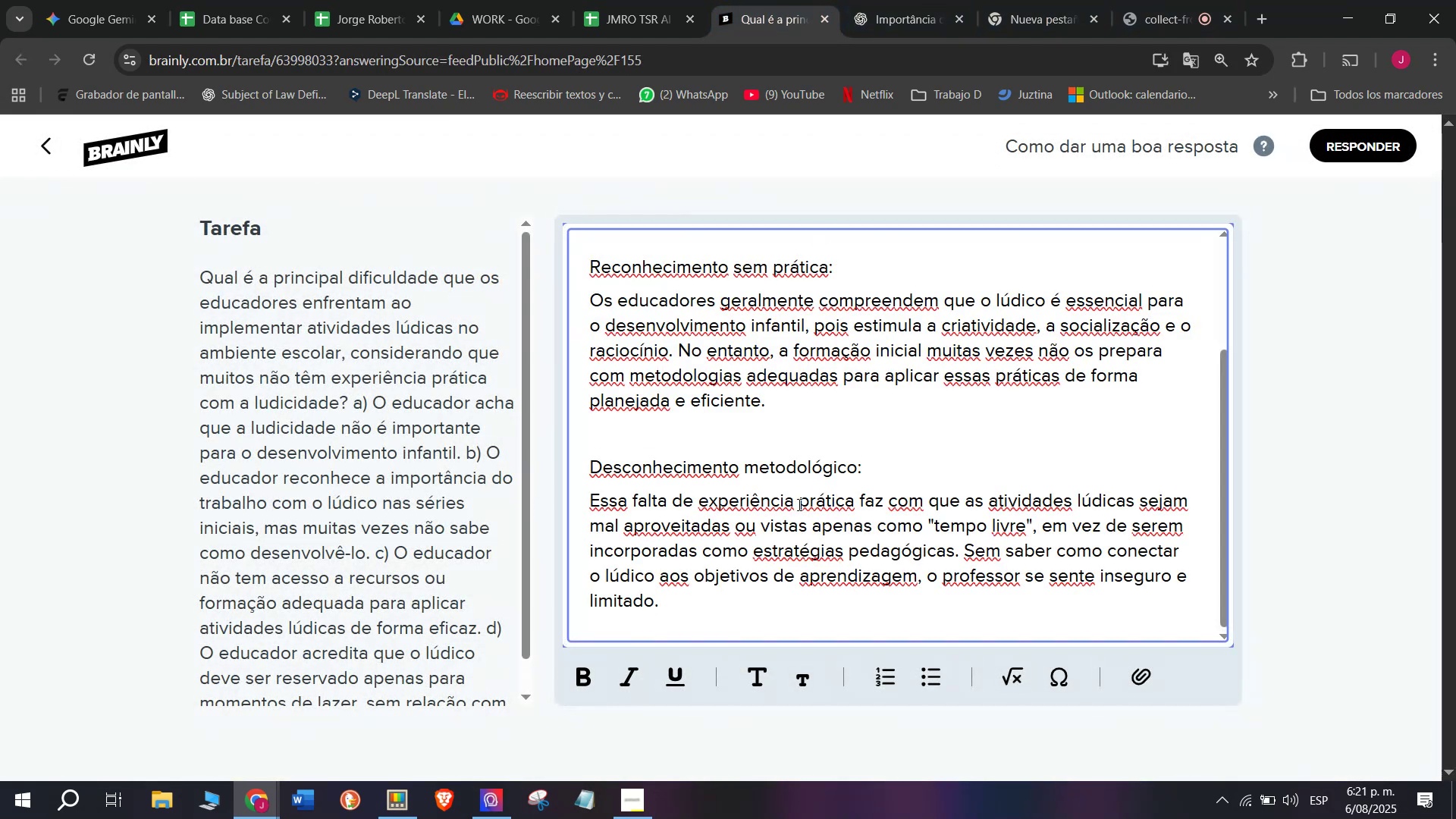 
left_click([837, 413])
 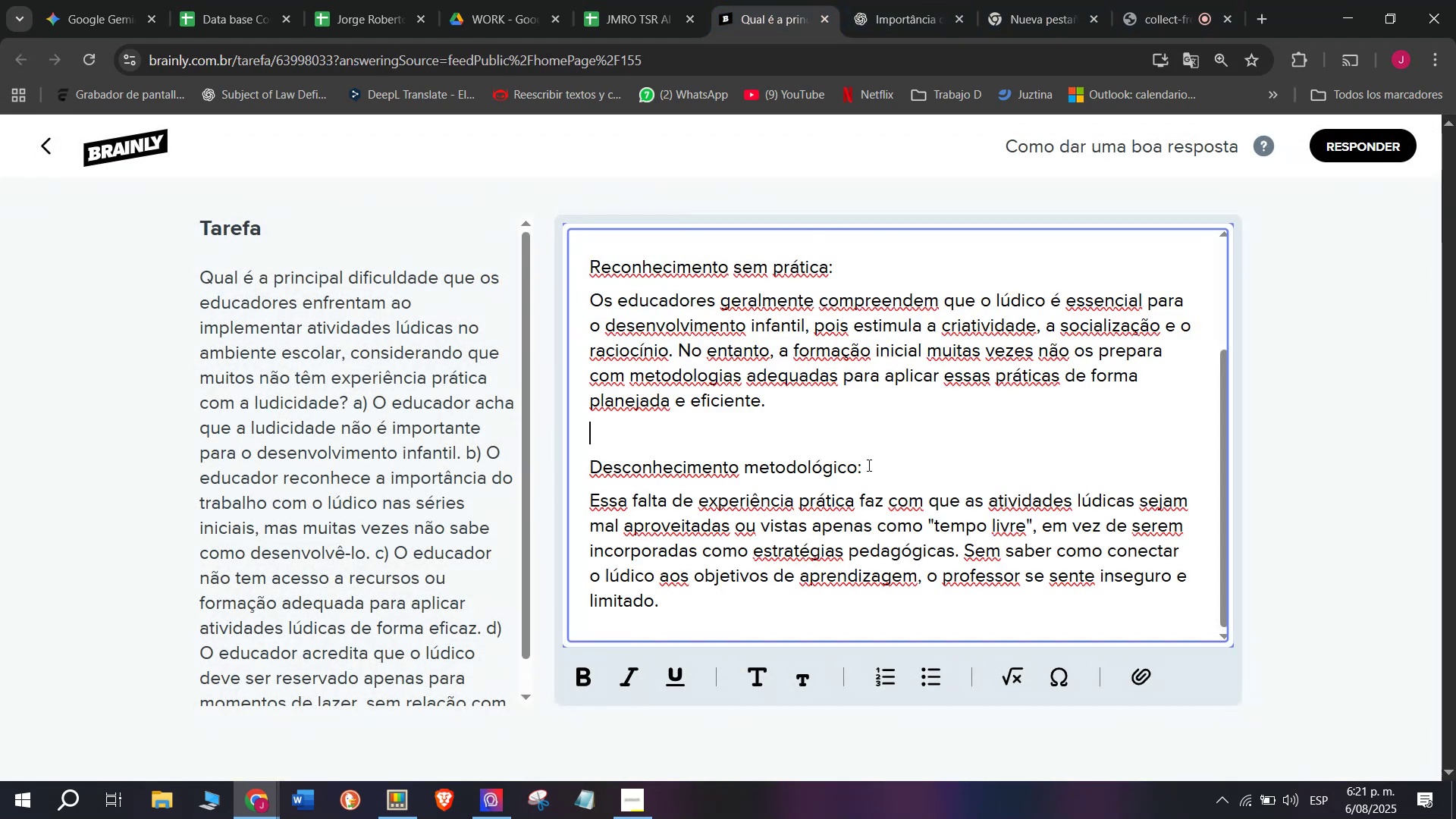 
left_click_drag(start_coordinate=[868, 465], to_coordinate=[553, 451])
 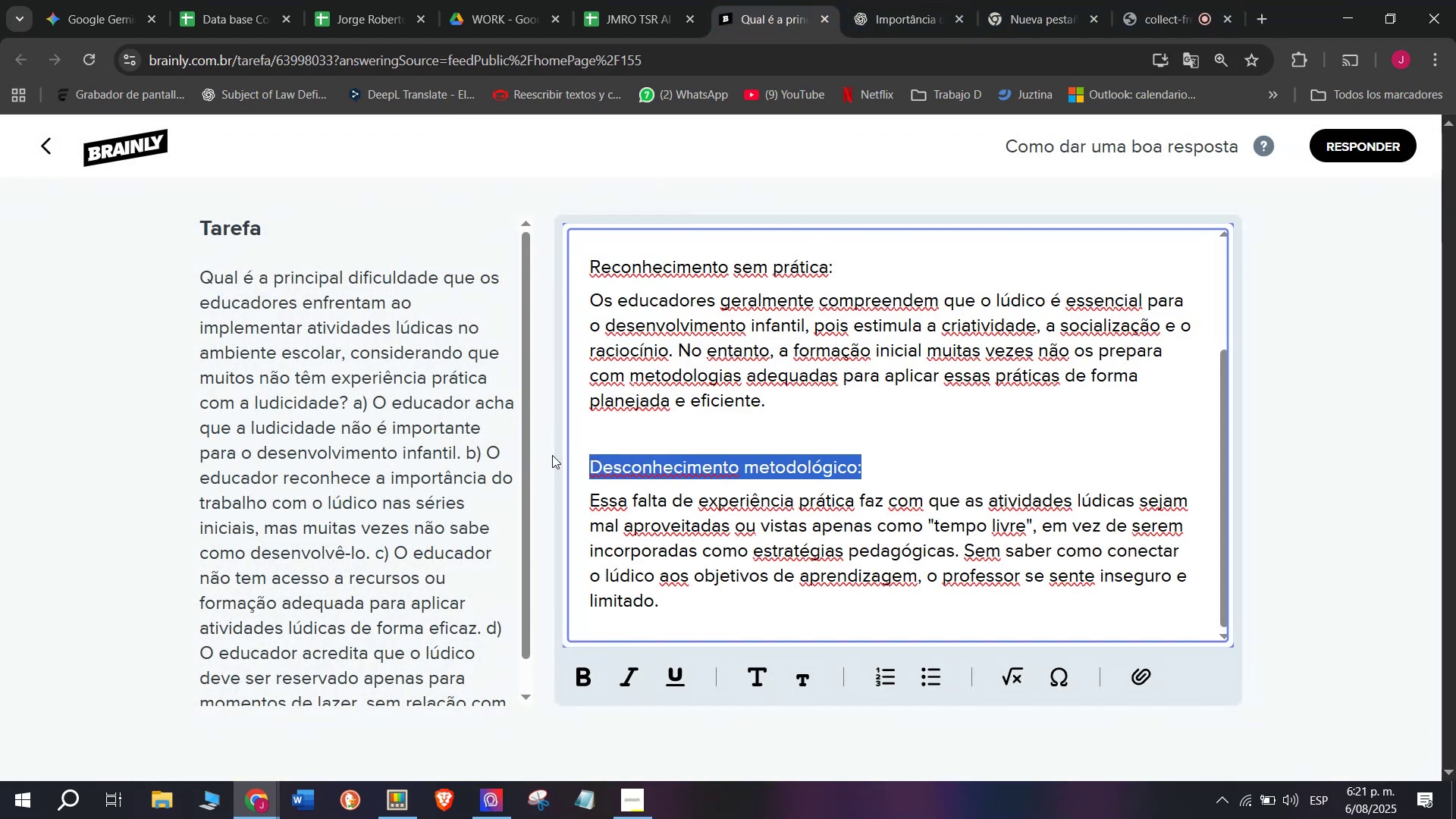 
key(Backspace)
 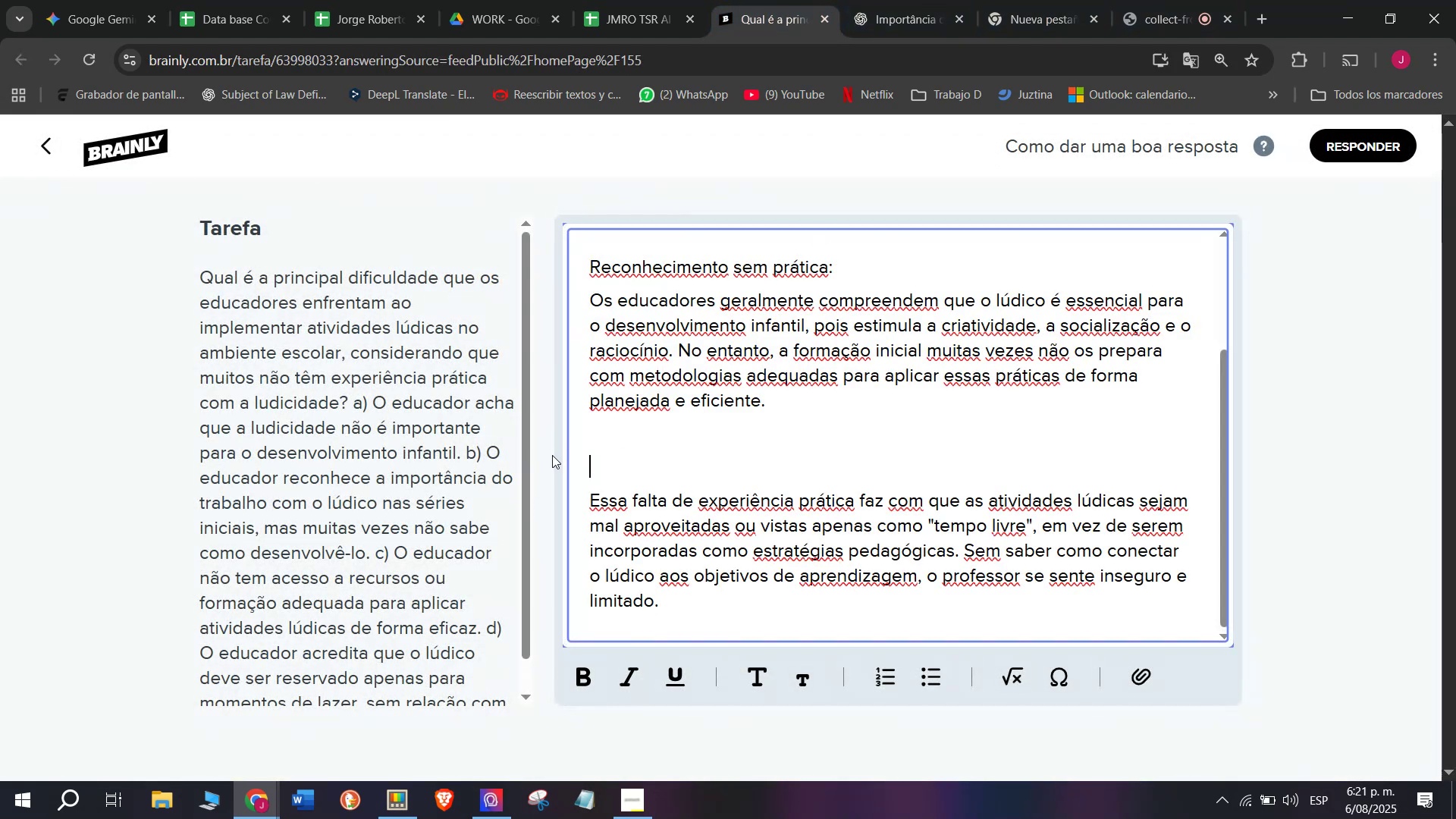 
key(Backspace)
 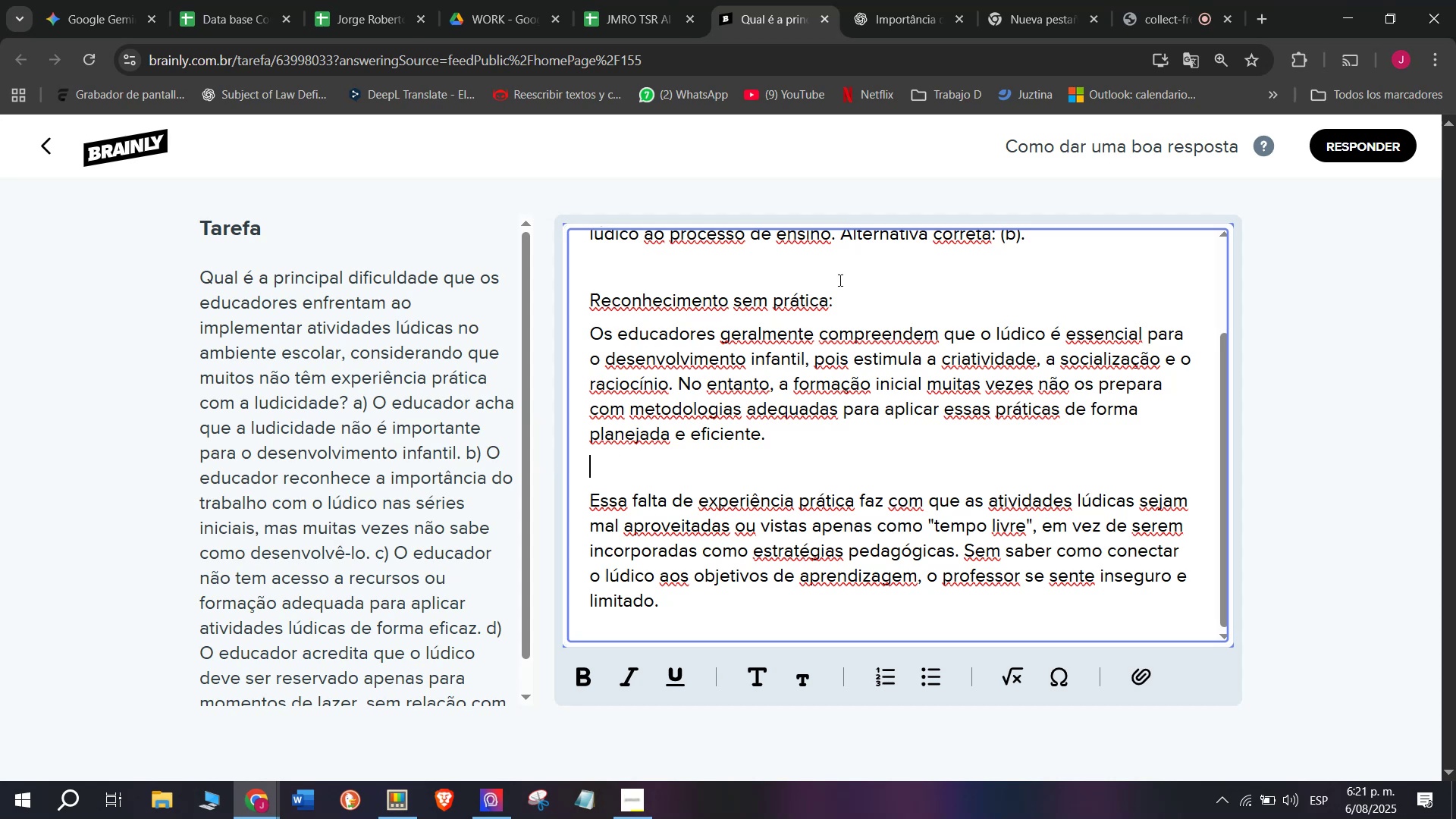 
left_click_drag(start_coordinate=[846, 309], to_coordinate=[536, 306])
 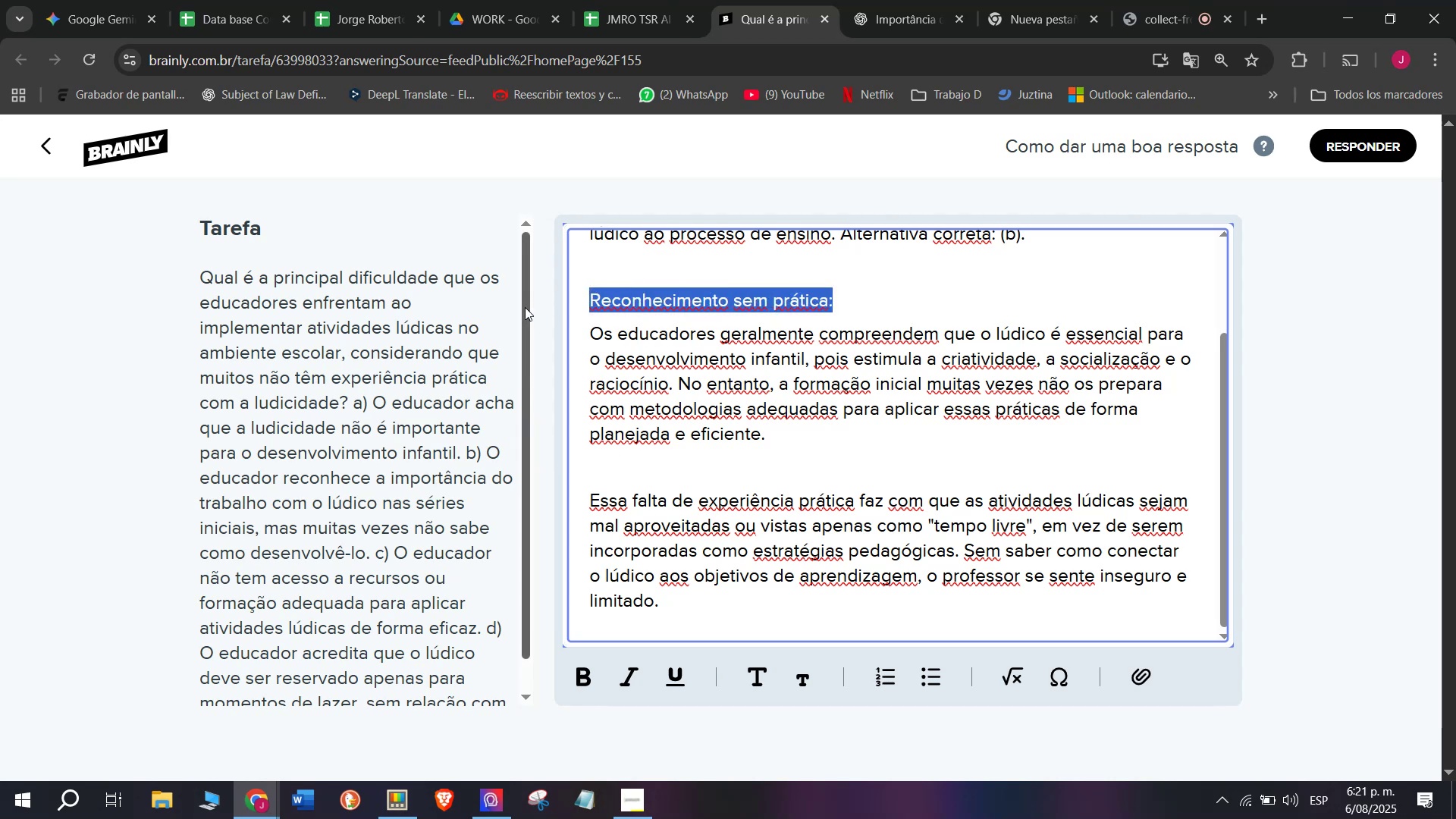 
key(Backspace)
 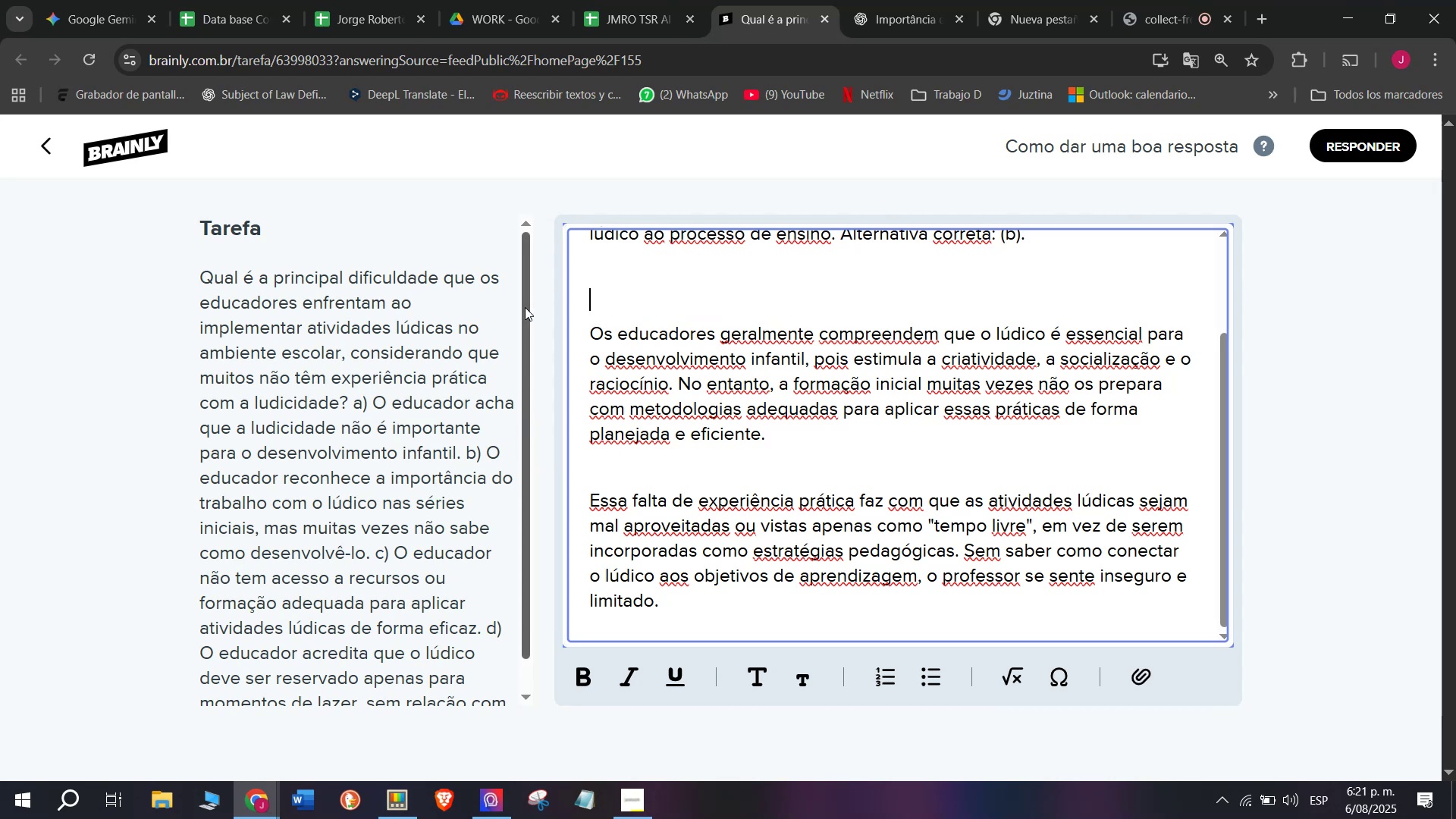 
key(Backspace)
 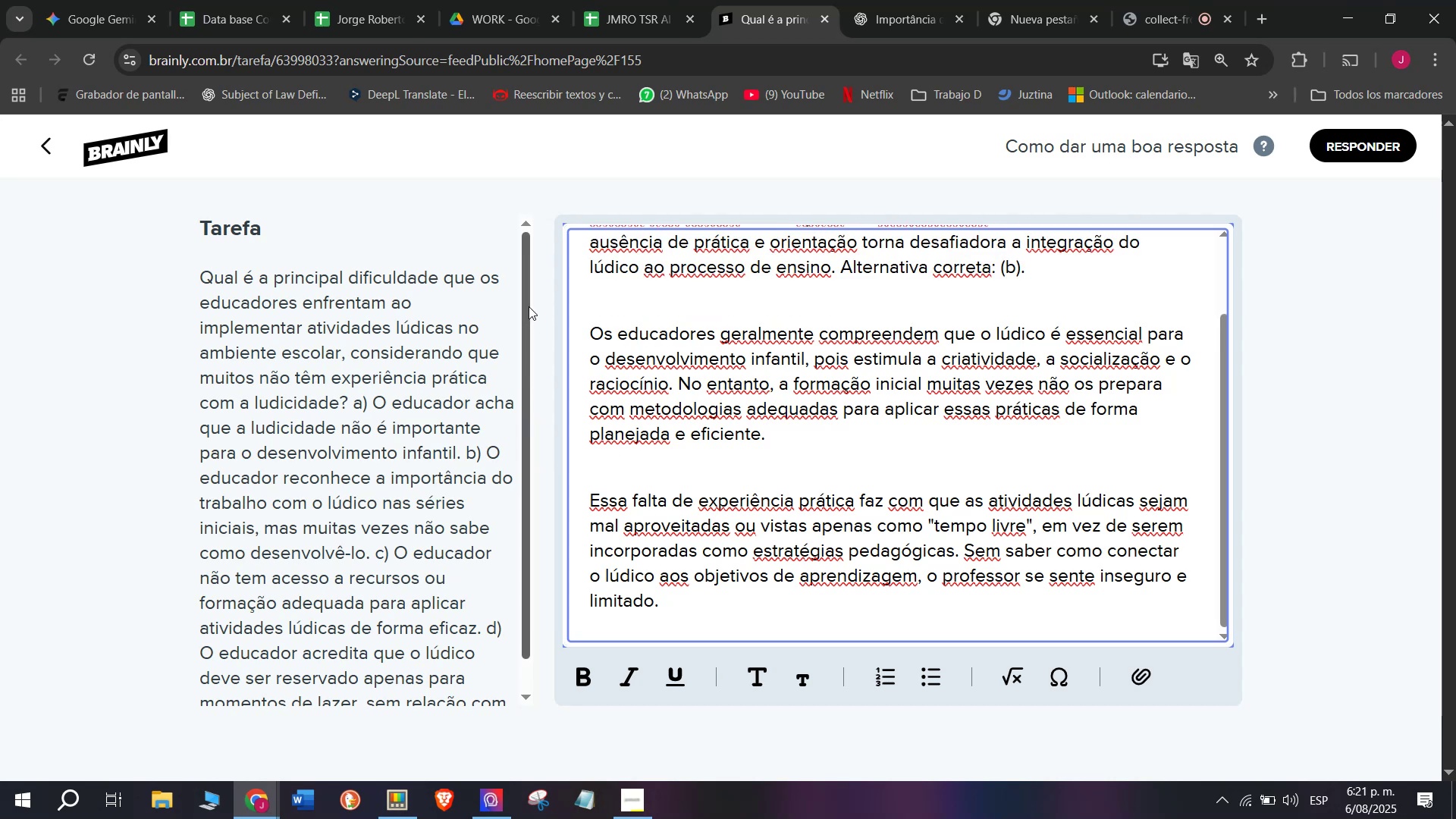 
scroll: coordinate [655, 514], scroll_direction: up, amount: 1.0
 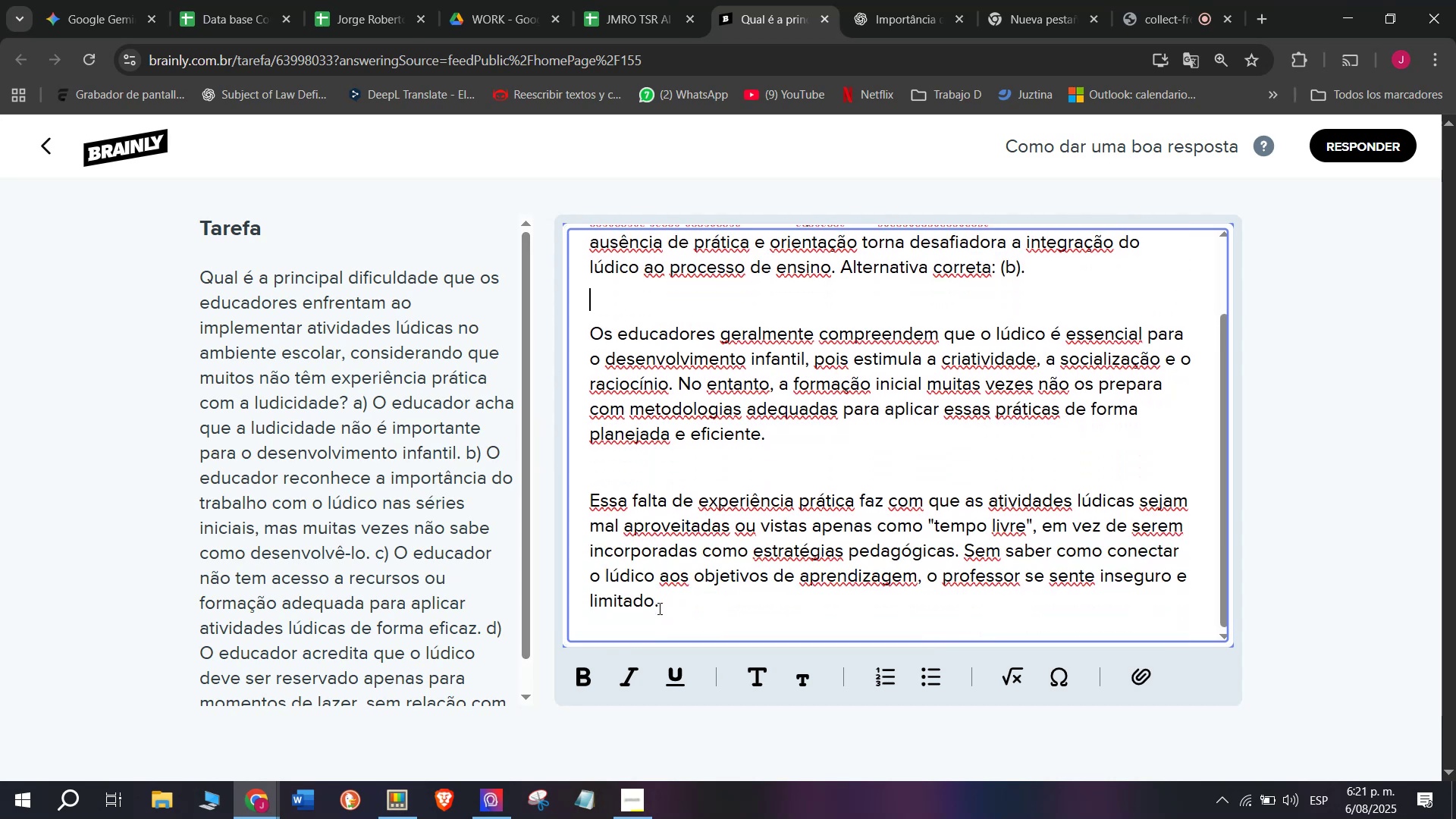 
left_click_drag(start_coordinate=[657, 608], to_coordinate=[333, 193])
 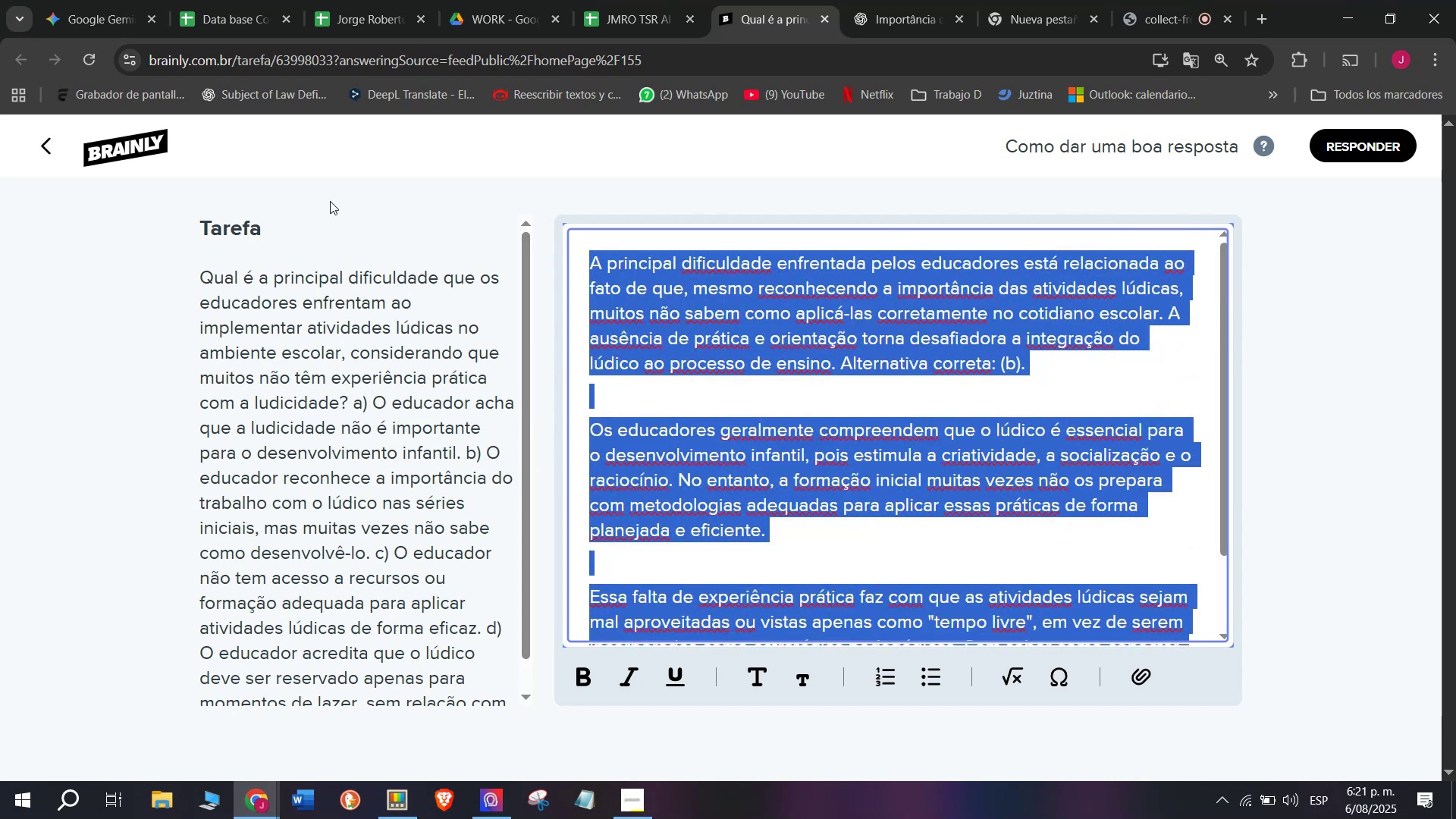 
key(Control+ControlLeft)
 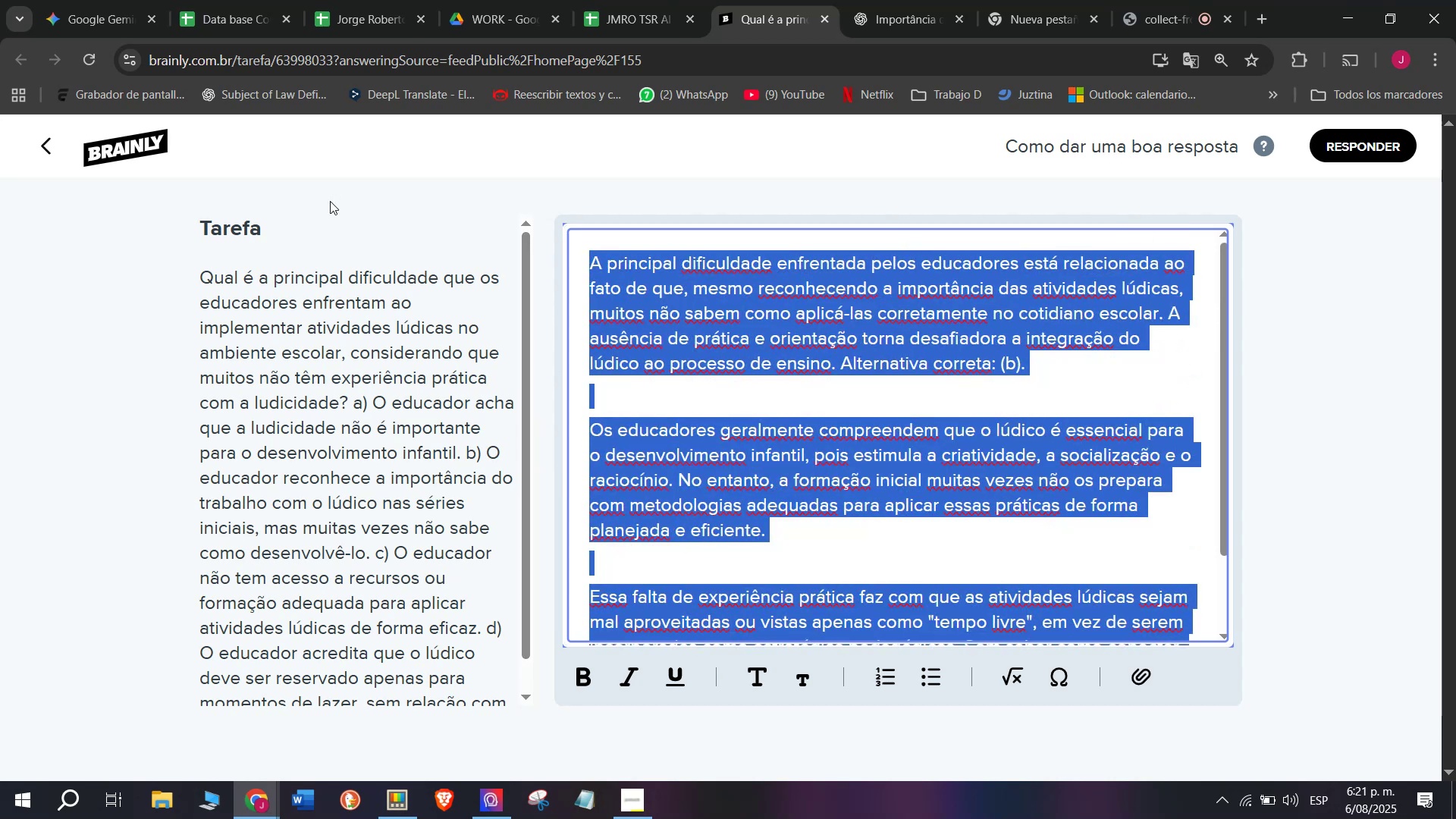 
key(Break)
 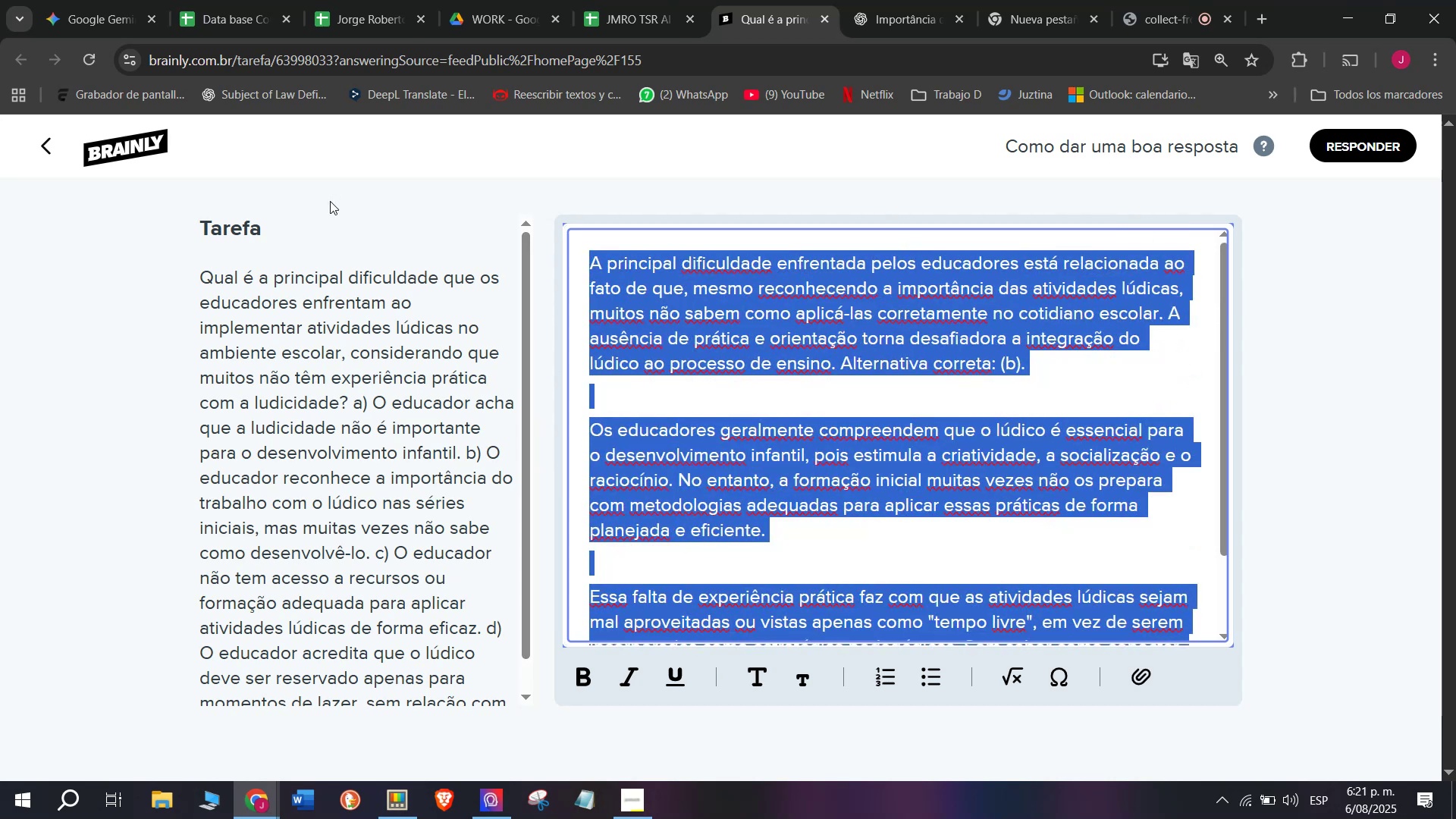 
key(Control+C)
 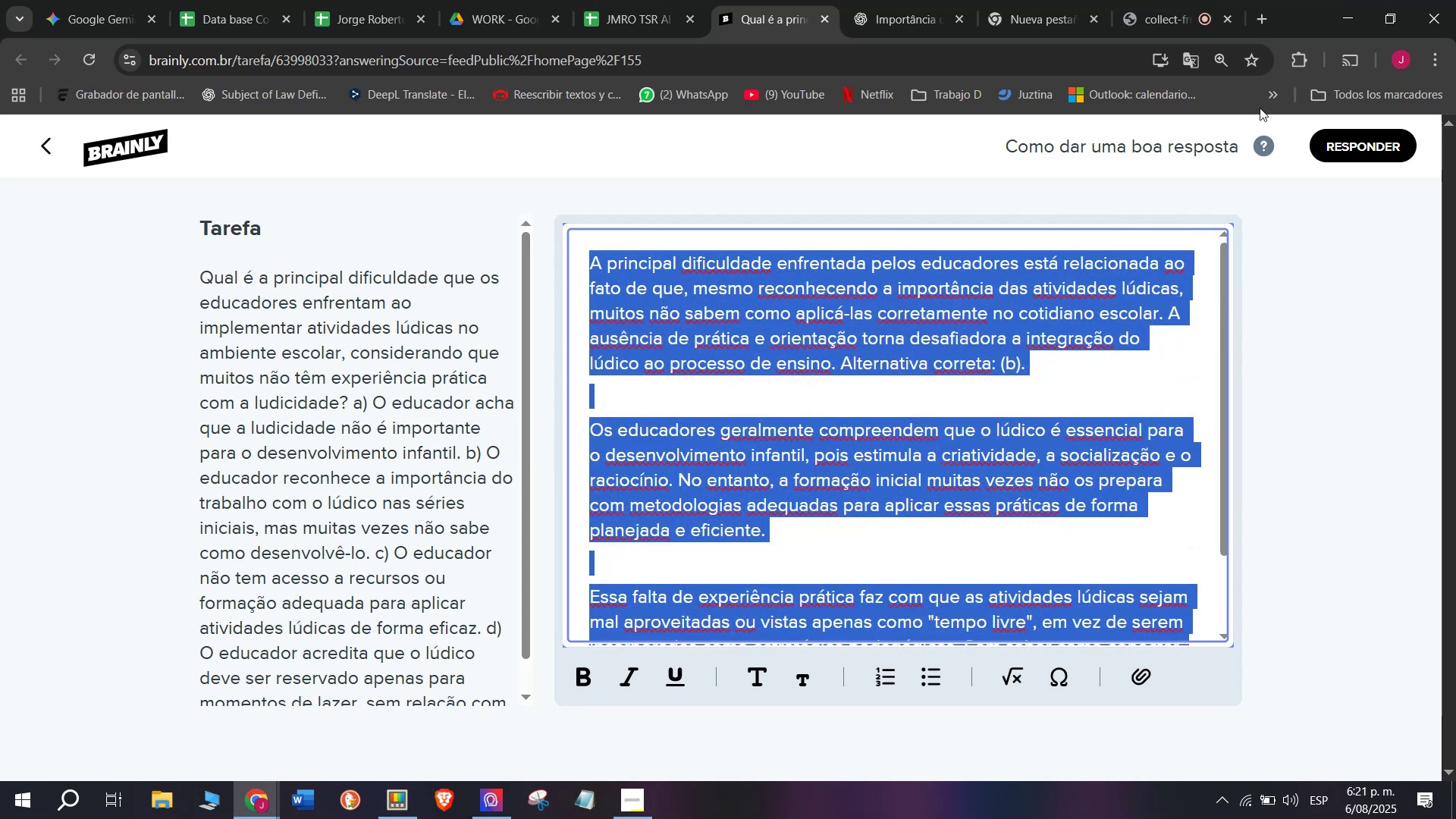 
left_click([1371, 136])
 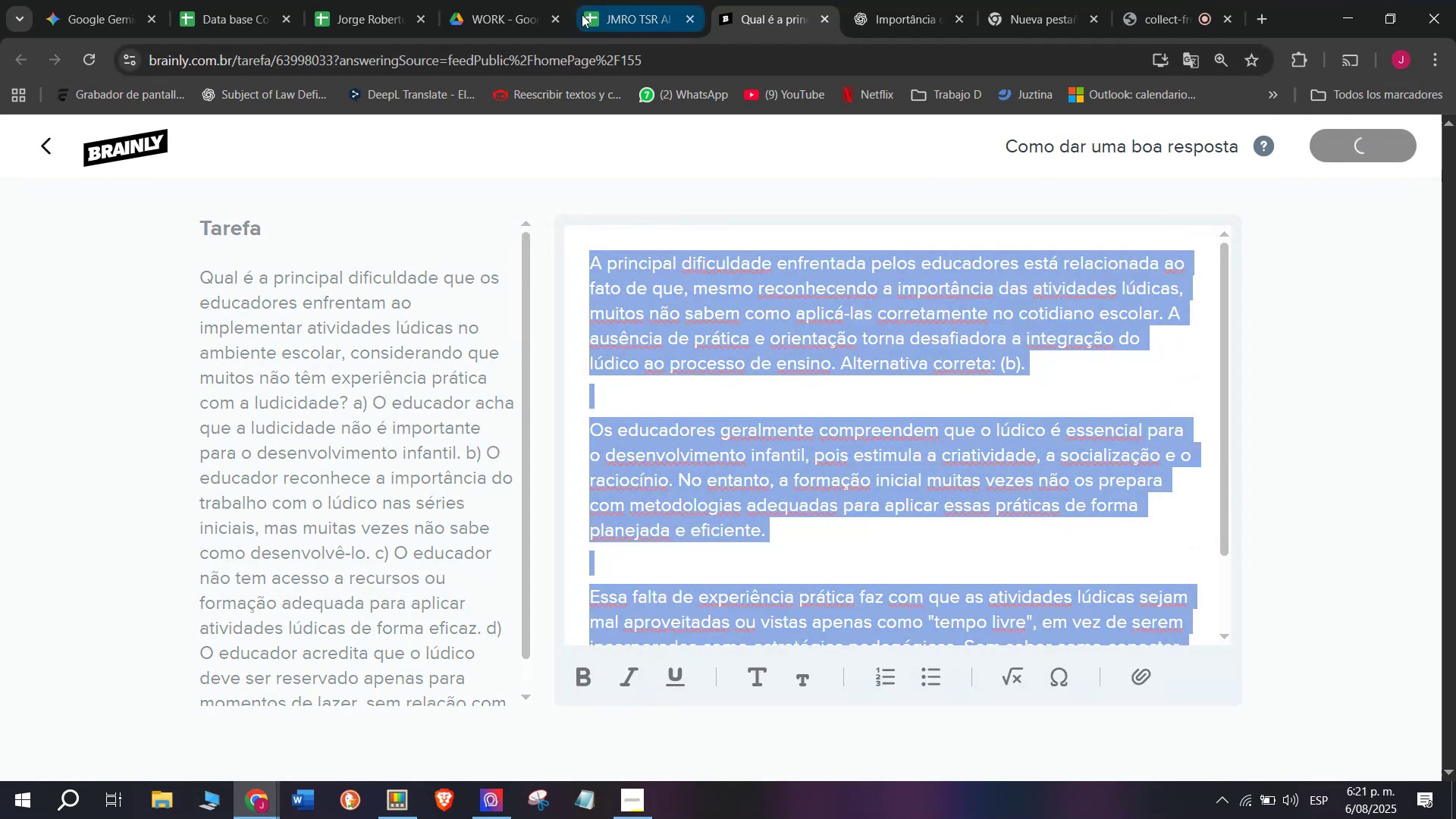 
left_click([613, 0])
 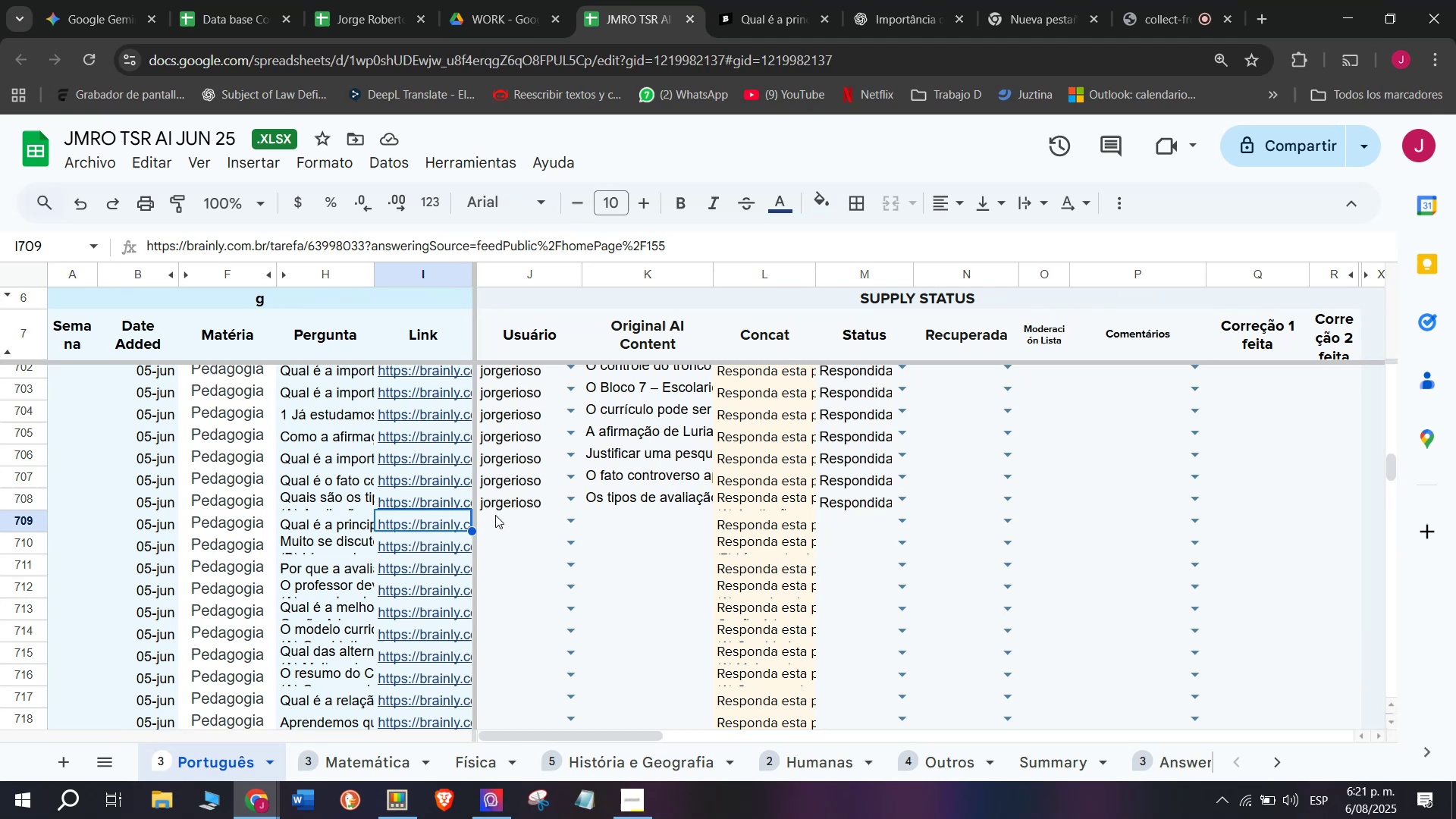 
left_click([495, 516])
 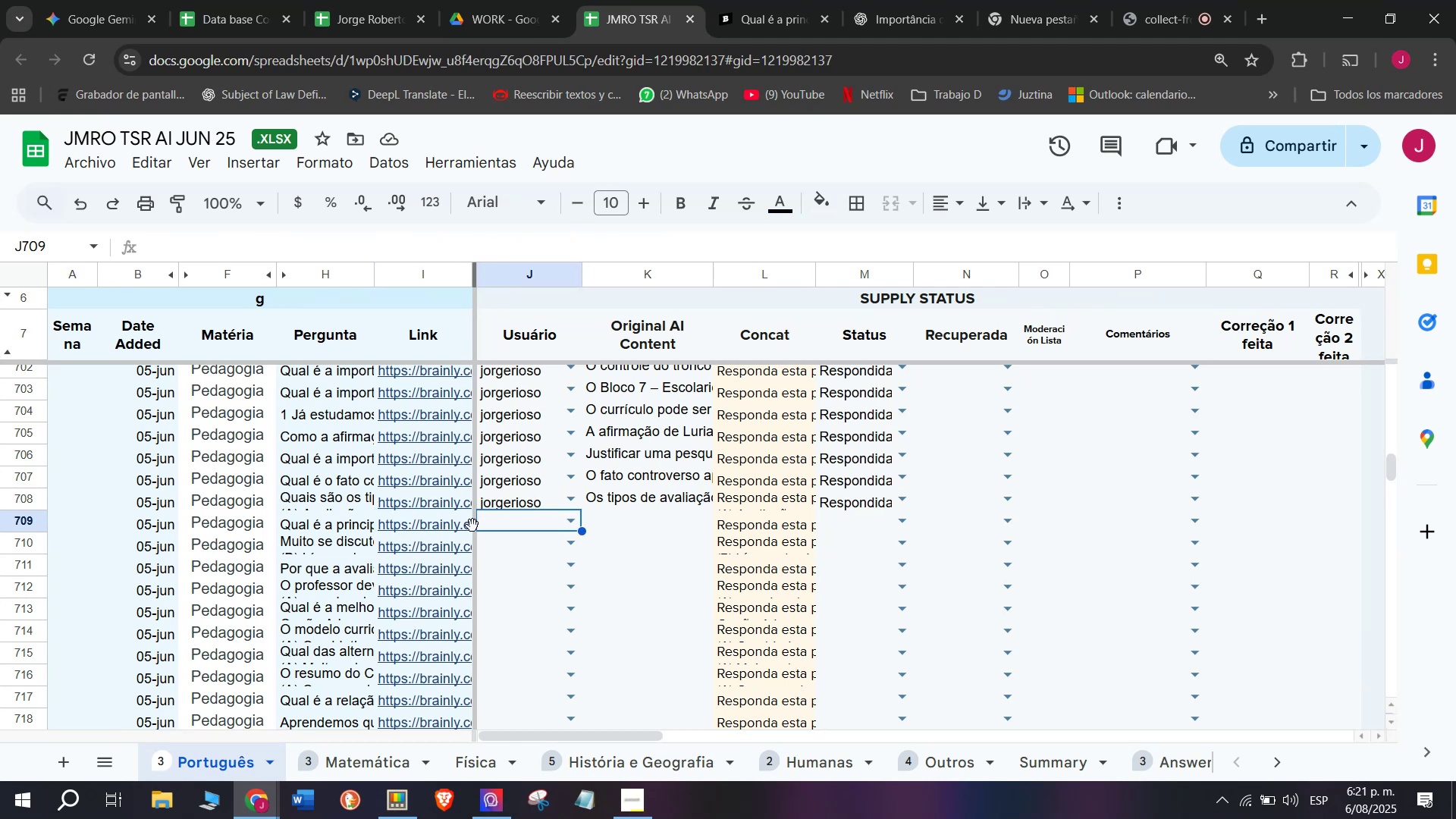 
key(J)
 